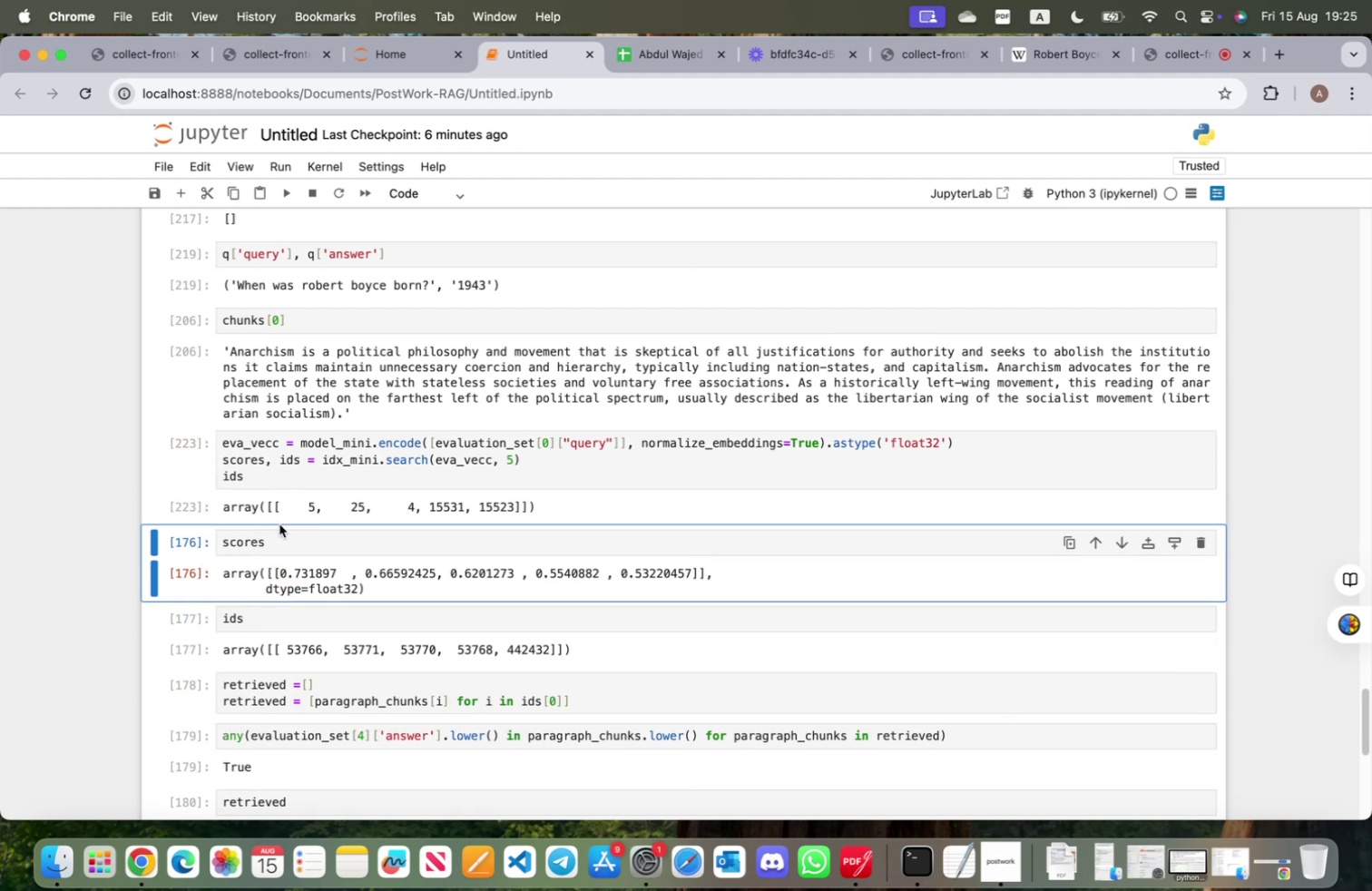 
left_click([279, 540])
 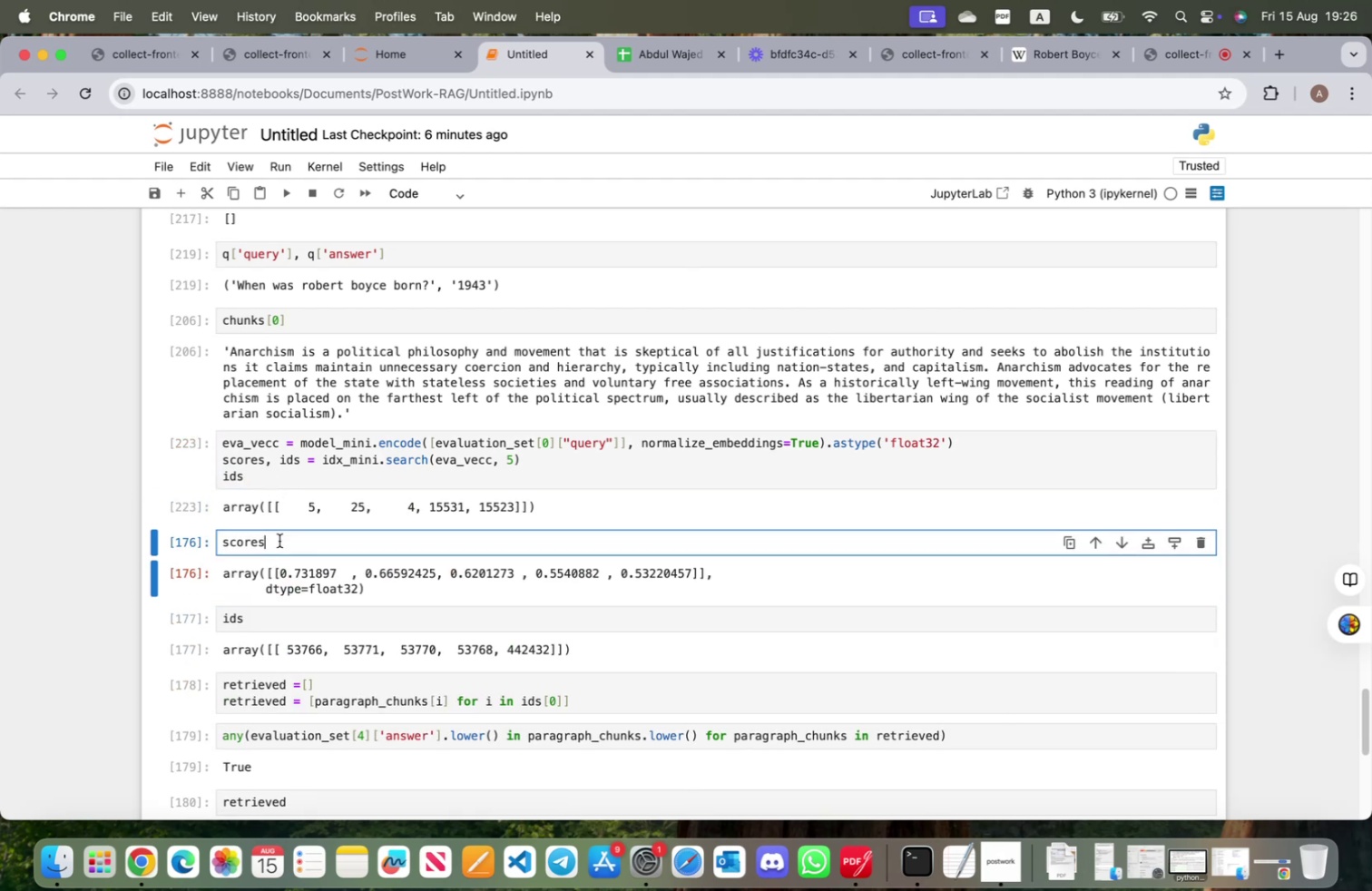 
key(Shift+Enter)
 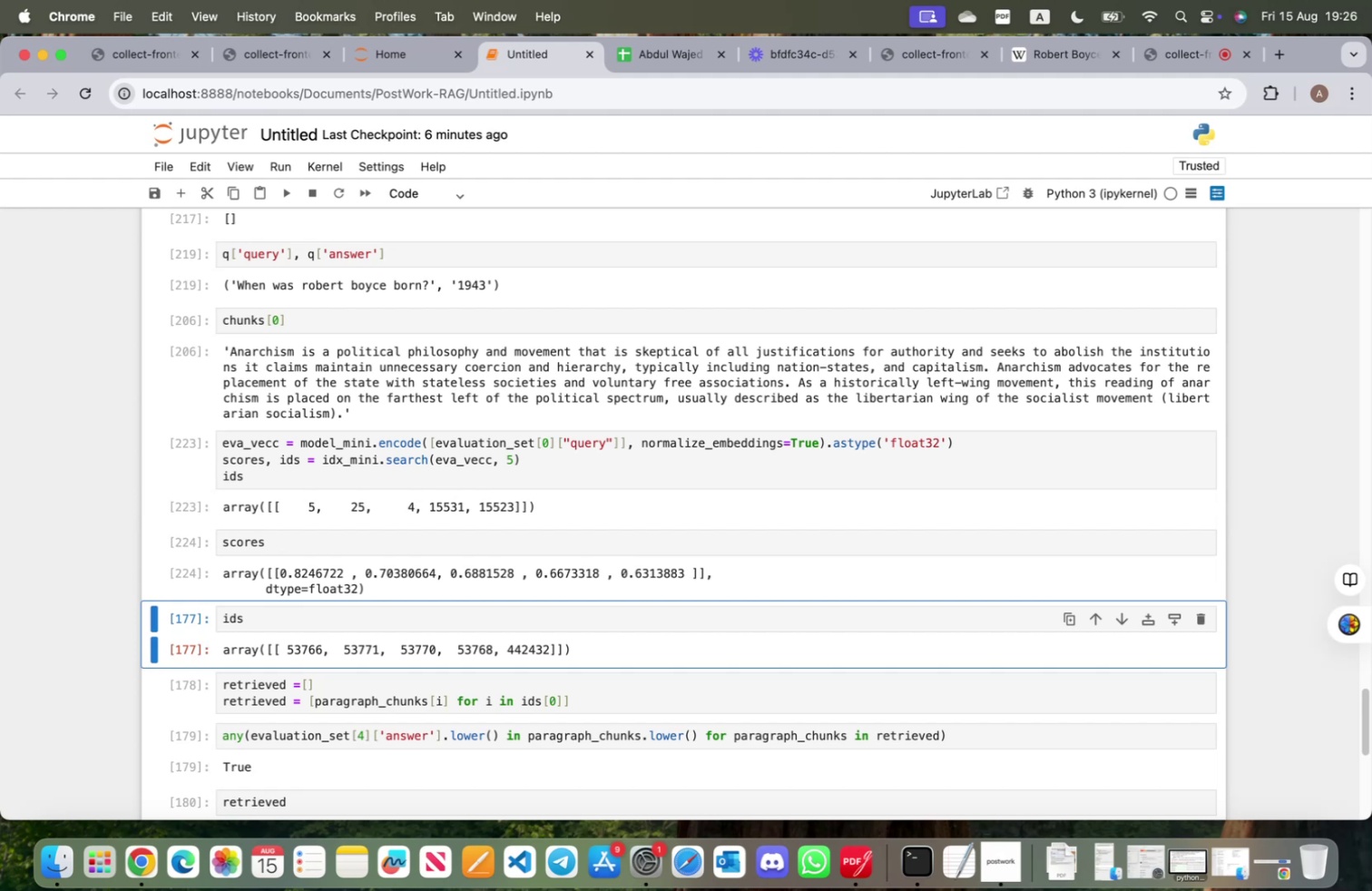 
scroll: coordinate [280, 555], scroll_direction: down, amount: 7.0
 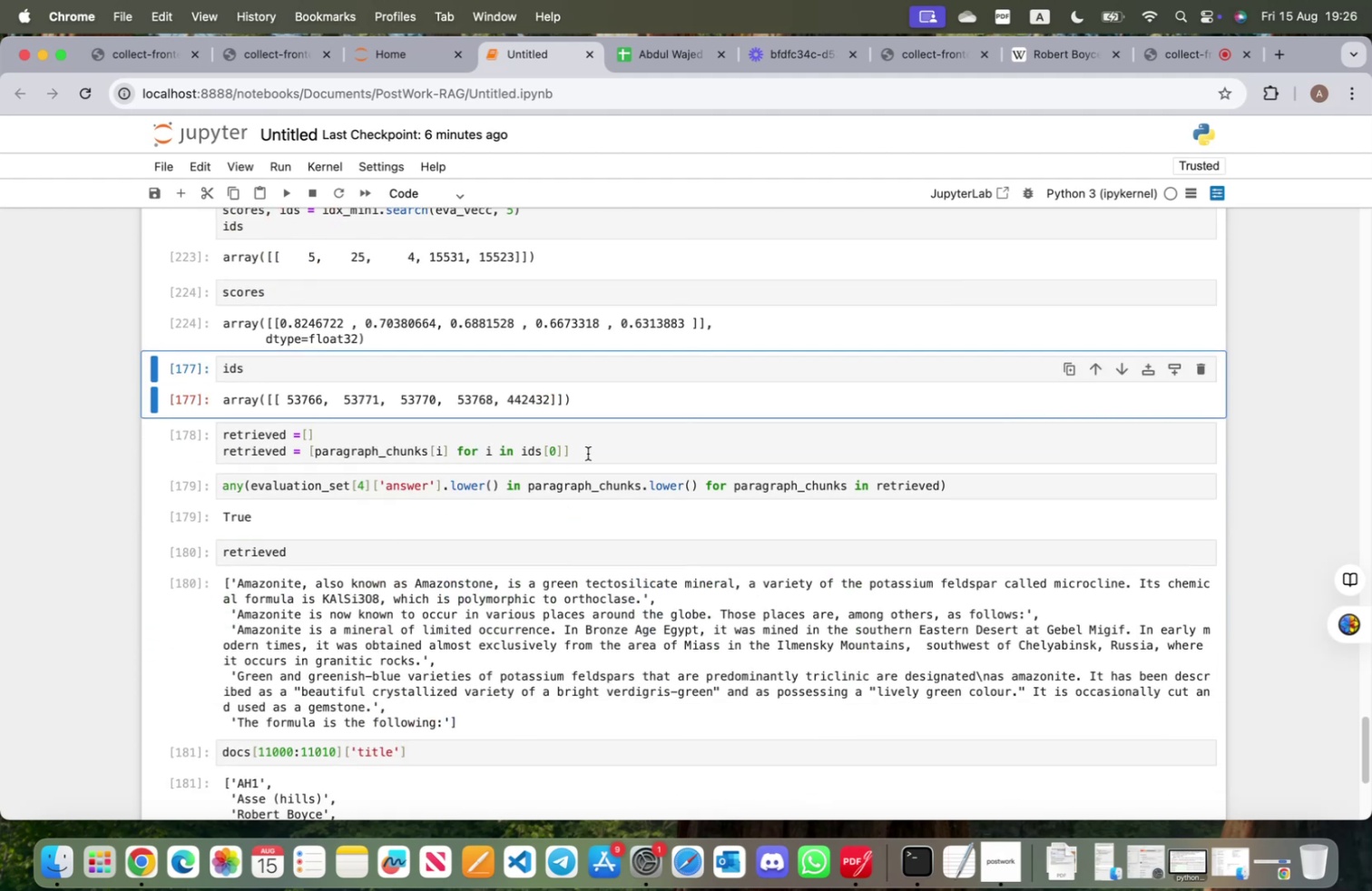 
left_click([595, 451])
 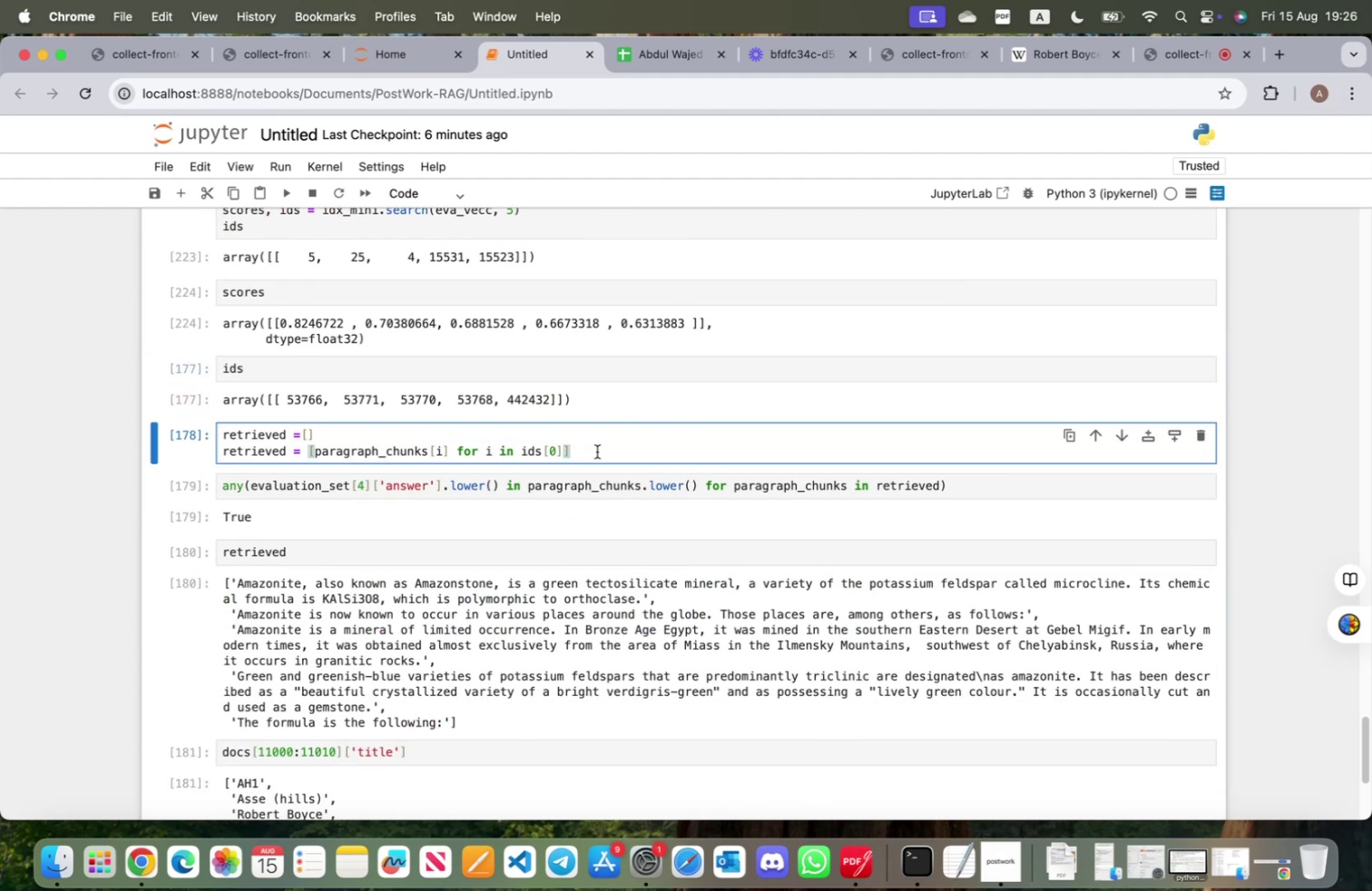 
wait(7.61)
 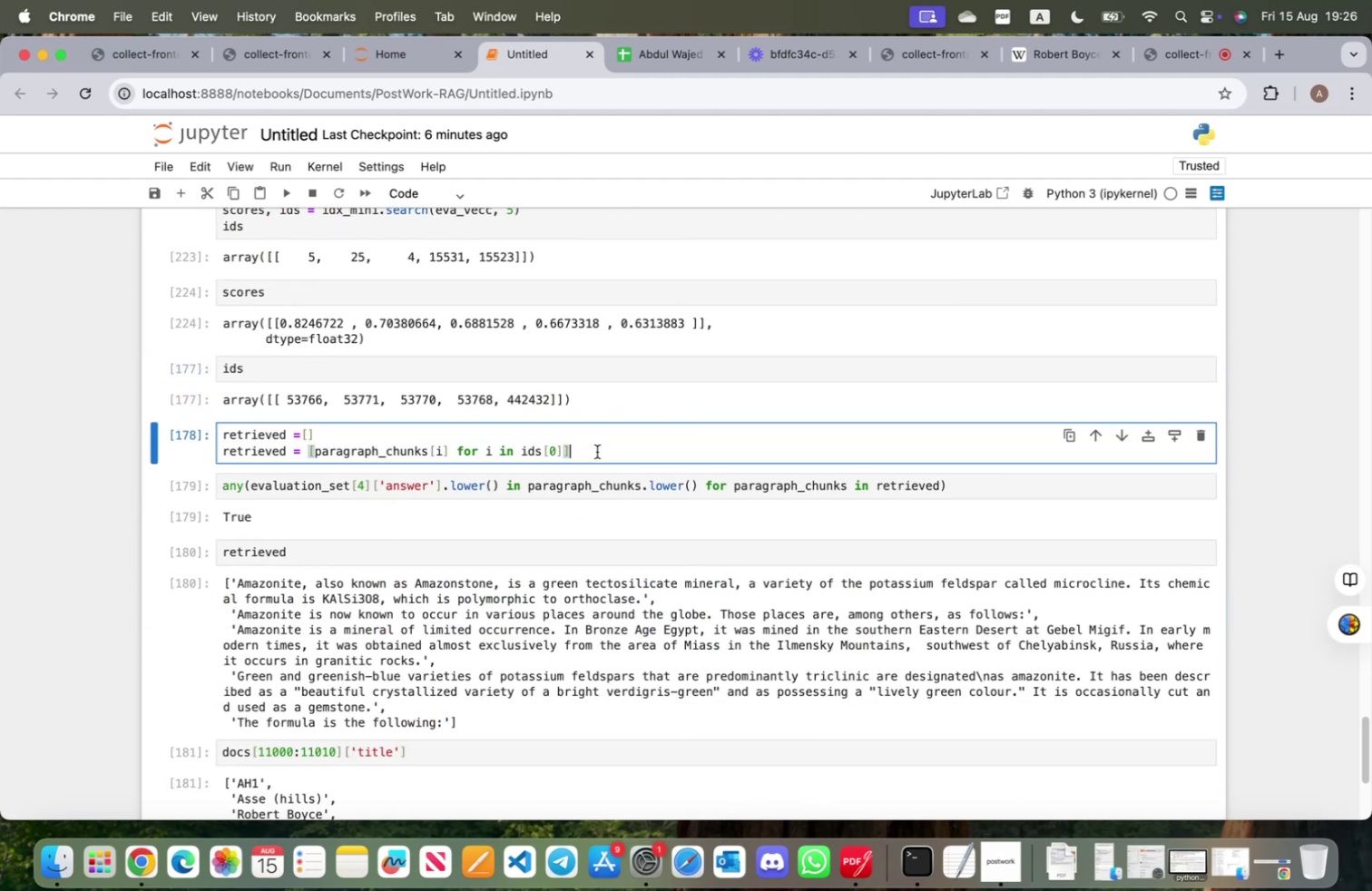 
key(BracketLeft)
 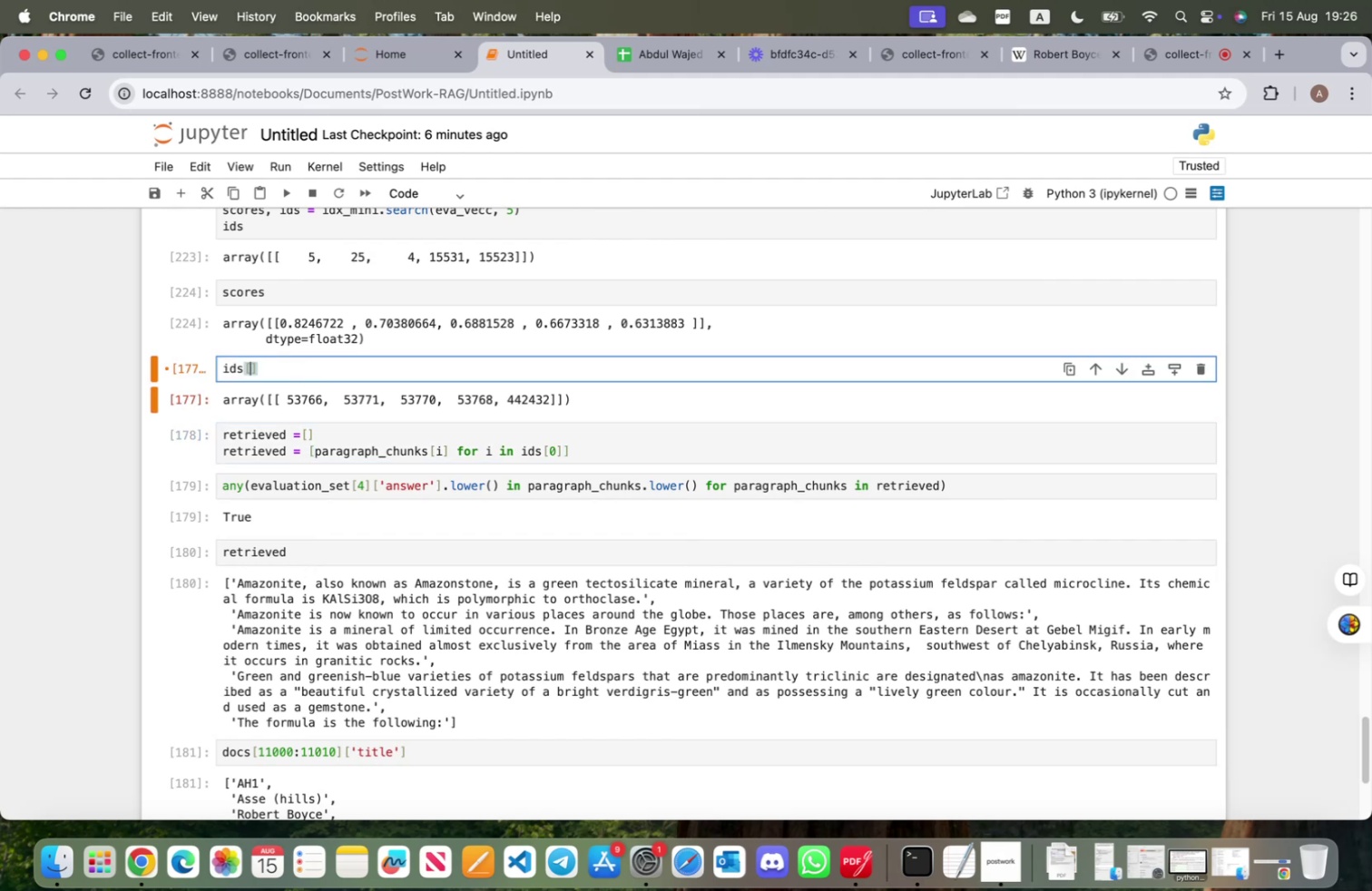 
key(0)
 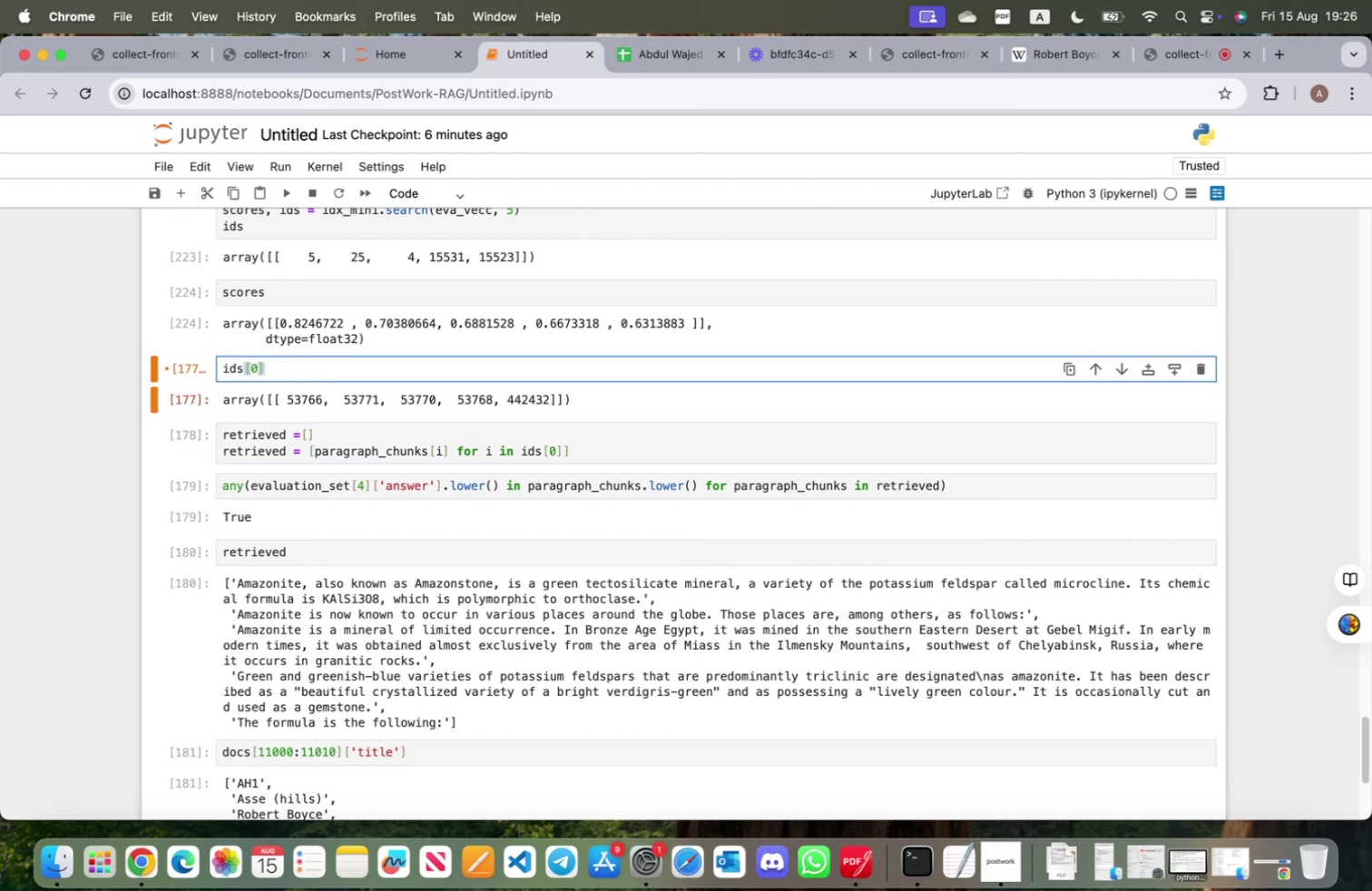 
key(Shift+ShiftRight)
 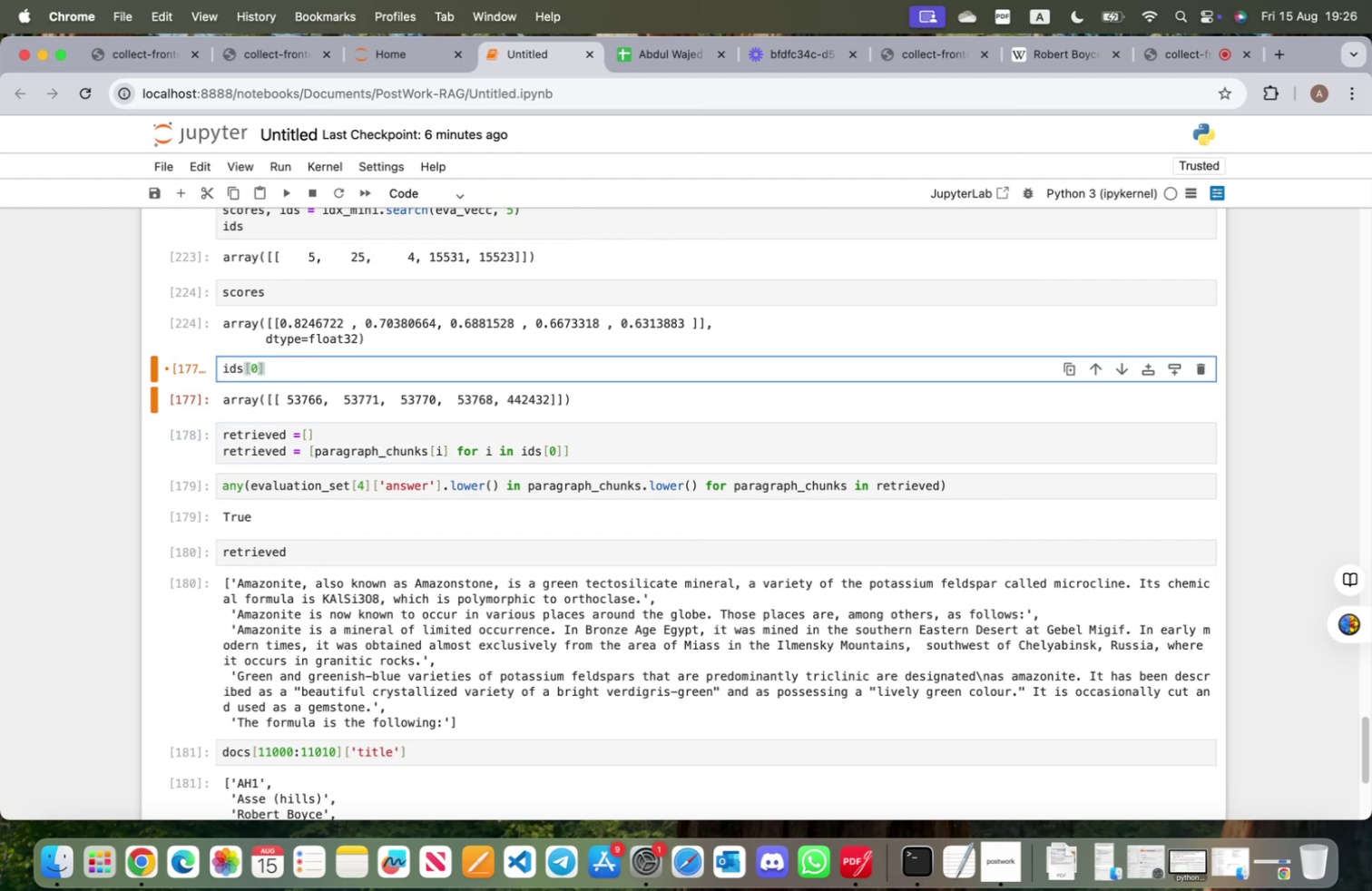 
key(Shift+Enter)
 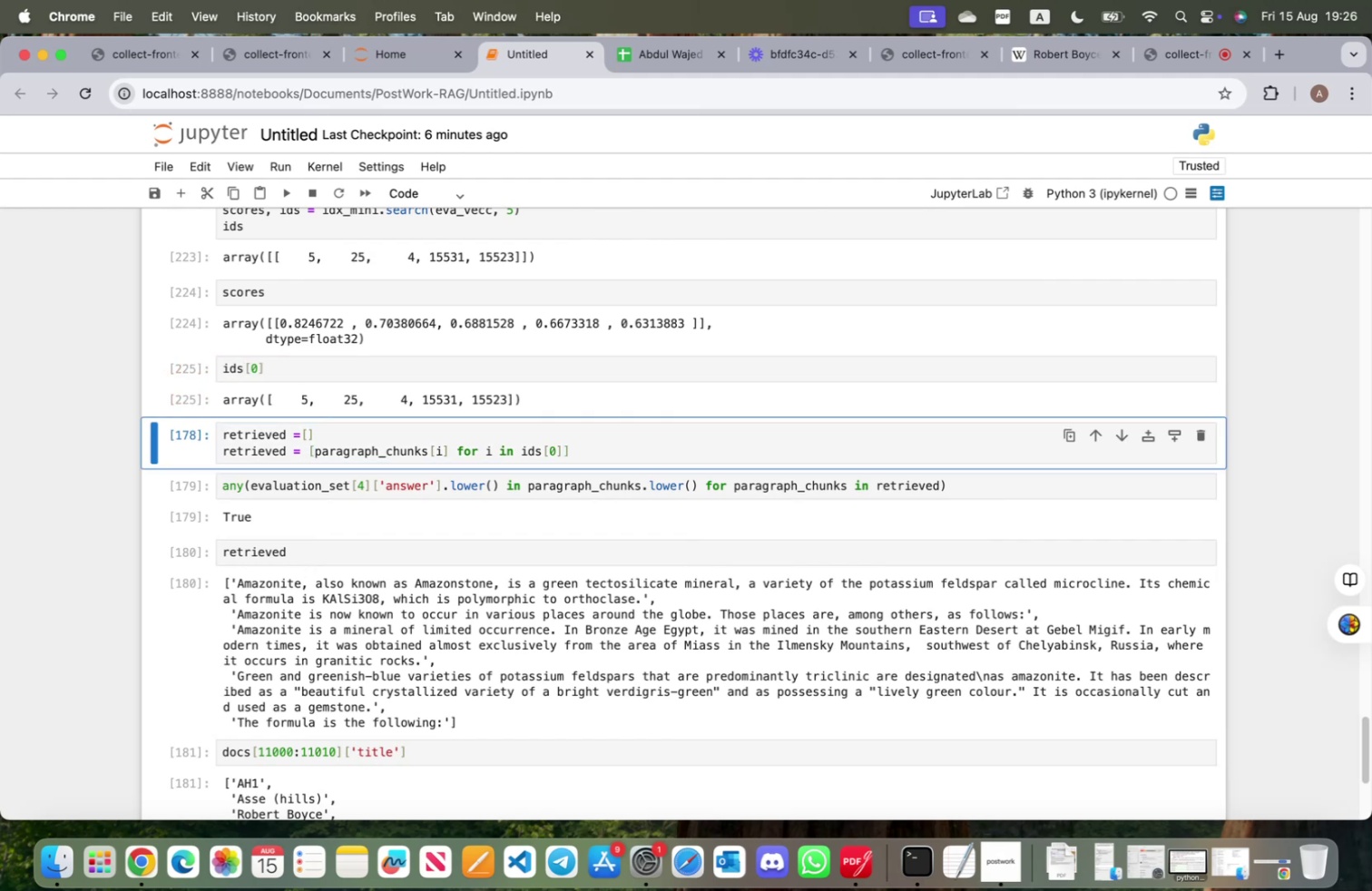 
key(Shift+Enter)
 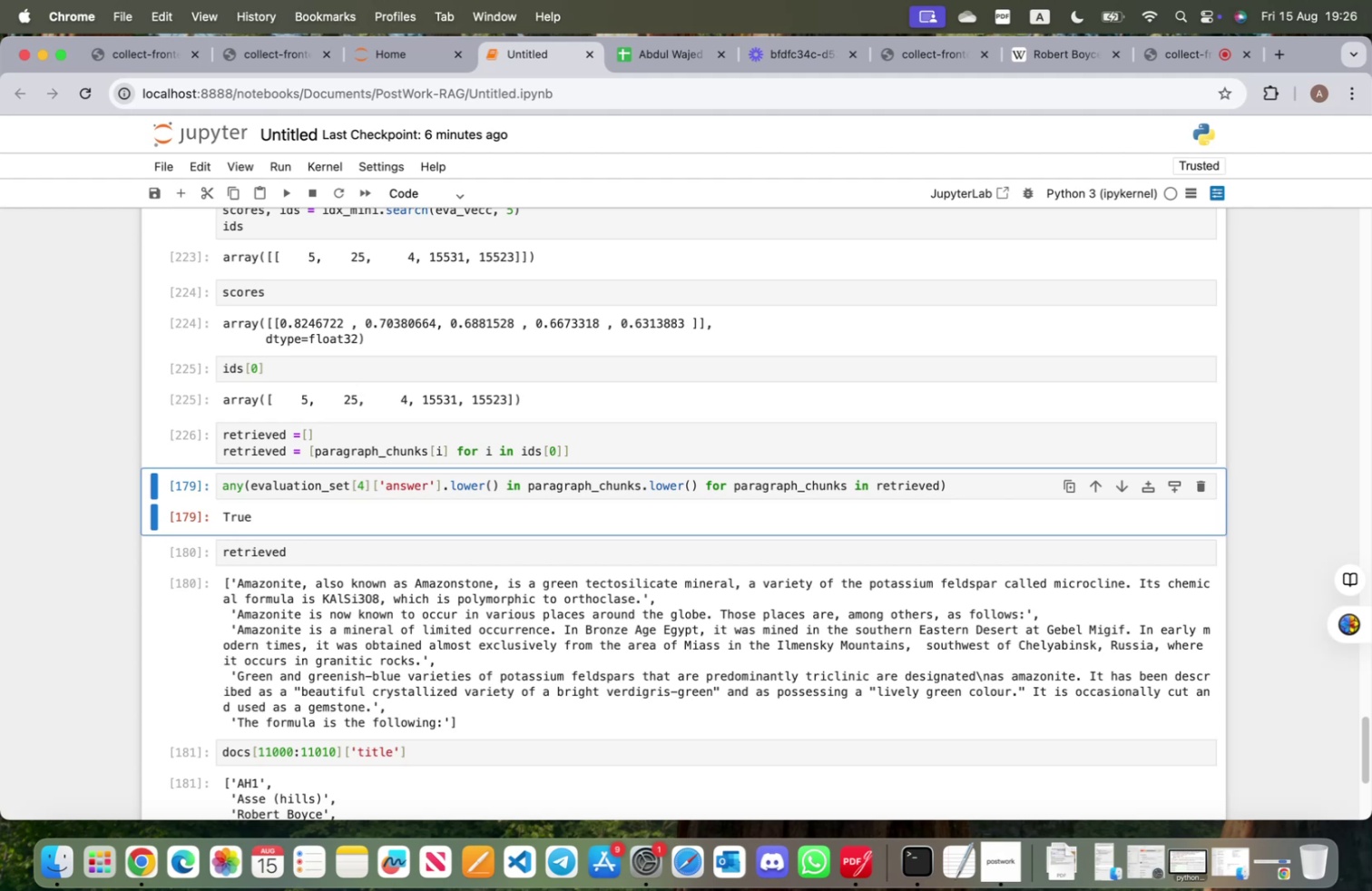 
wait(7.34)
 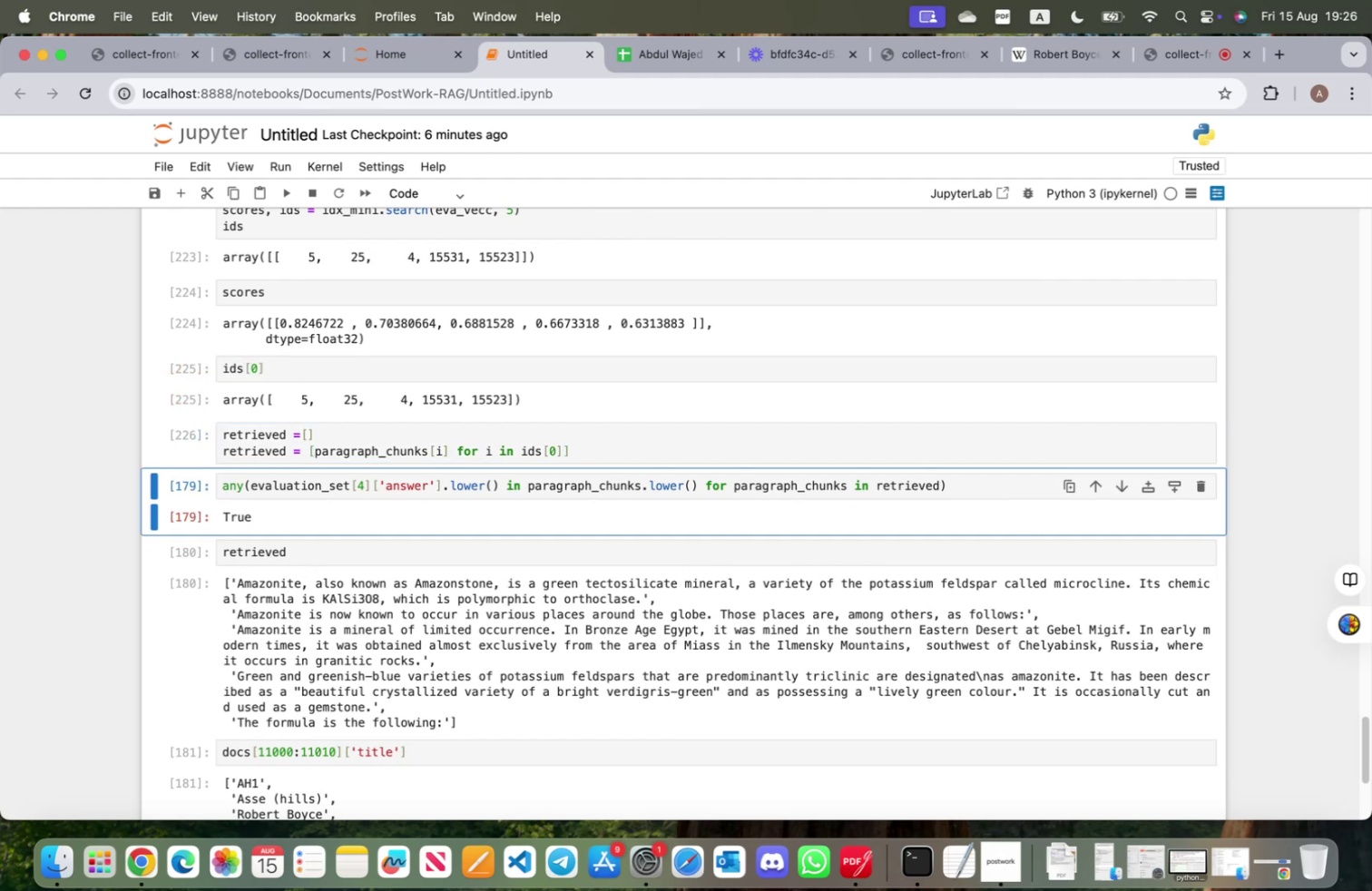 
left_click([364, 483])
 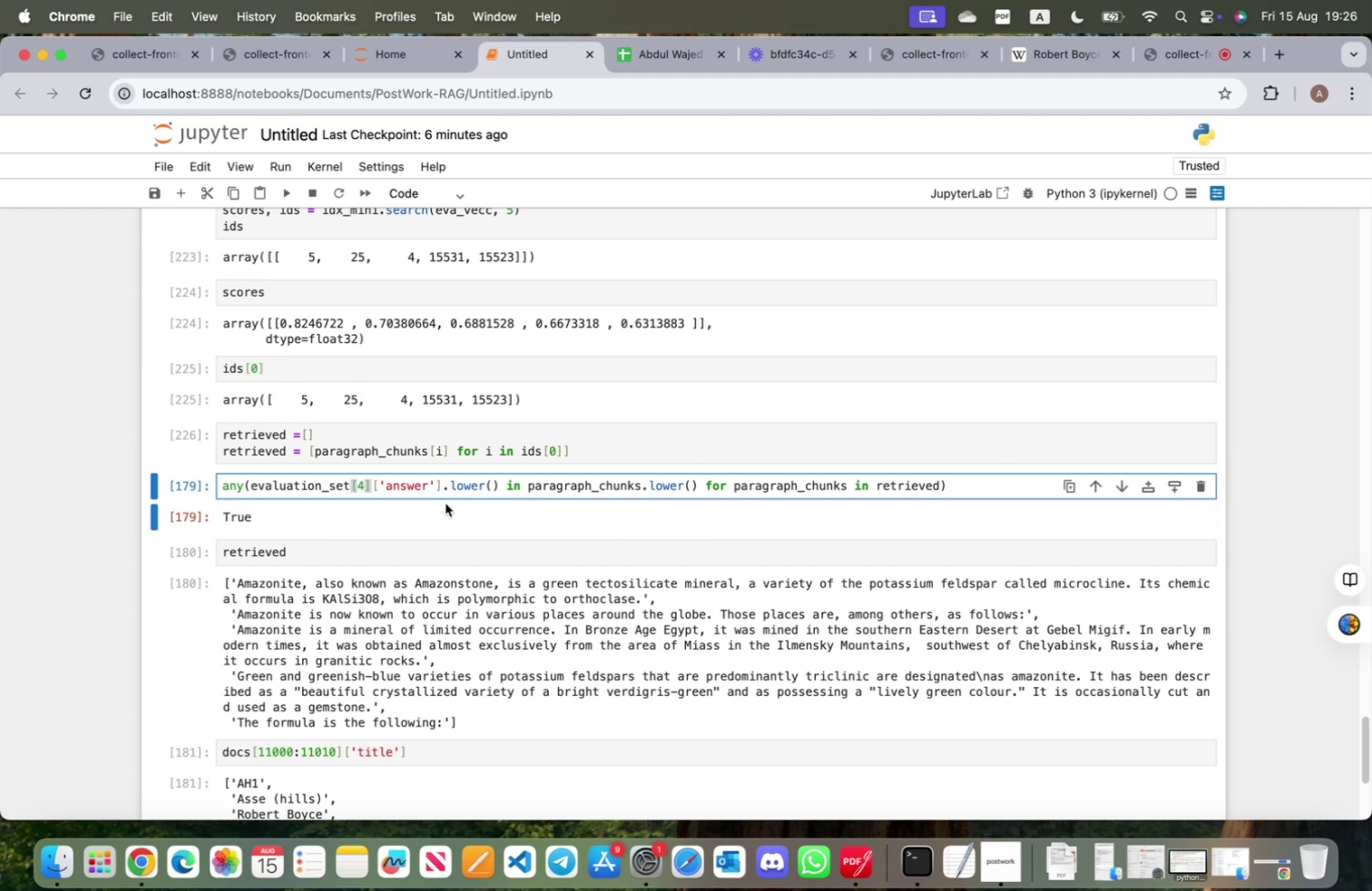 
key(Backspace)
 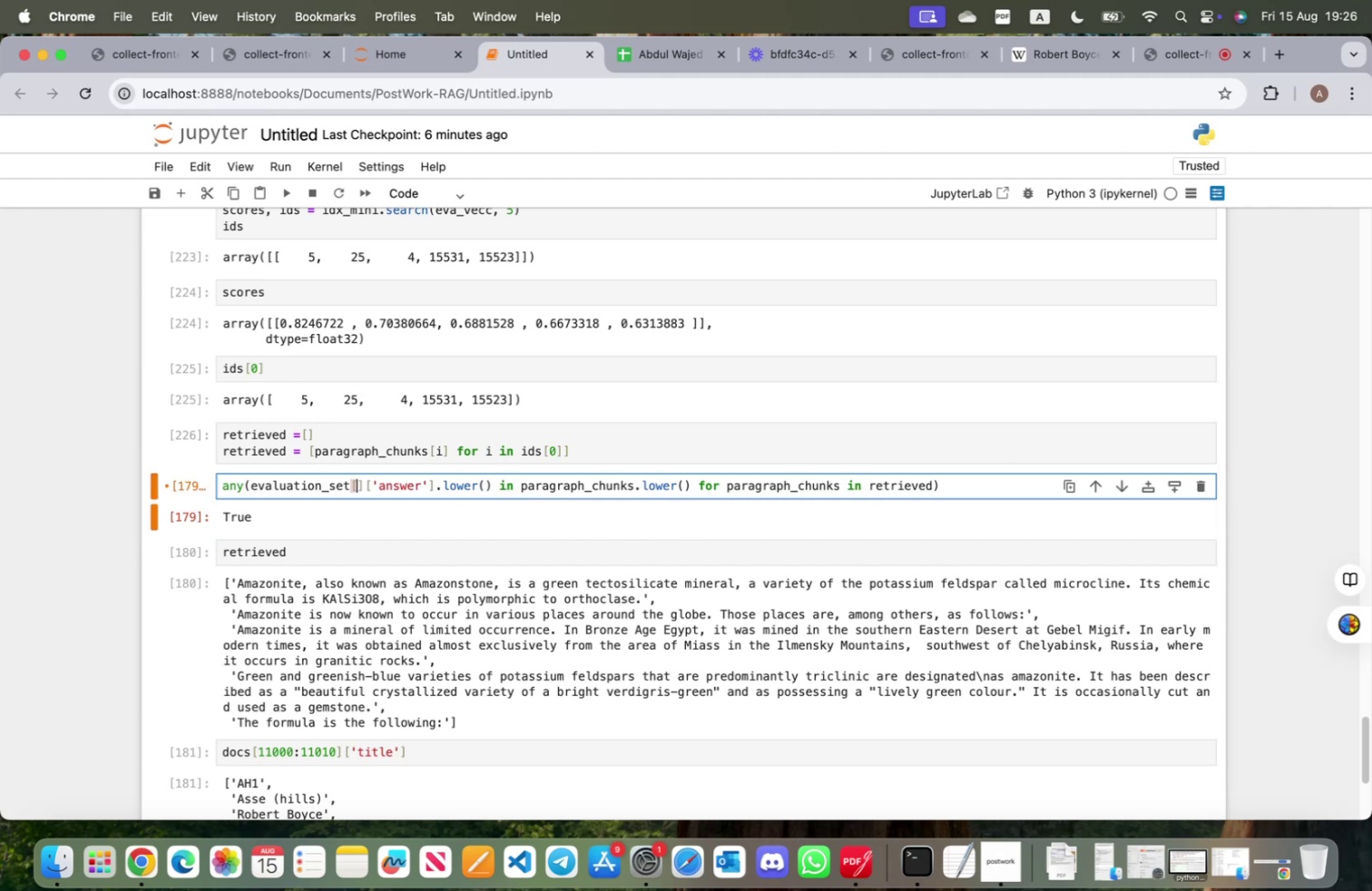 
key(0)
 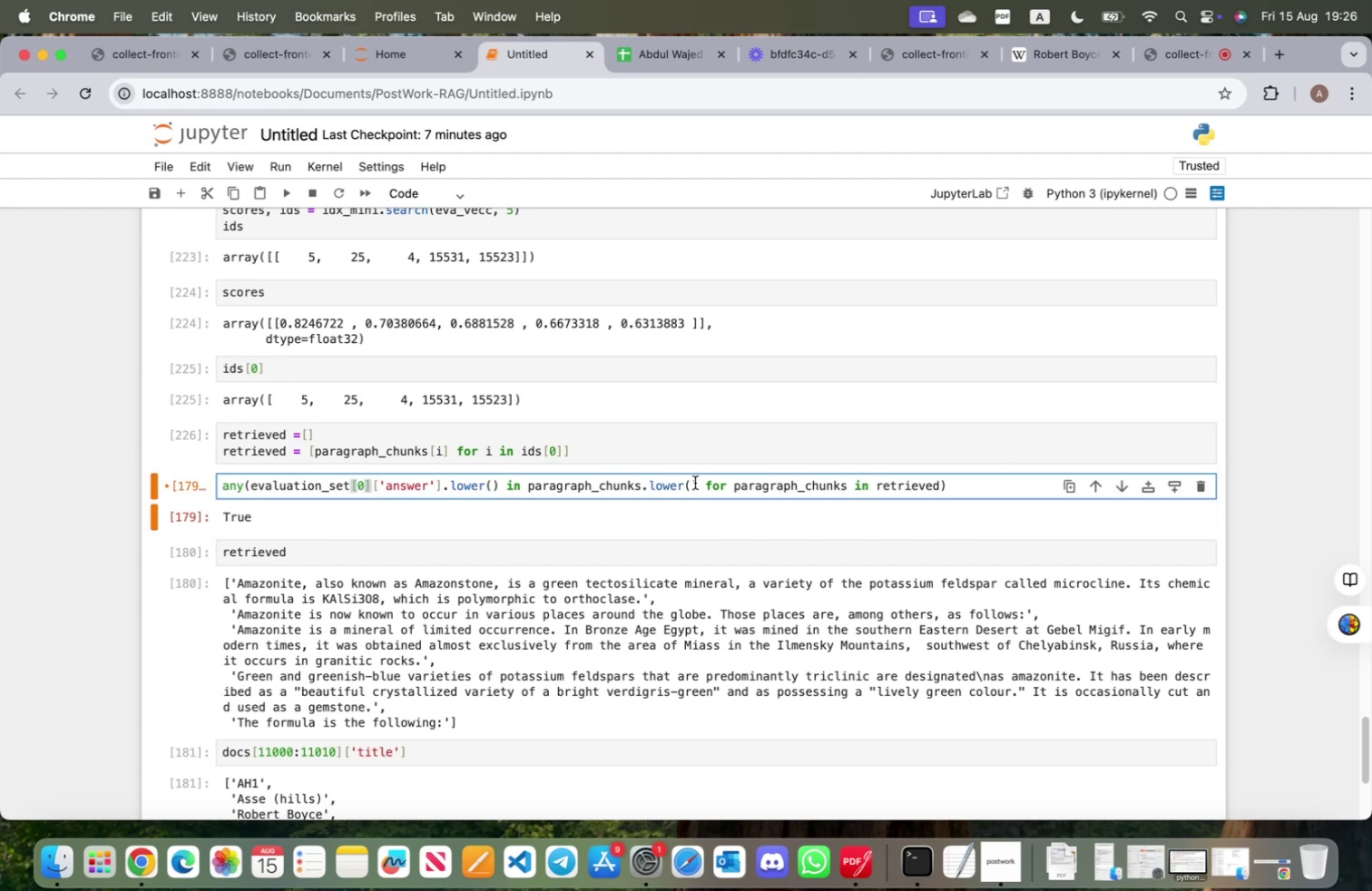 
key(Shift+ShiftRight)
 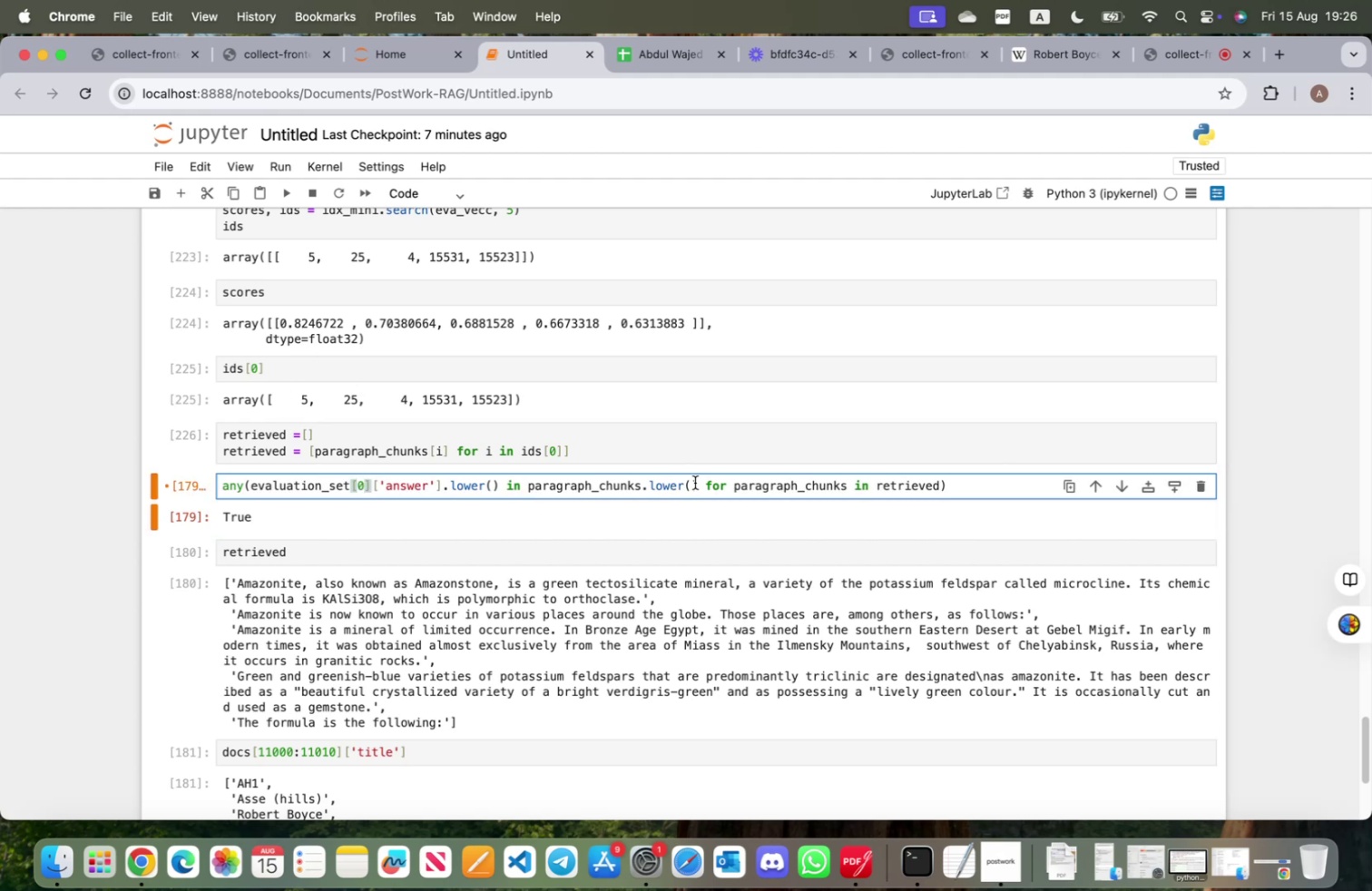 
key(Shift+Enter)
 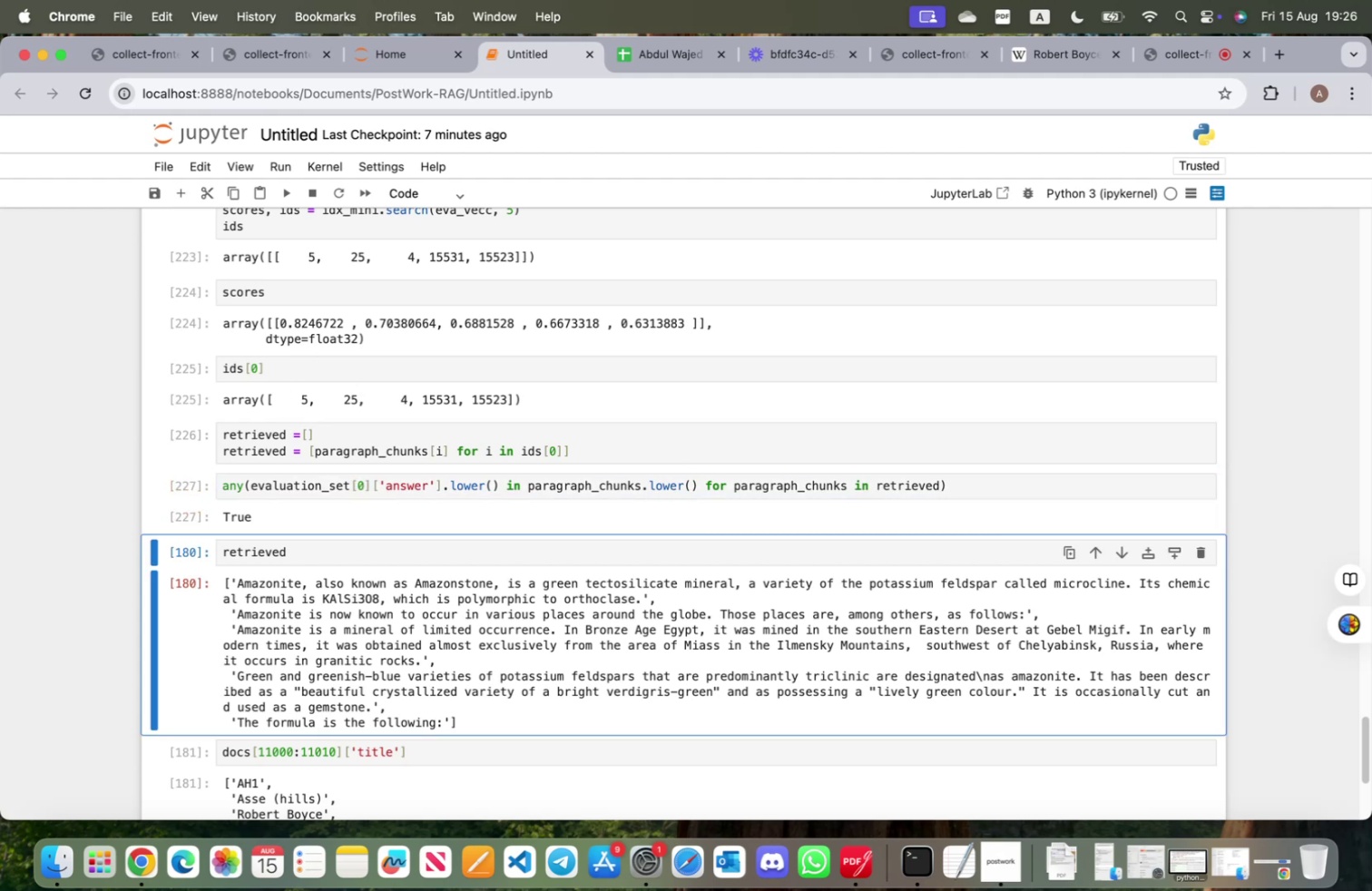 
key(Shift+ShiftRight)
 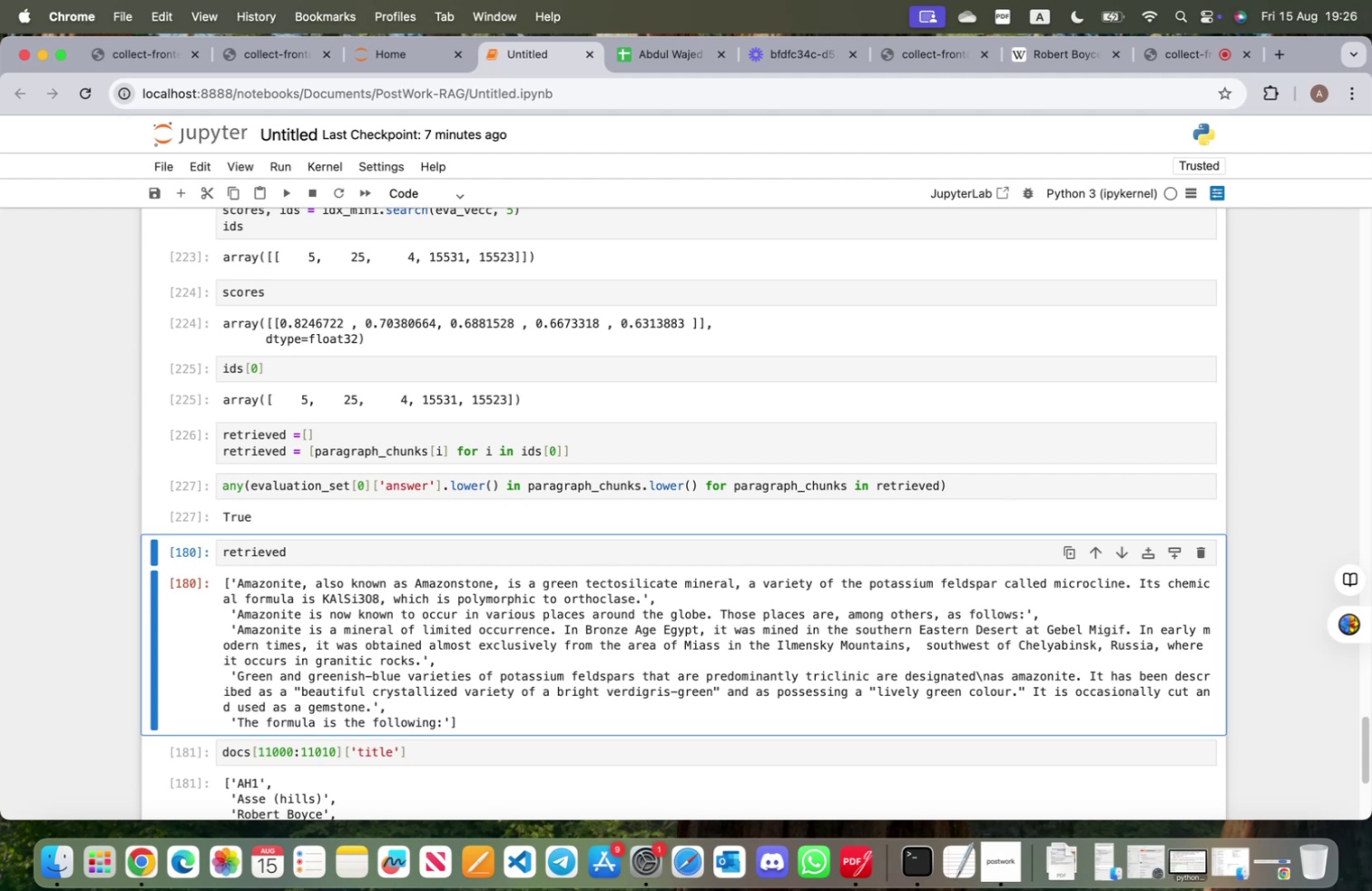 
key(Shift+Enter)
 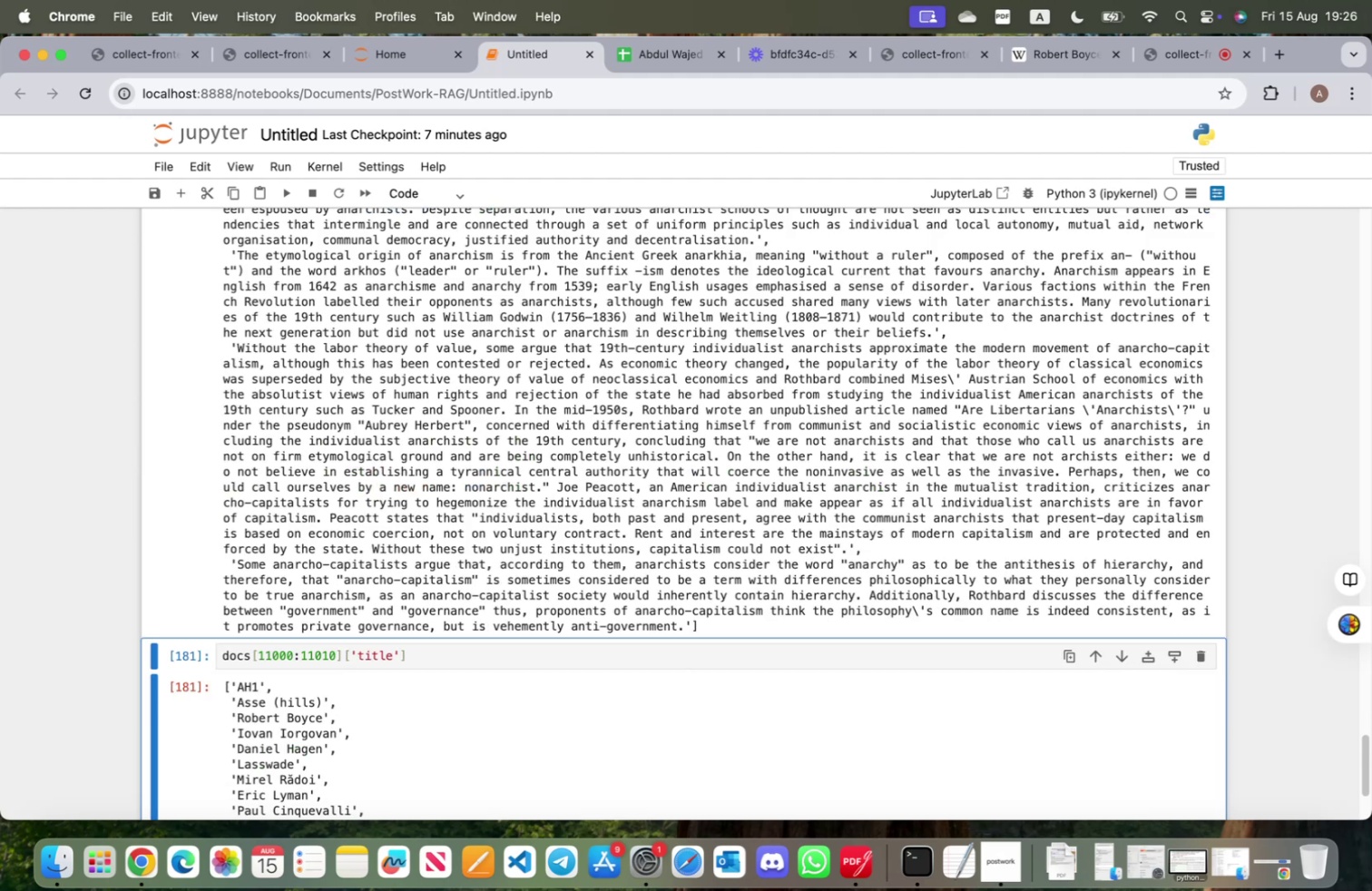 
scroll: coordinate [258, 506], scroll_direction: up, amount: 37.0
 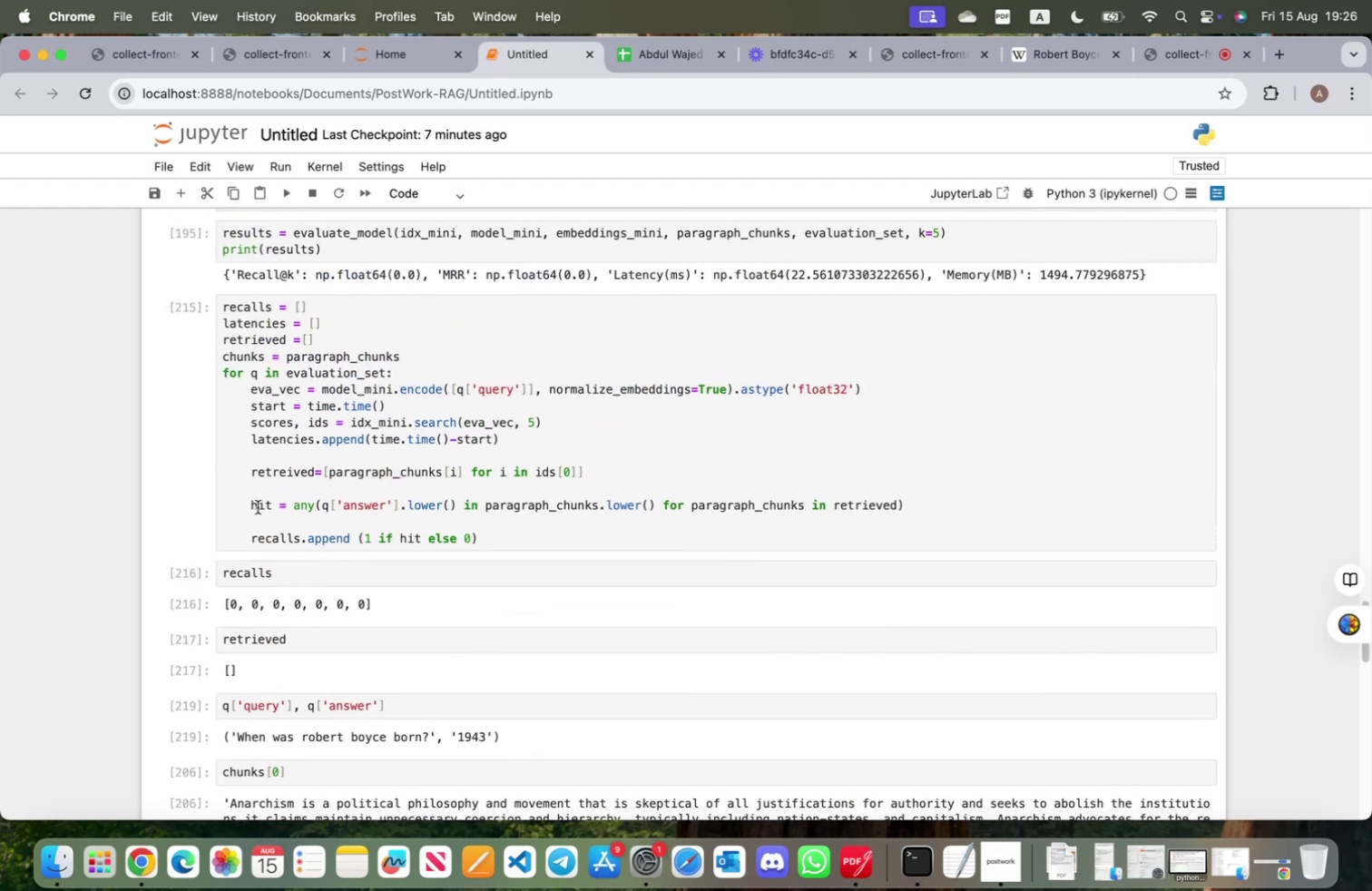 
wait(6.15)
 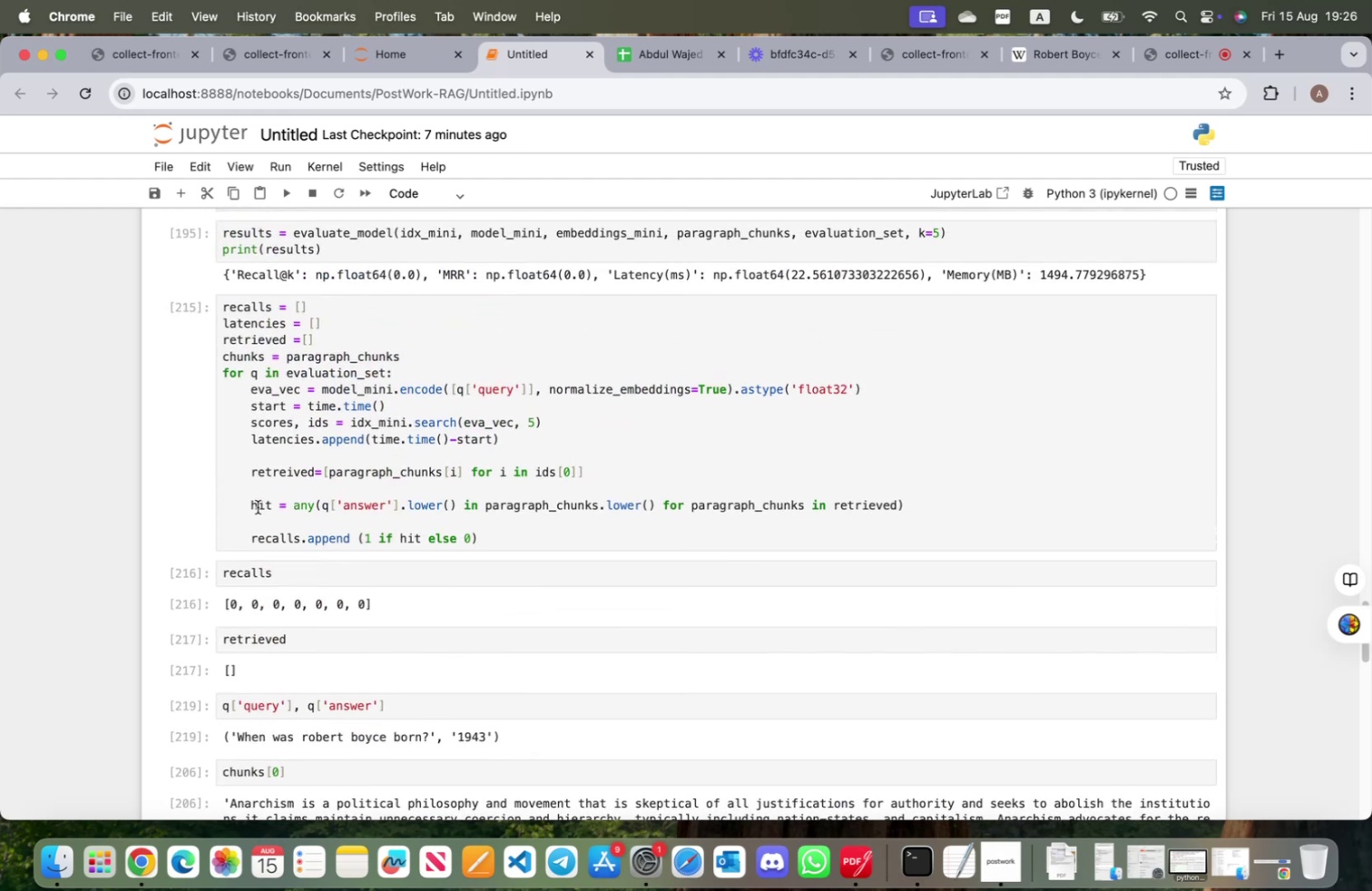 
scroll: coordinate [258, 506], scroll_direction: down, amount: 2.0
 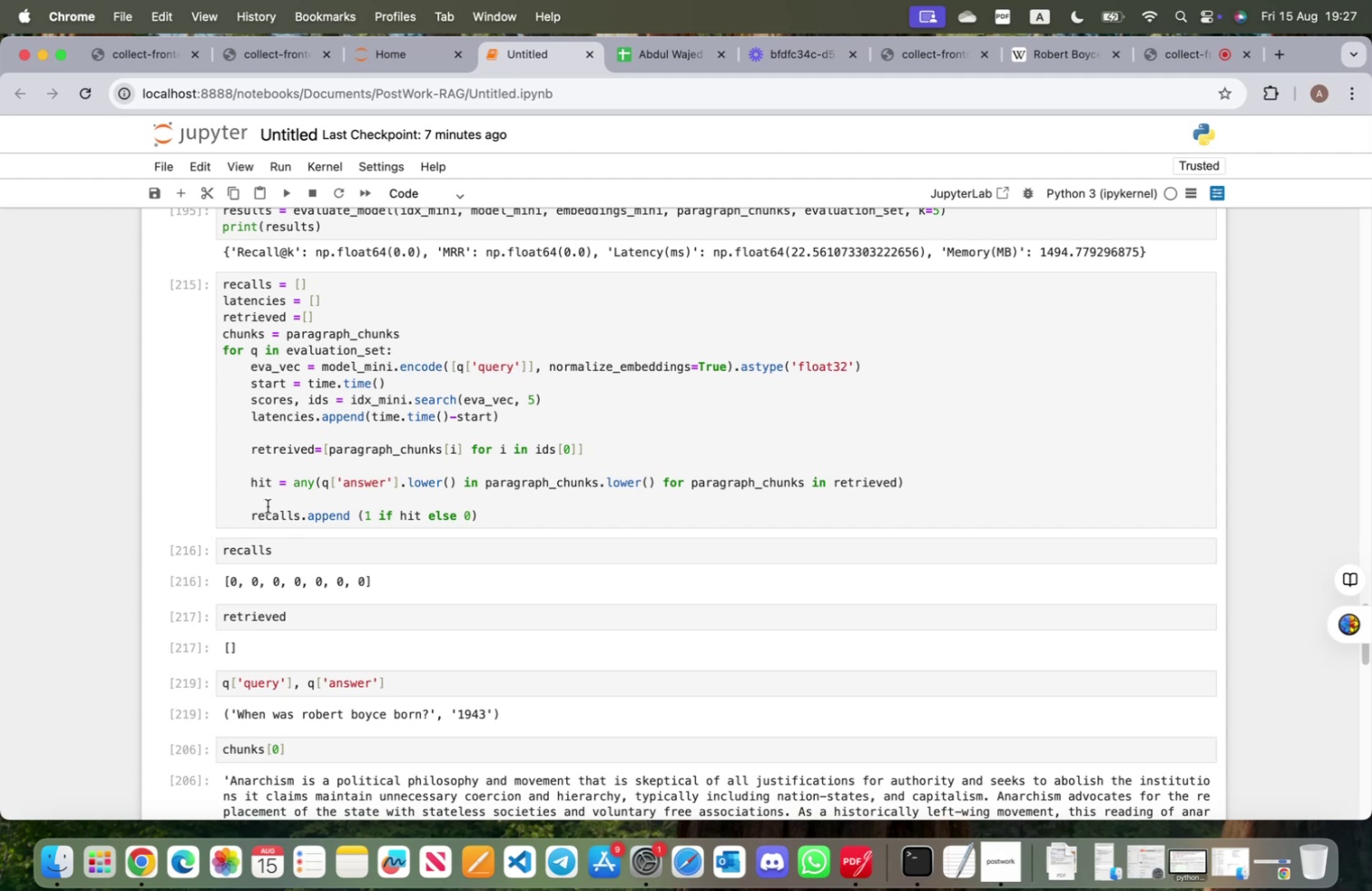 
wait(19.9)
 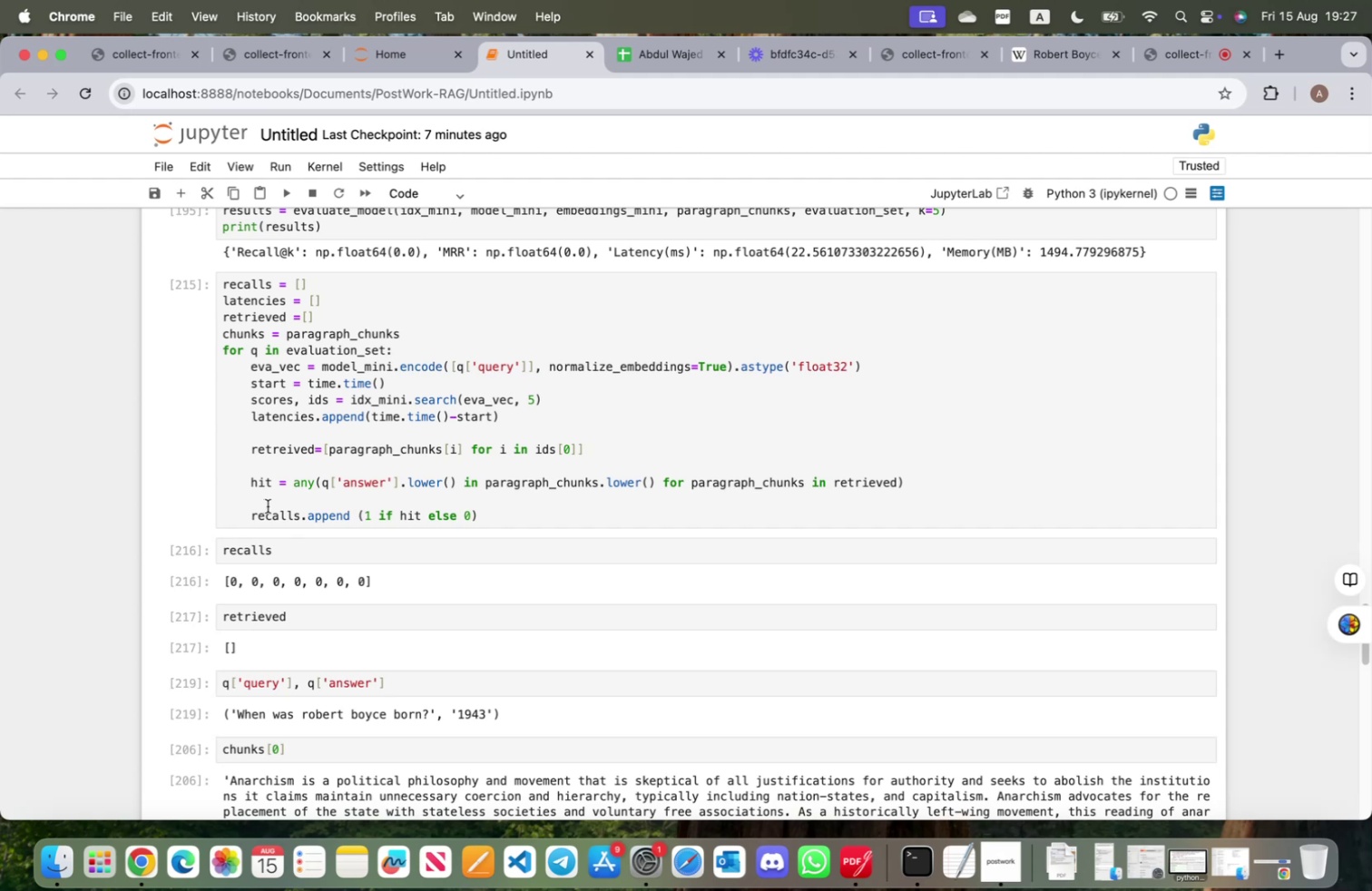 
scroll: coordinate [433, 608], scroll_direction: down, amount: 12.0
 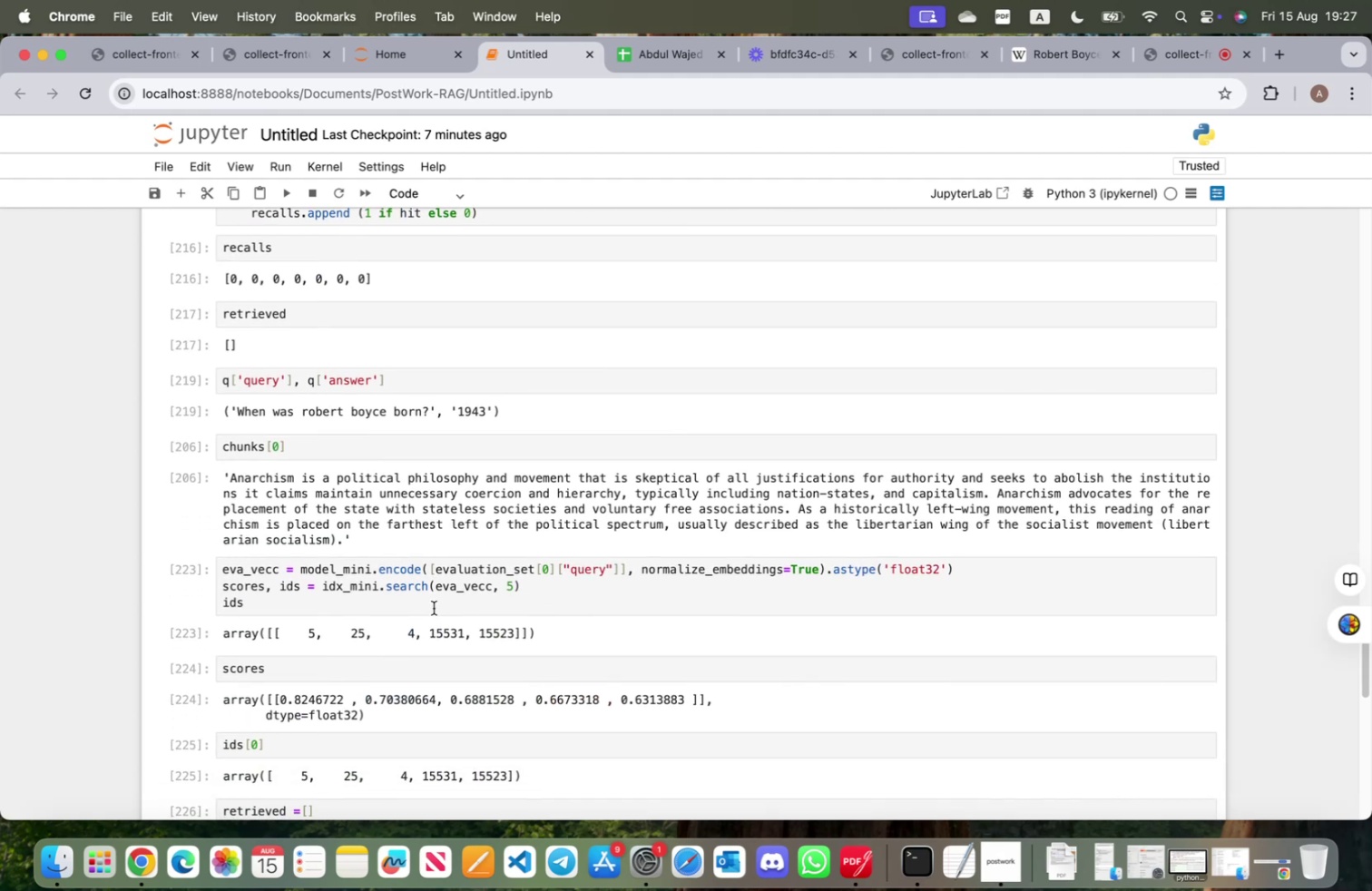 
wait(6.5)
 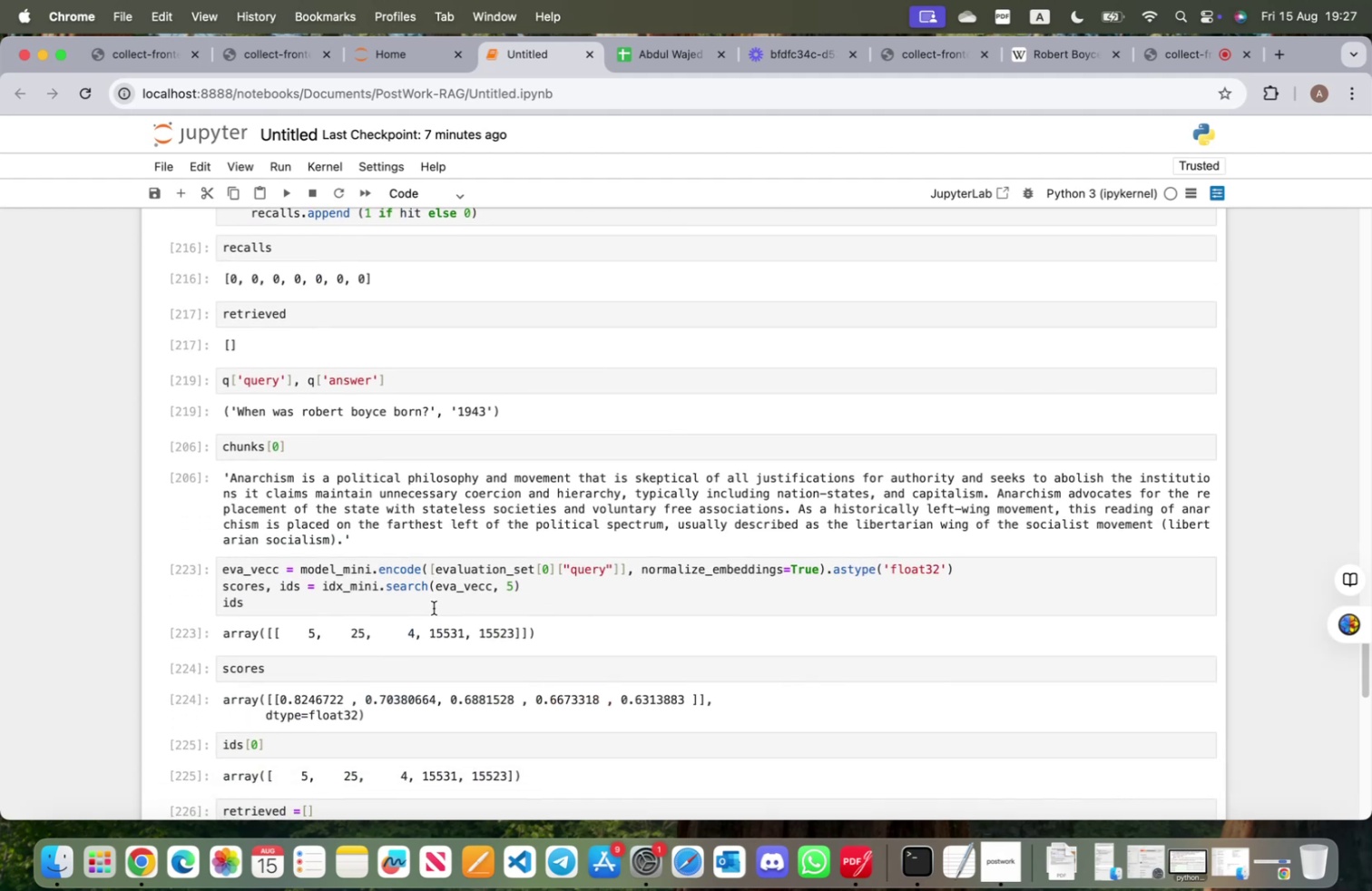 
scroll: coordinate [434, 606], scroll_direction: up, amount: 12.0
 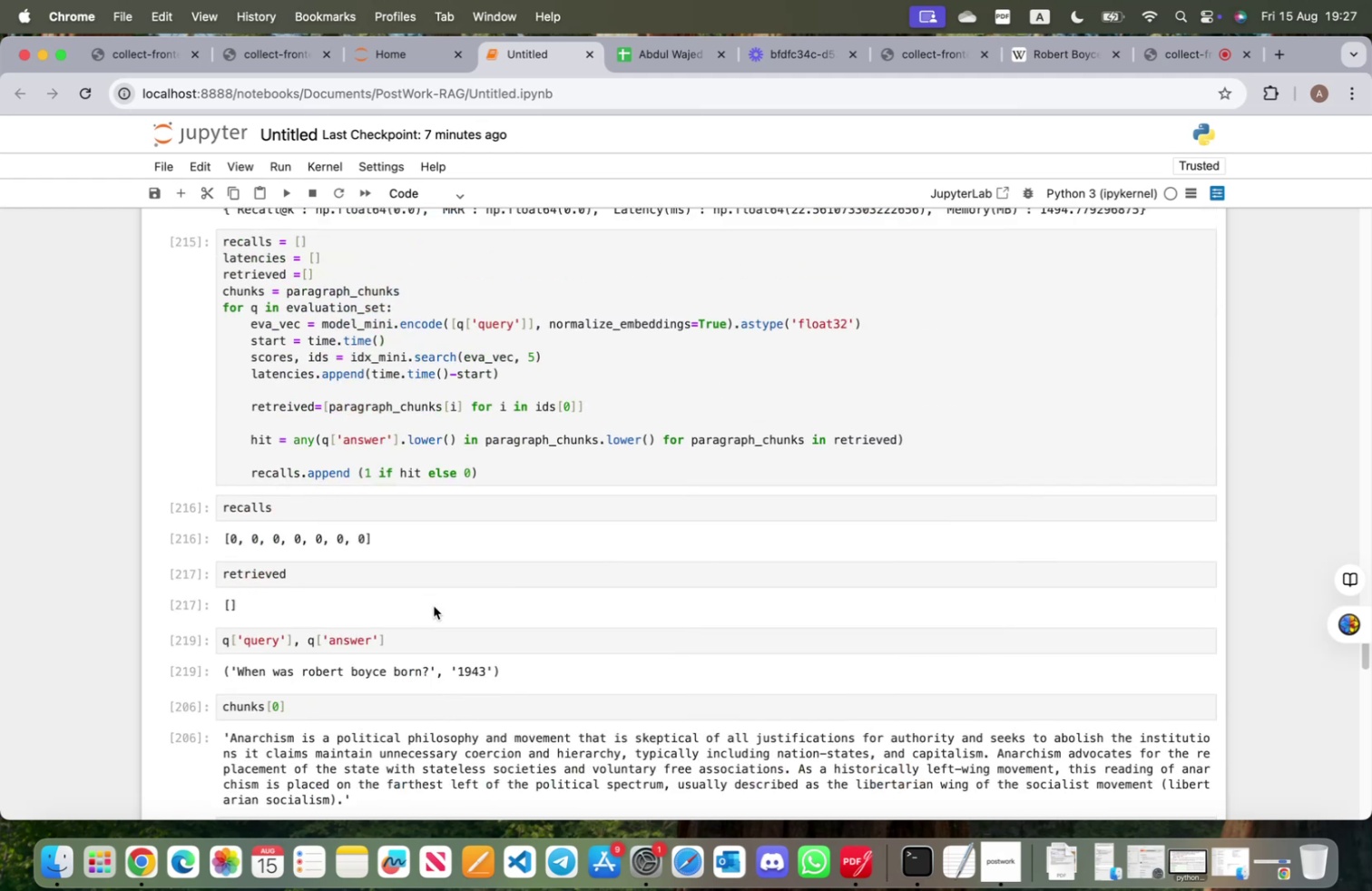 
scroll: coordinate [438, 609], scroll_direction: down, amount: 55.0
 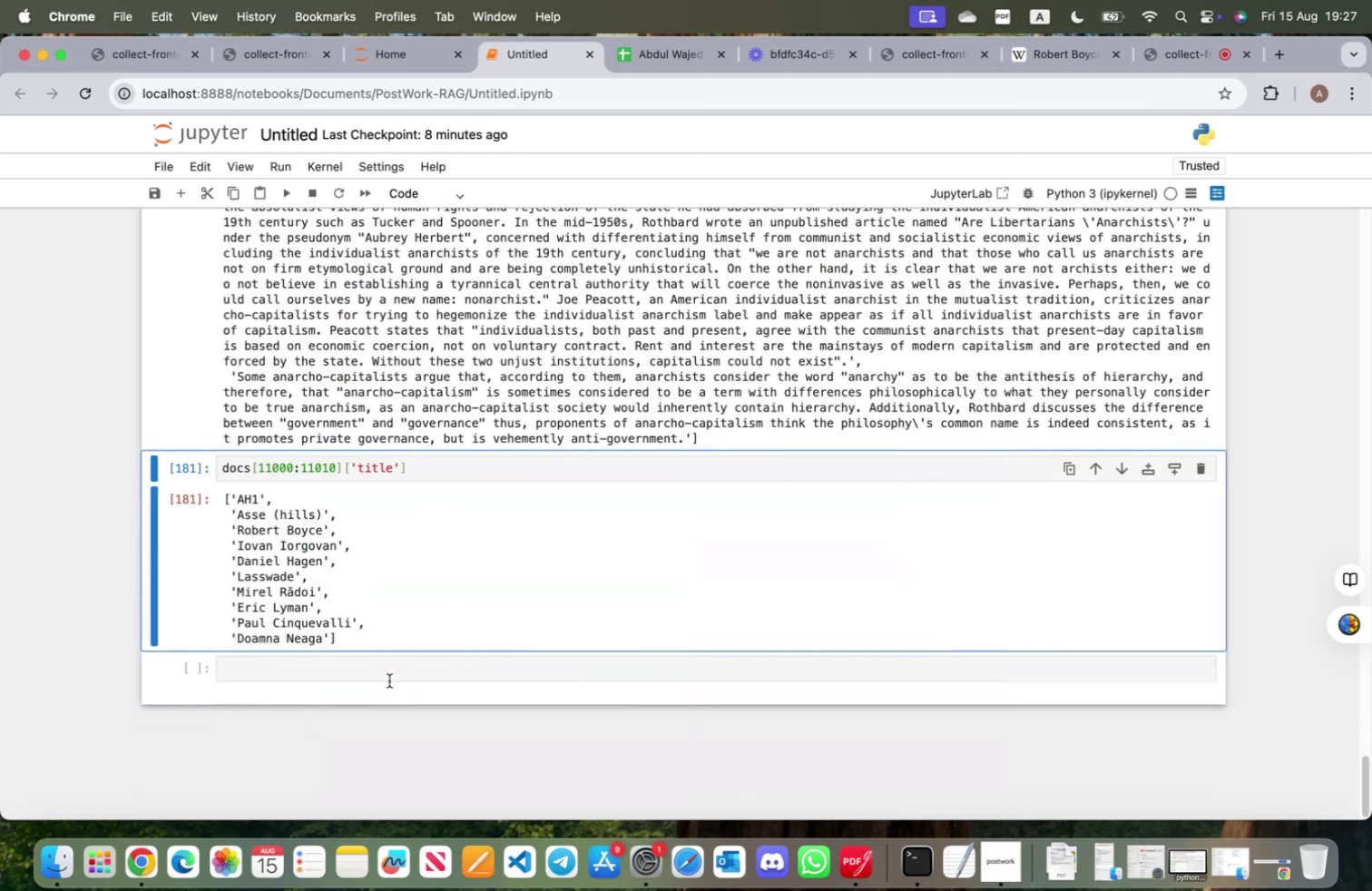 
left_click([389, 673])
 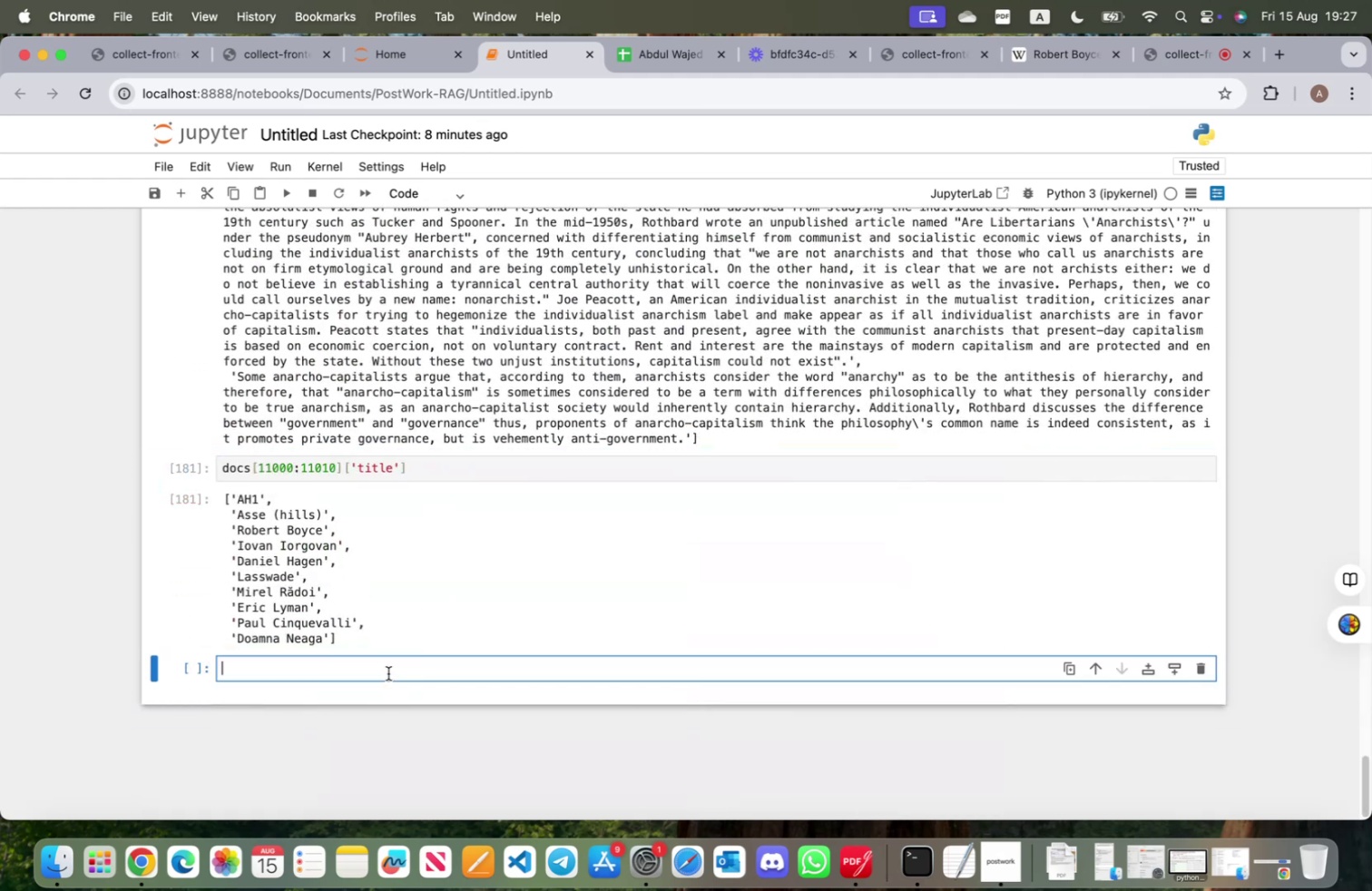 
type(for q in ev)
key(Tab)
 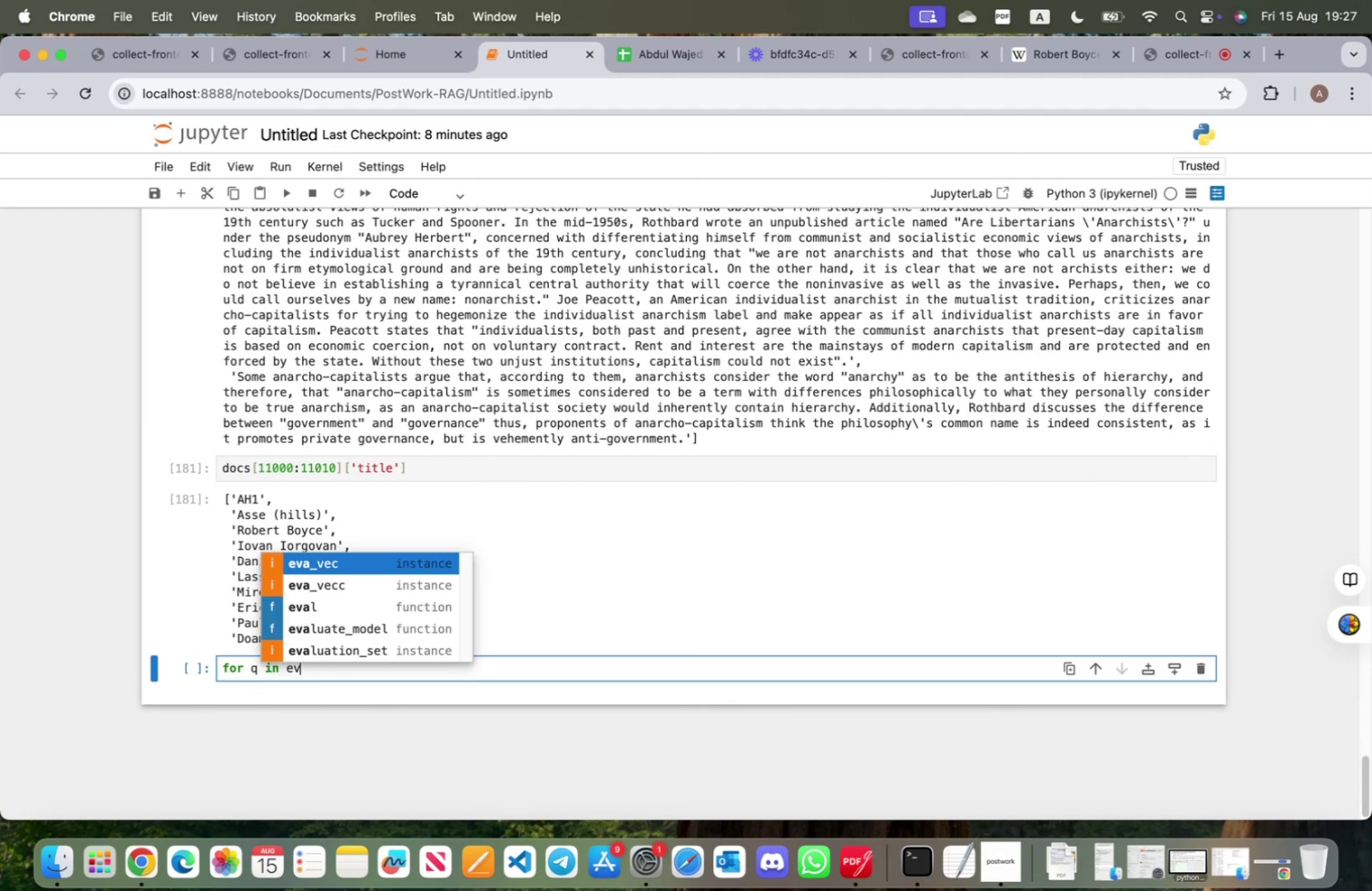 
key(ArrowDown)
 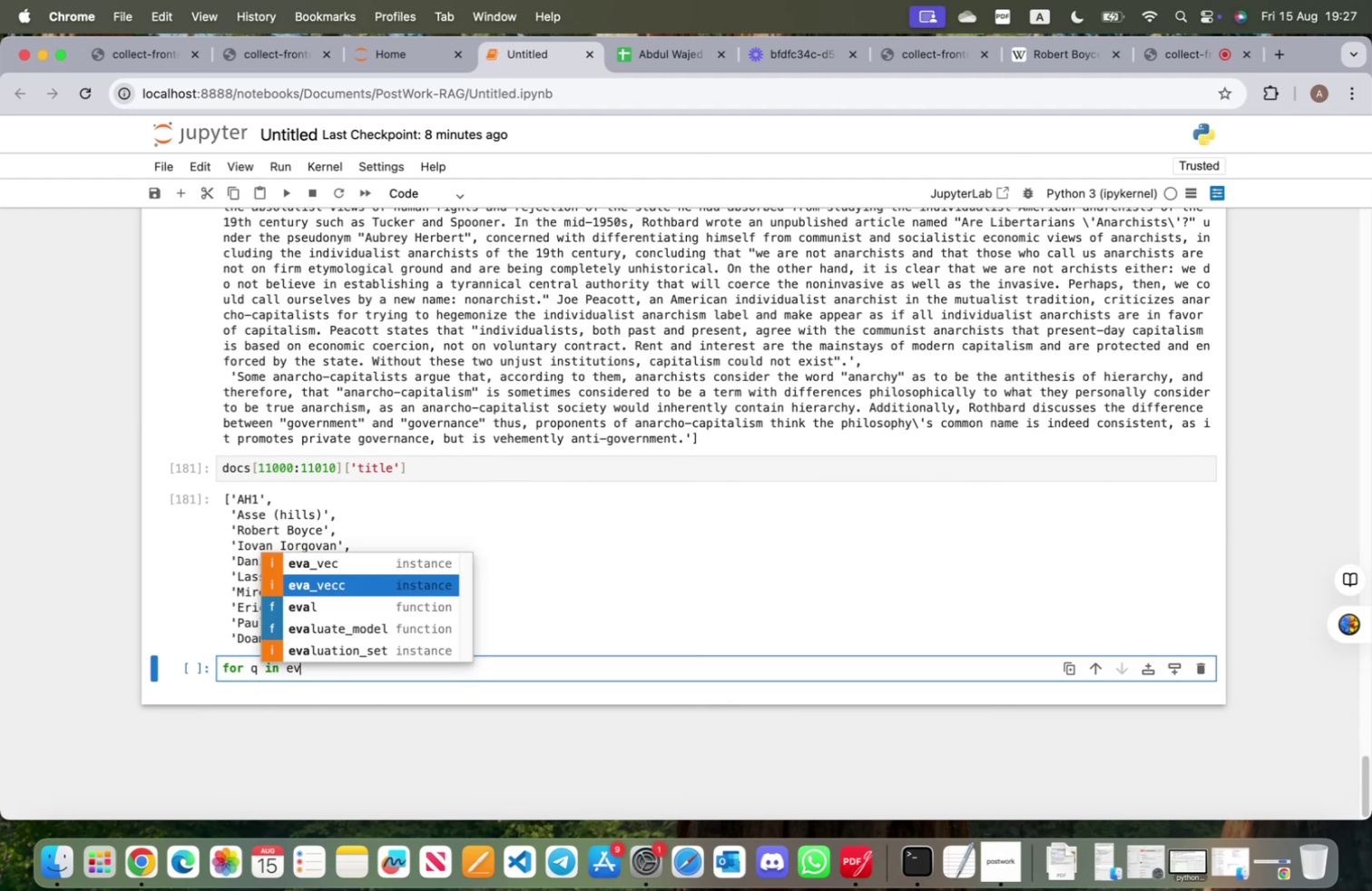 
key(ArrowDown)
 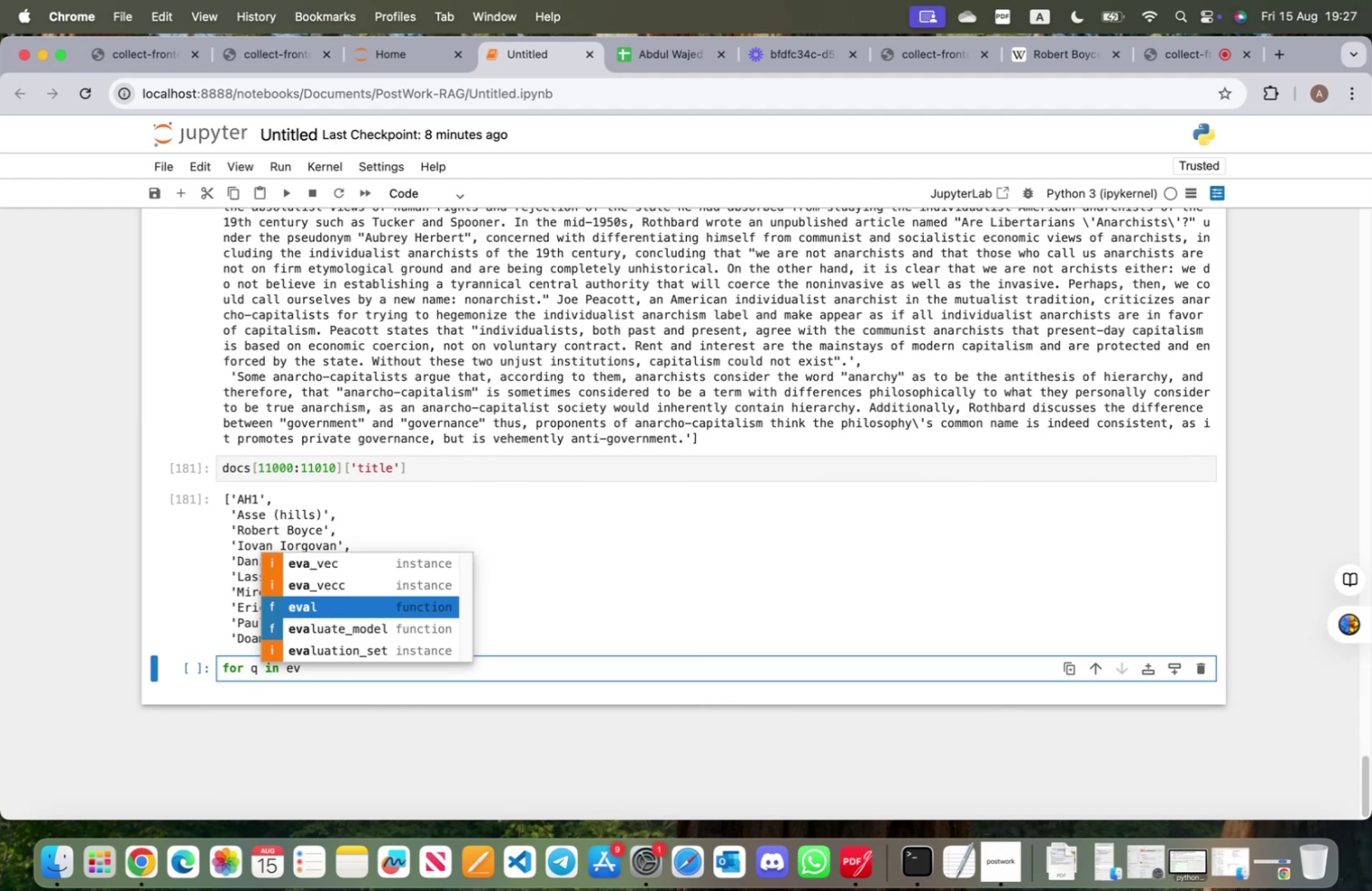 
key(ArrowDown)
 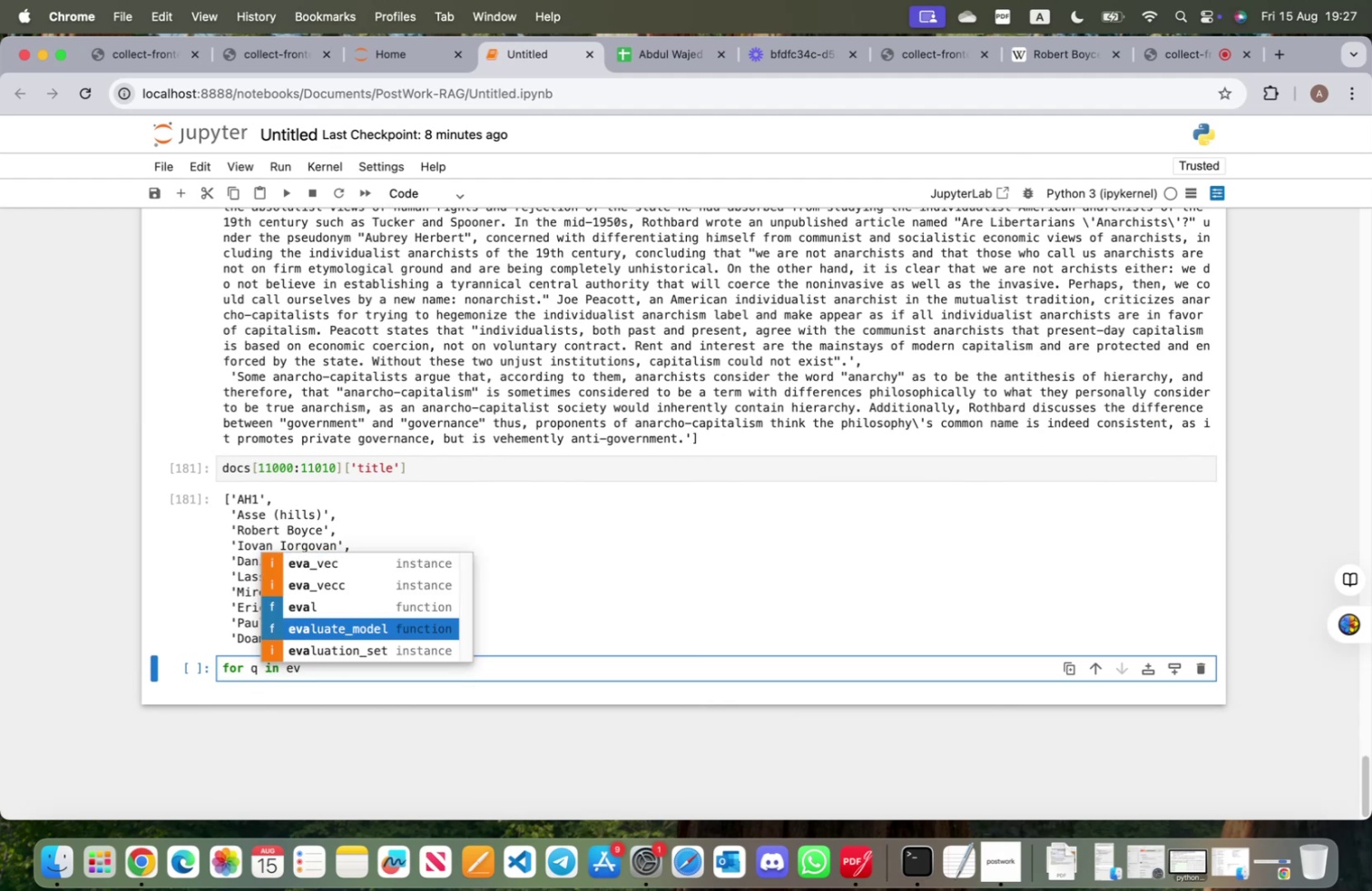 
key(ArrowDown)
 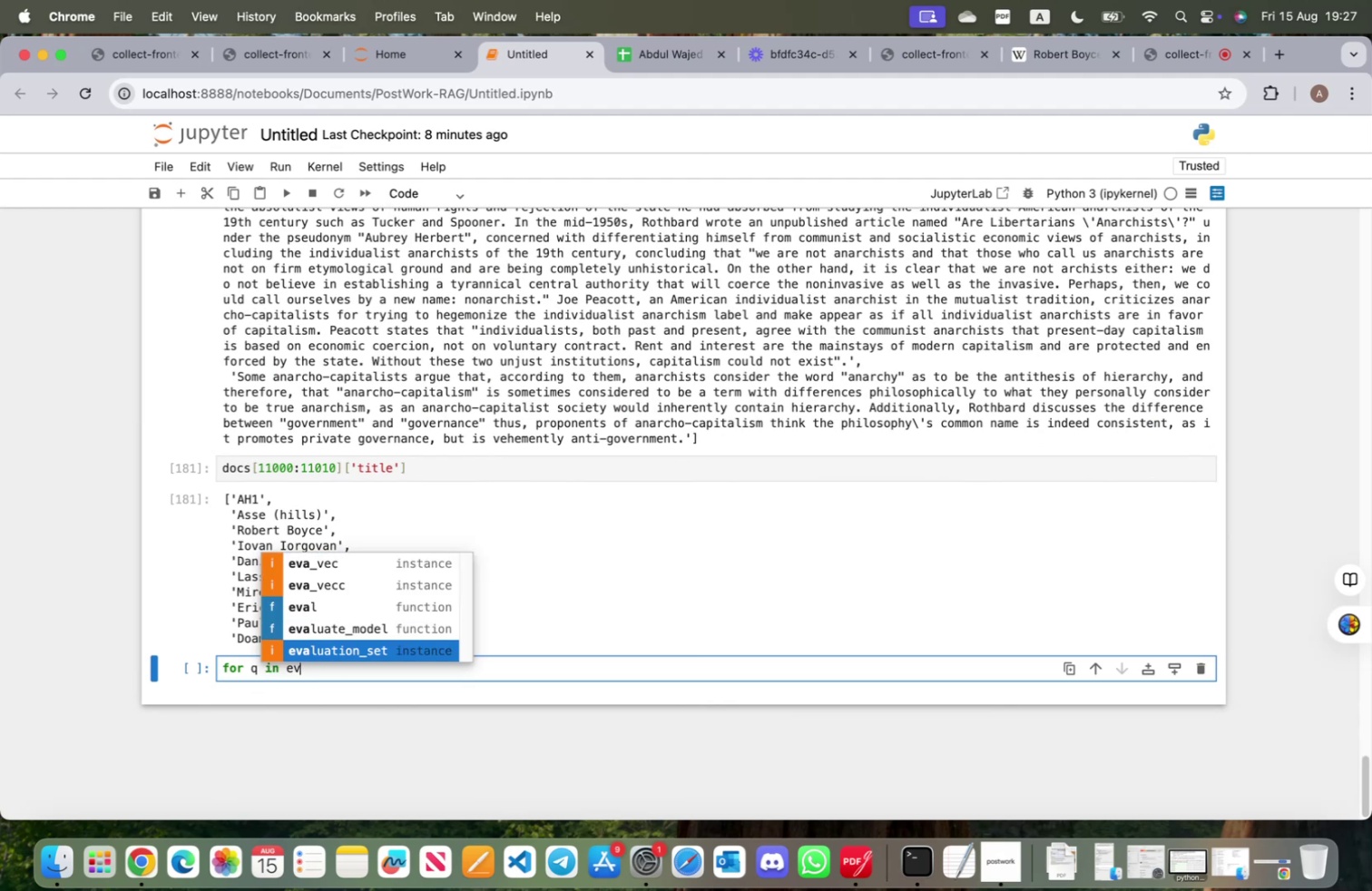 
key(Enter)
 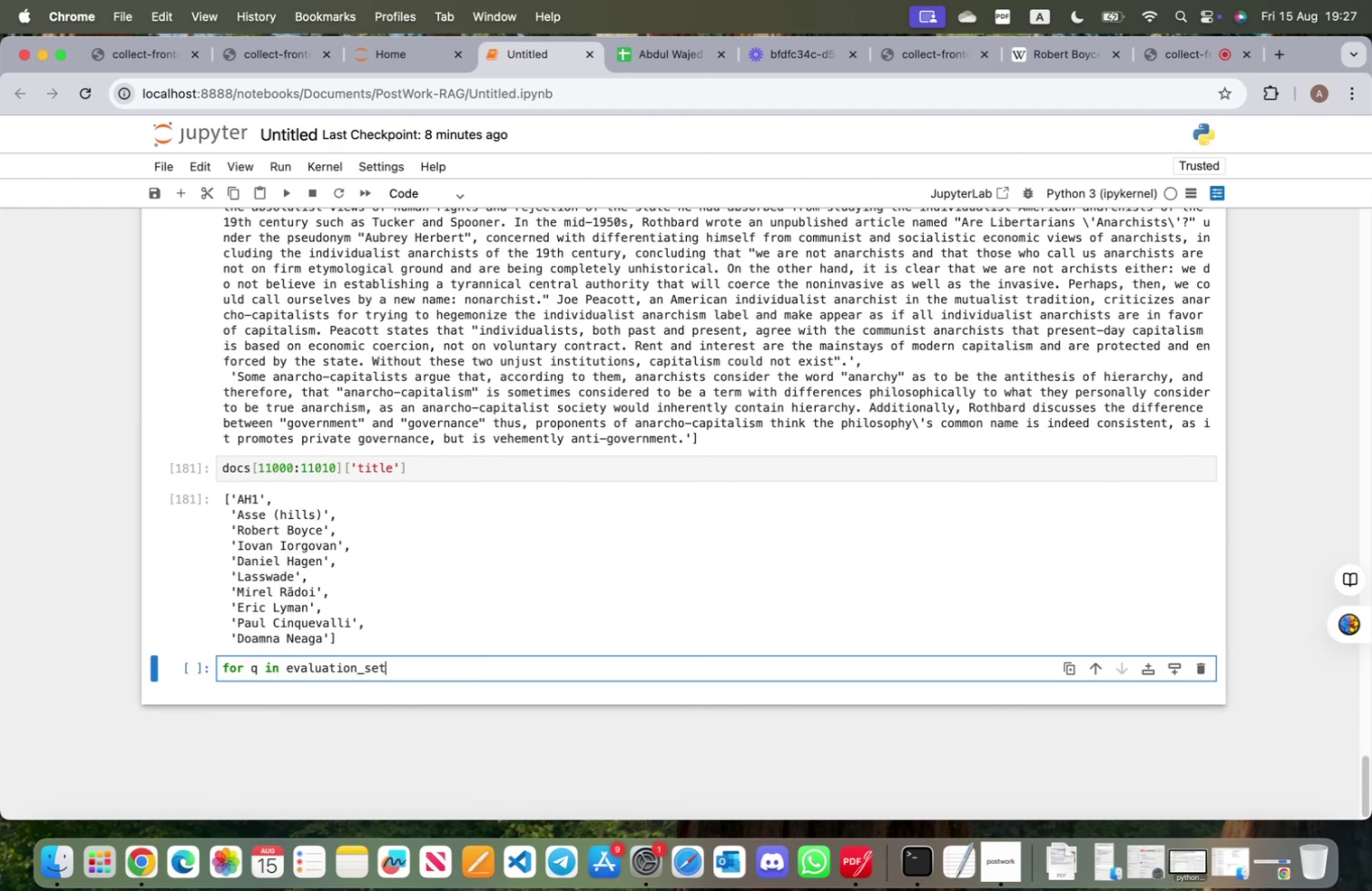 
key(Shift+Semicolon)
 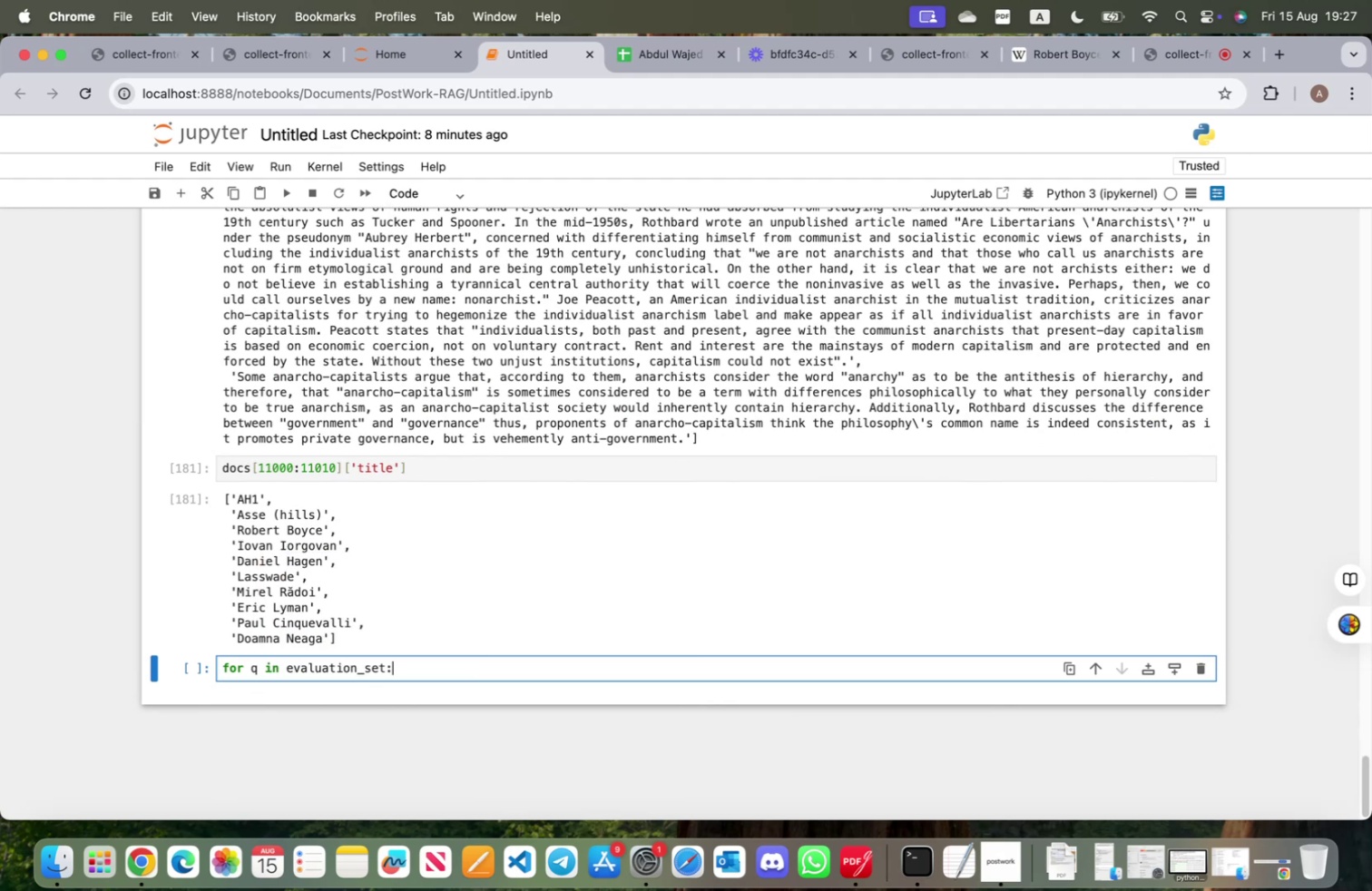 
key(Enter)
 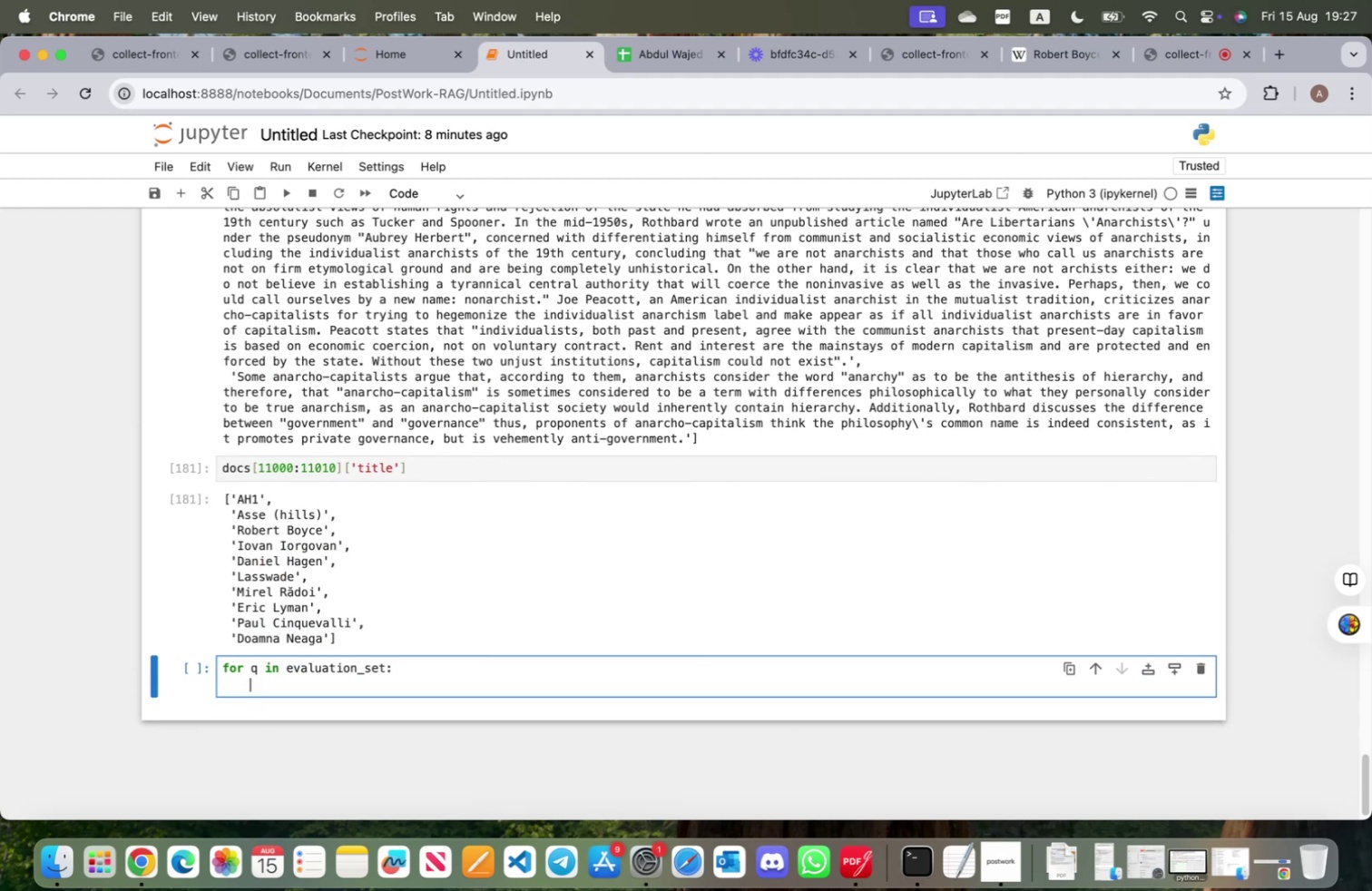 
type(print q['query)
 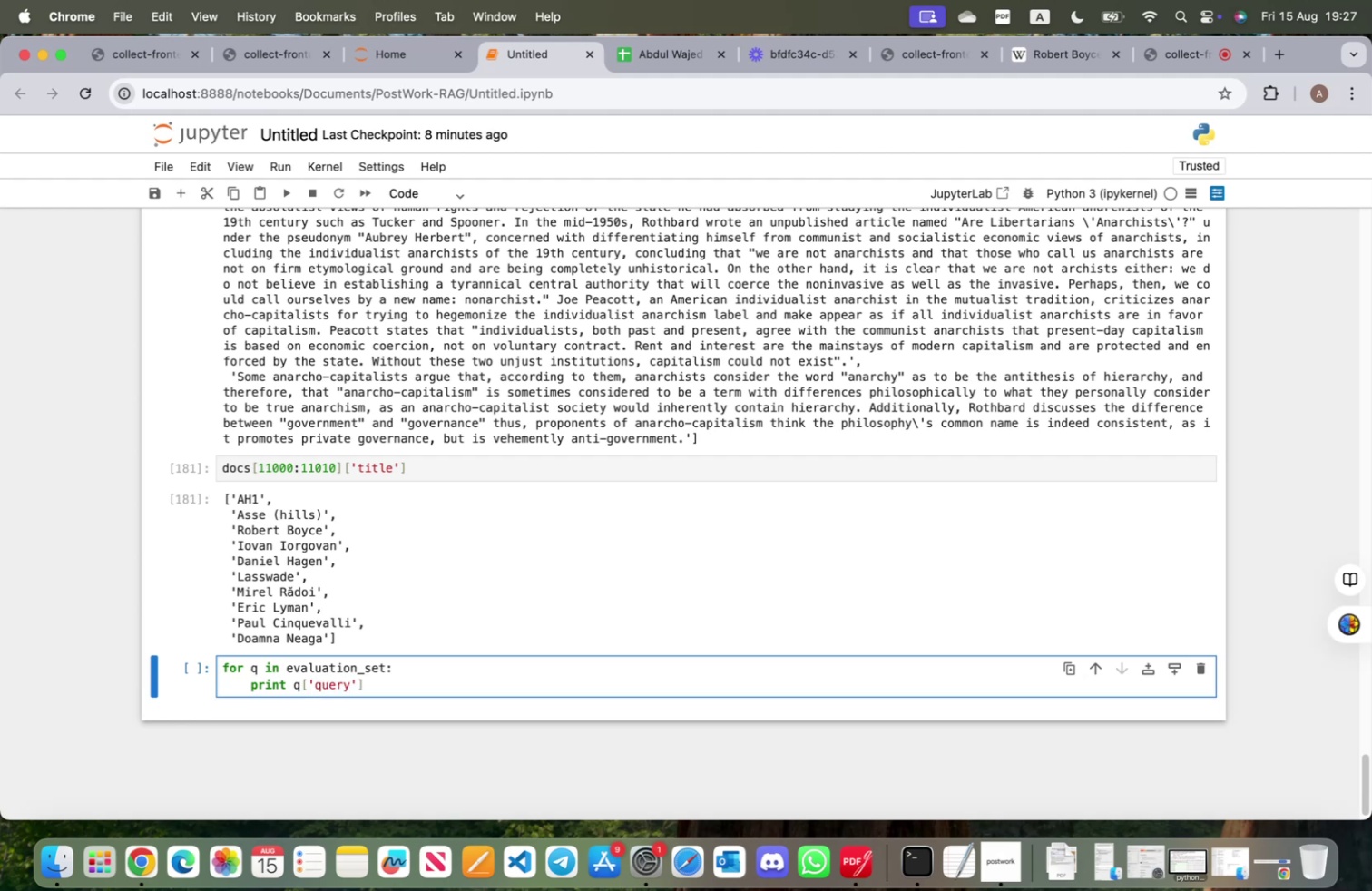 
key(Shift+Enter)
 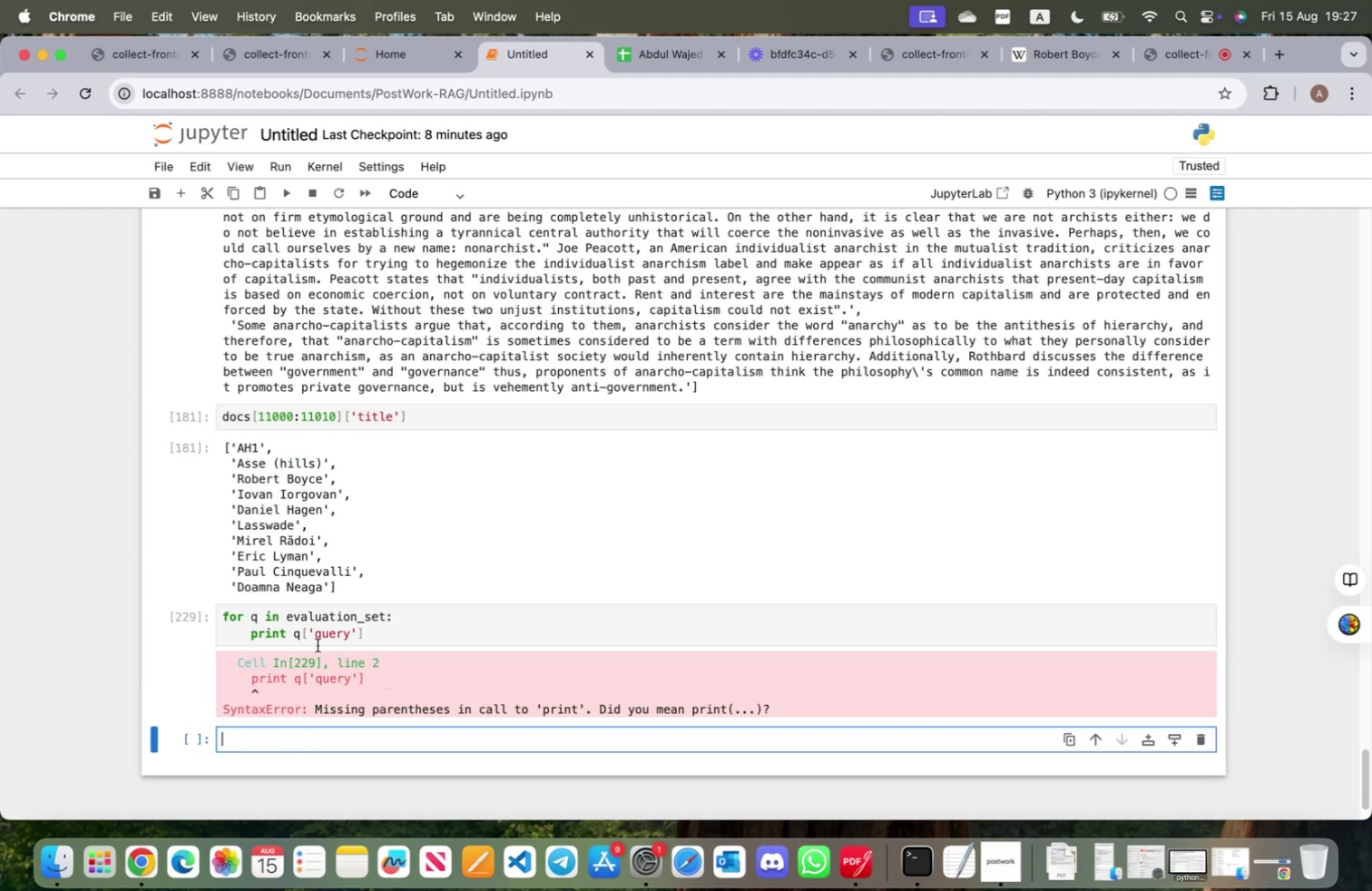 
left_click([294, 637])
 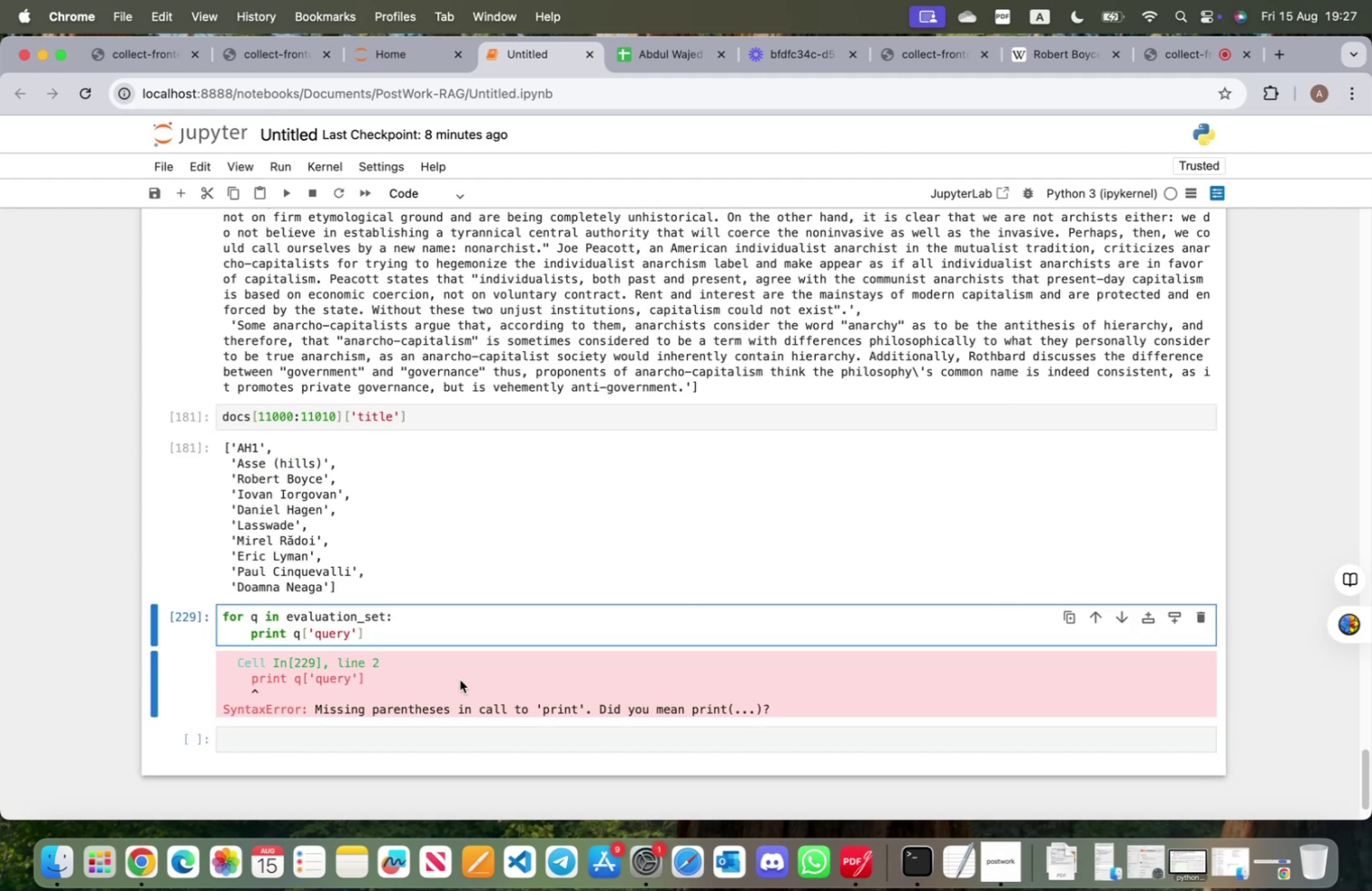 
key(Shift+9)
 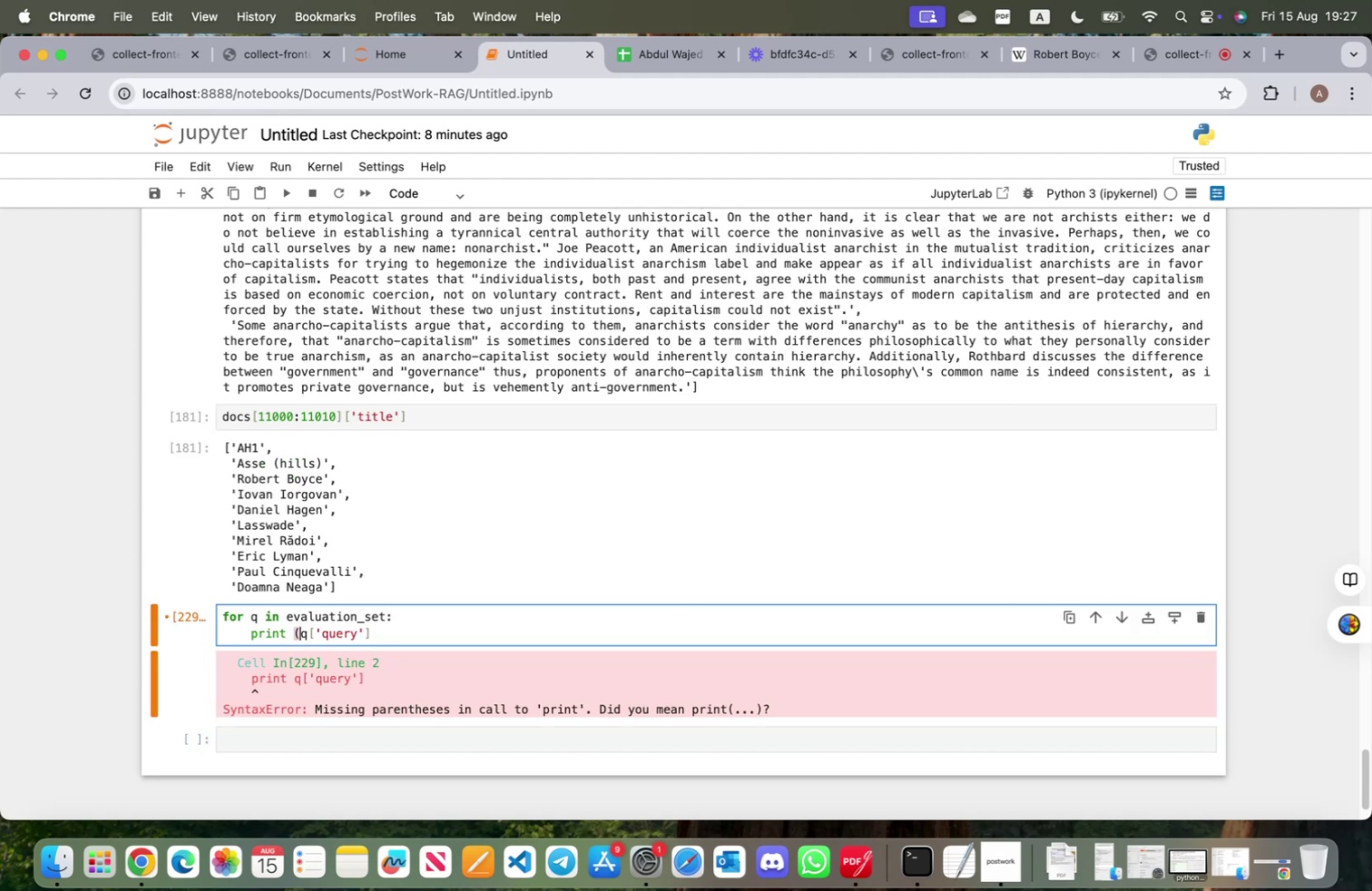 
hold_key(key=ArrowRight, duration=1.1)
 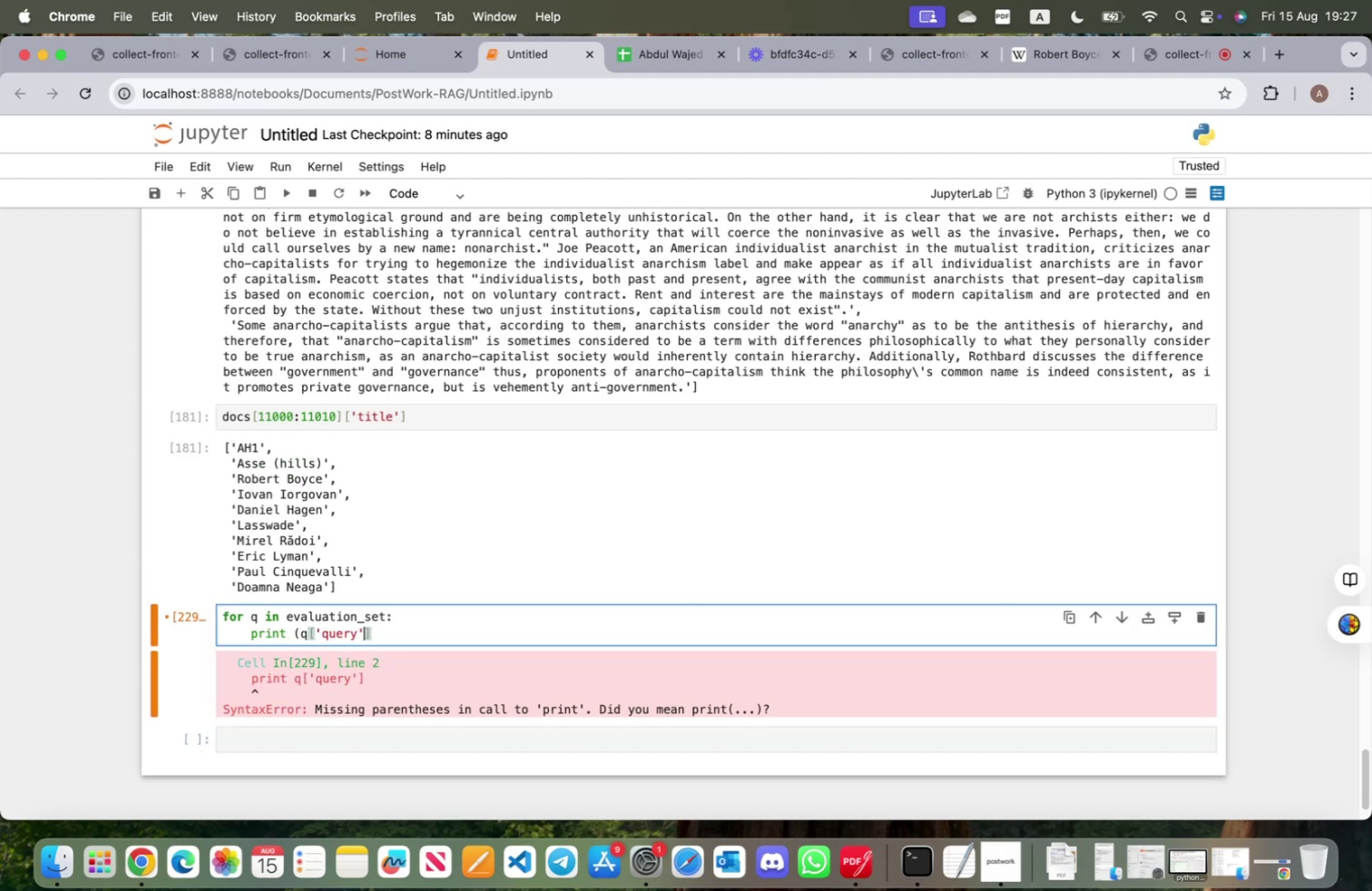 
key(ArrowRight)
 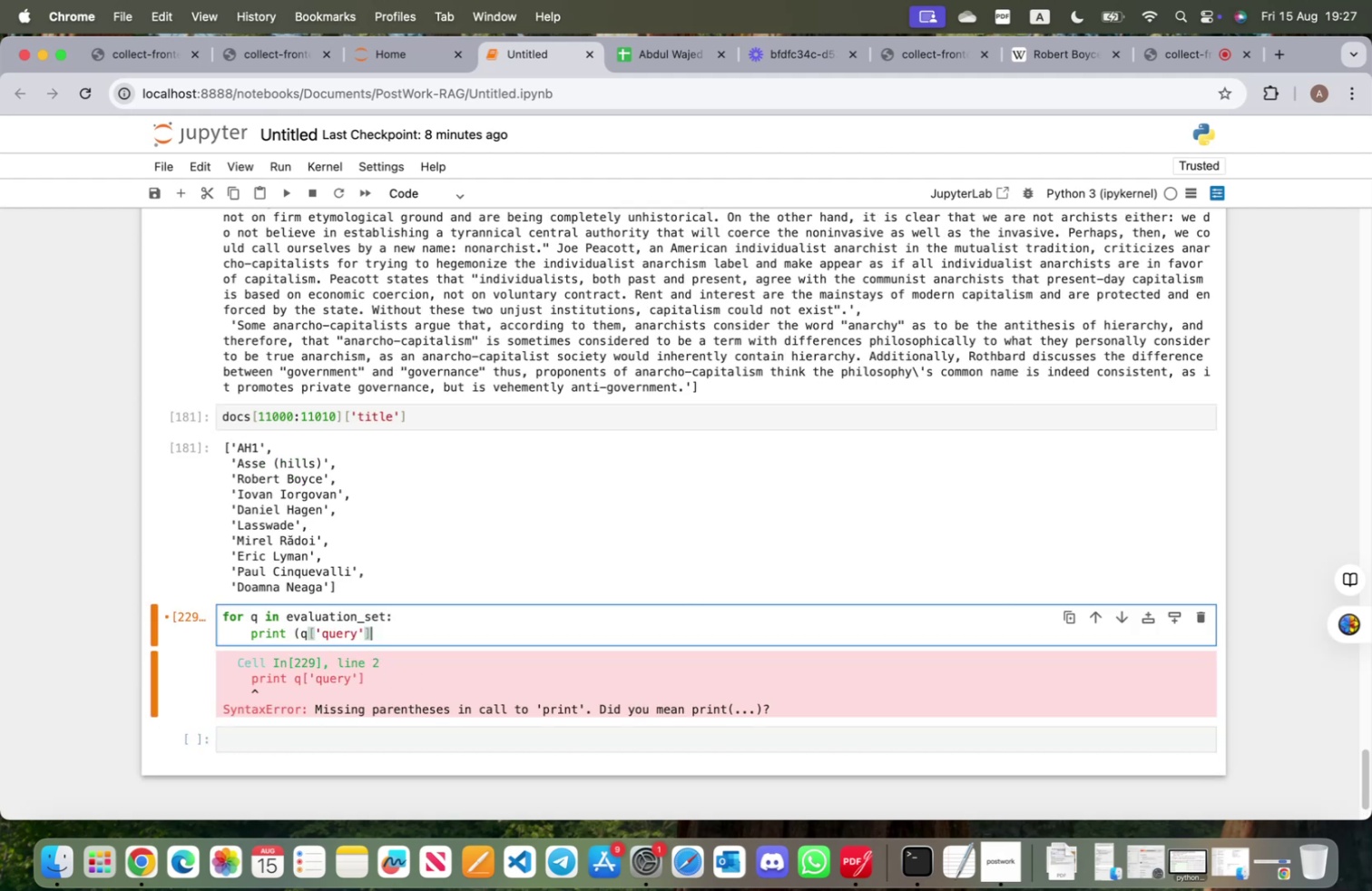 
key(Shift+0)
 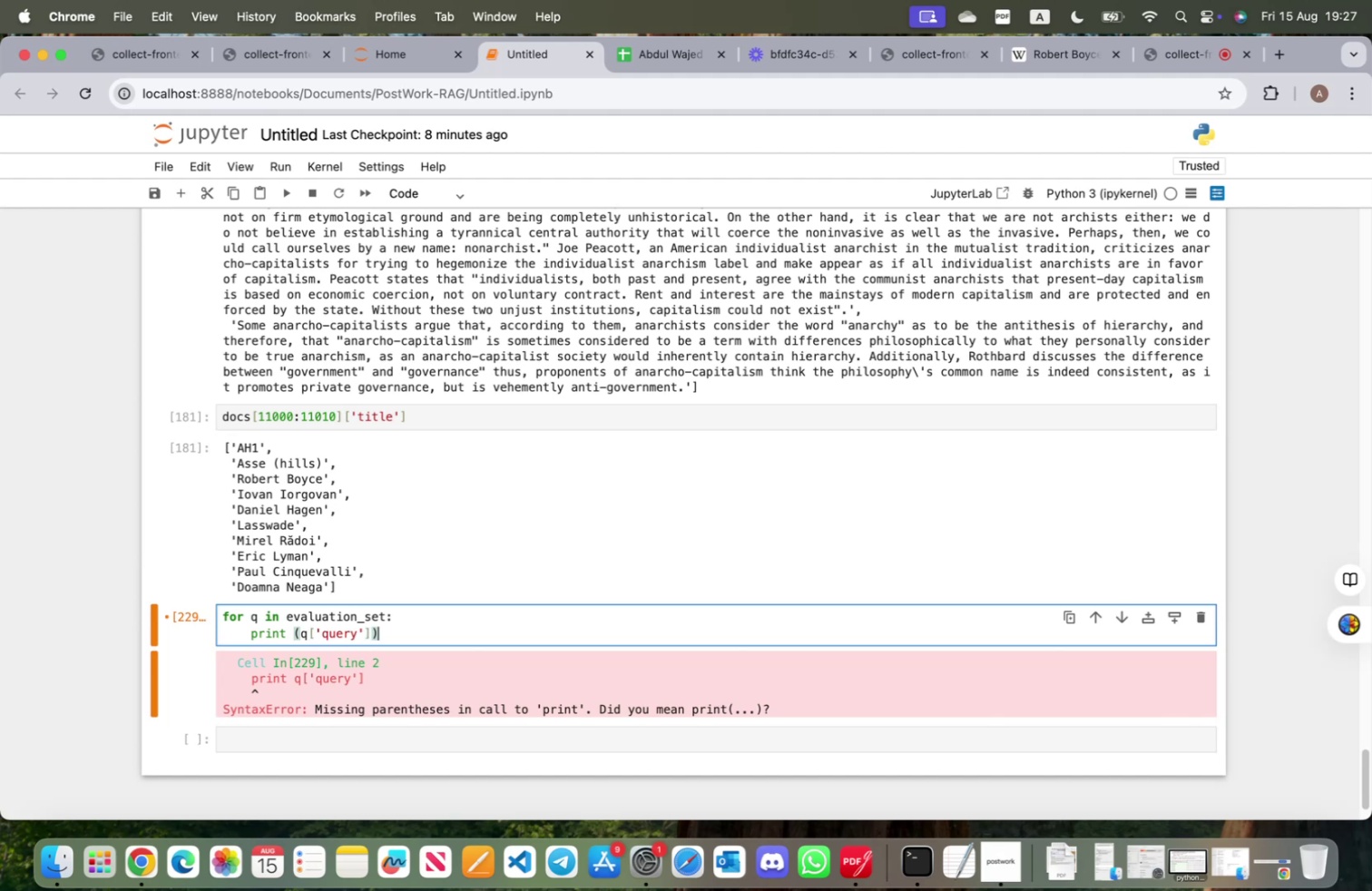 
key(Shift+ShiftRight)
 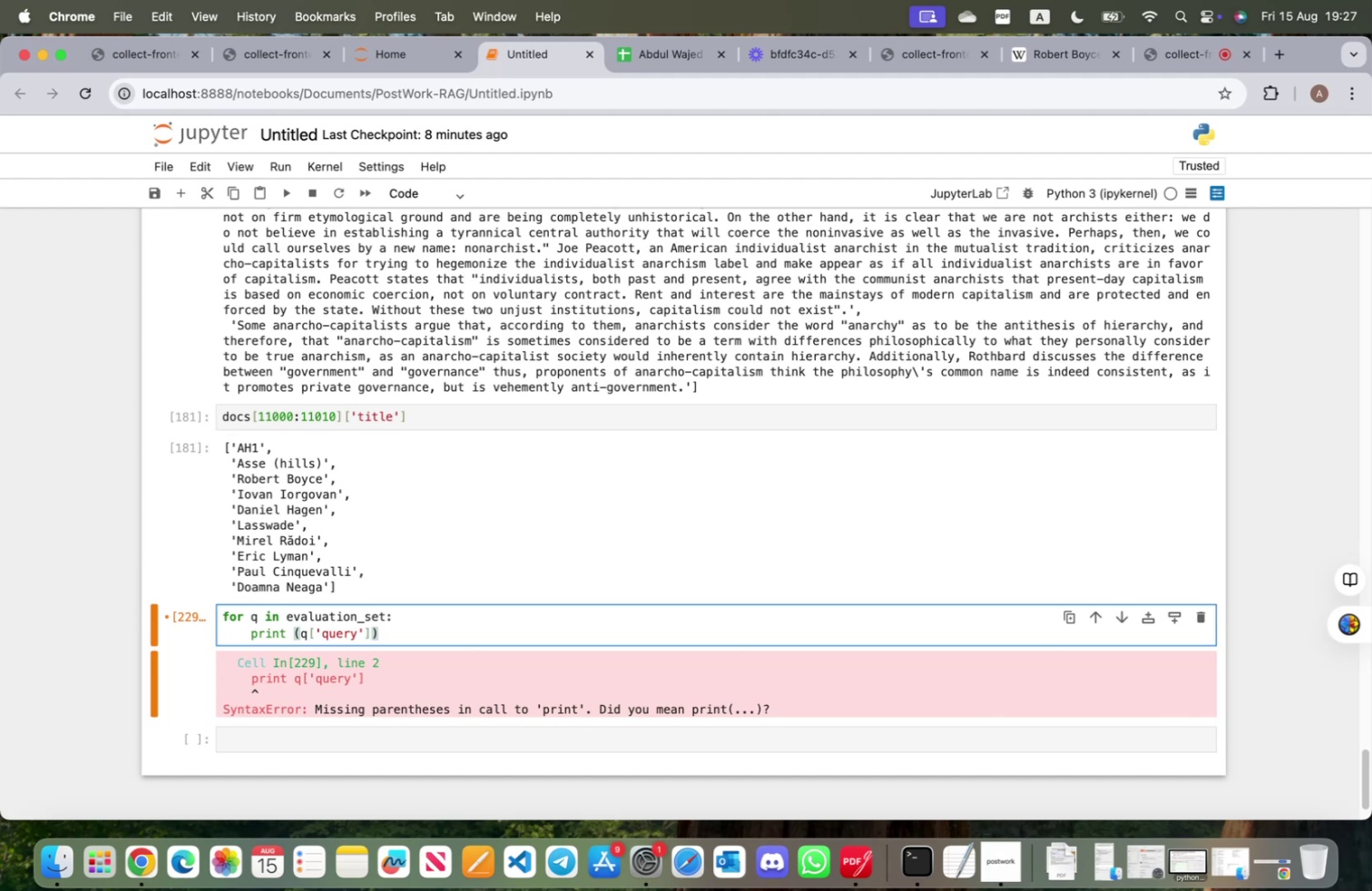 
key(Shift+Enter)
 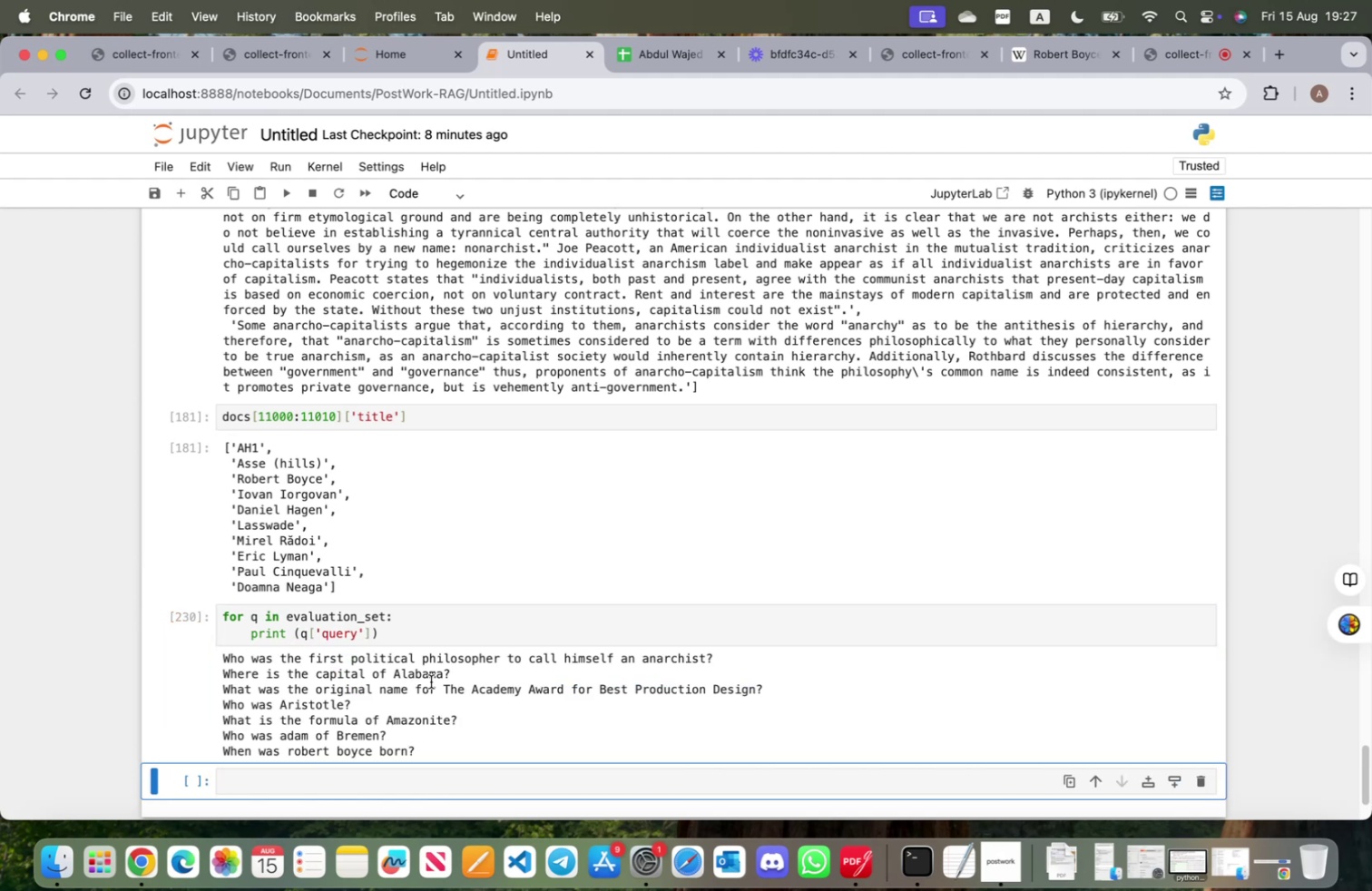 
wait(7.4)
 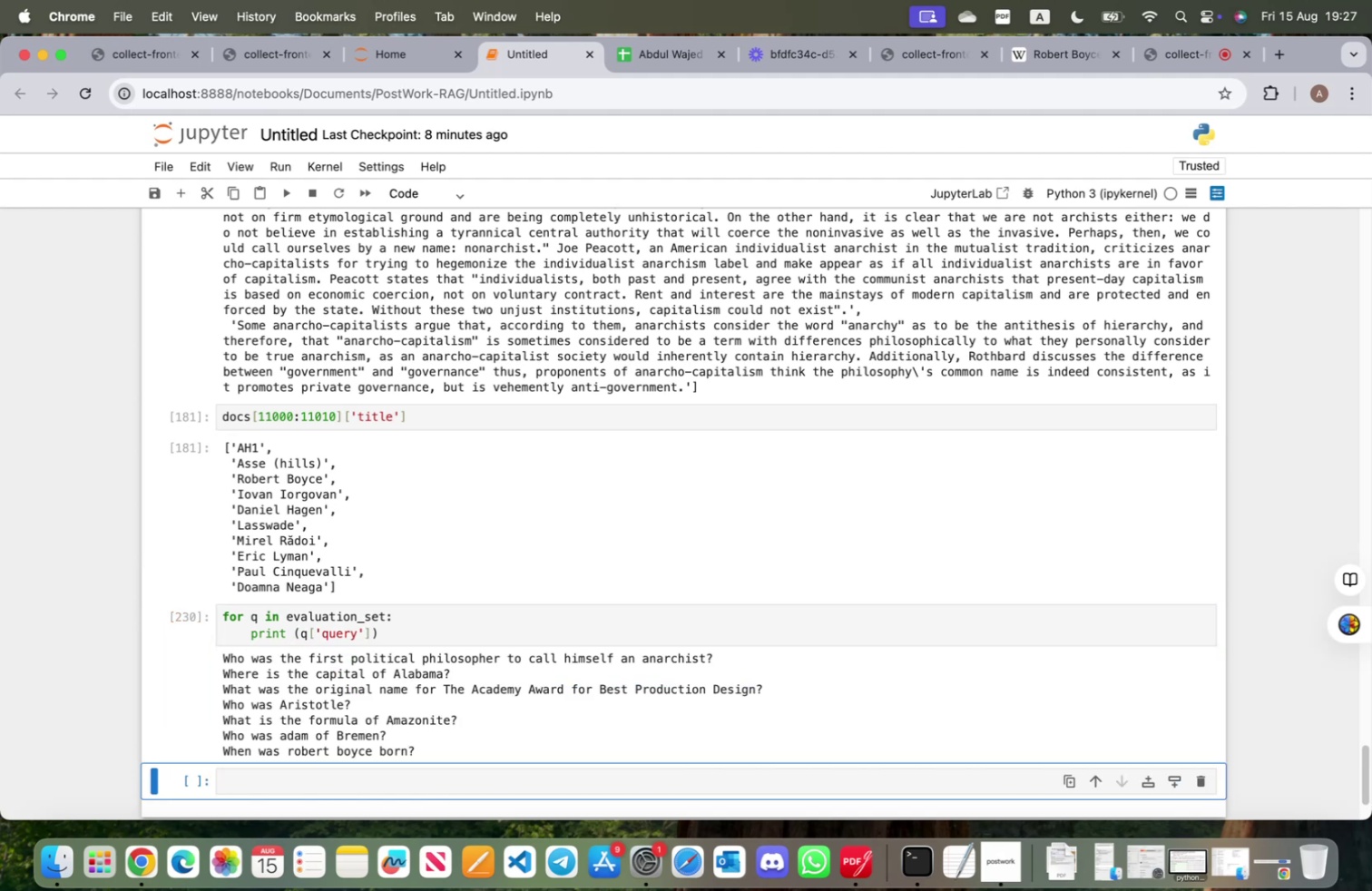 
scroll: coordinate [497, 666], scroll_direction: up, amount: 46.0
 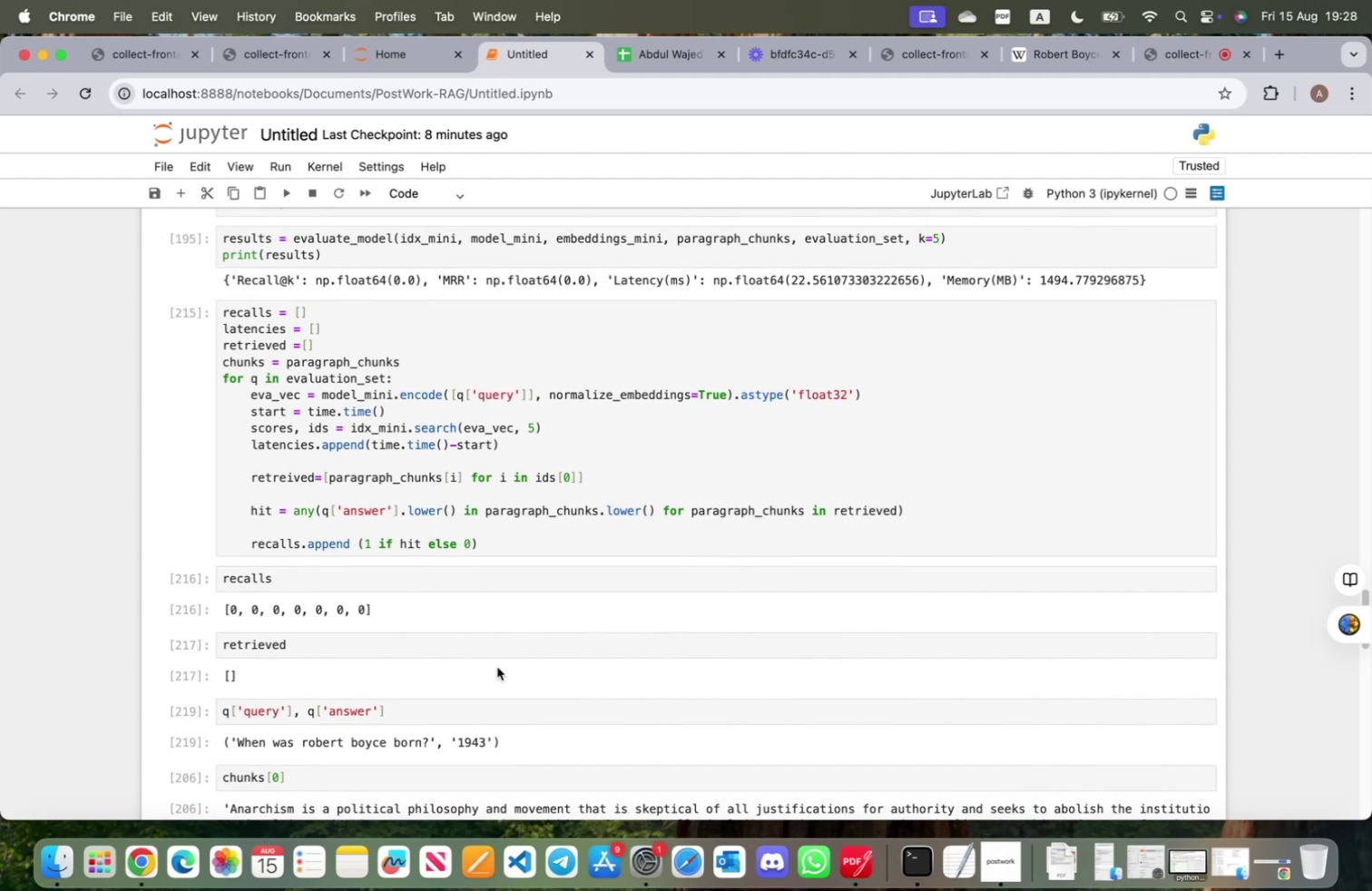 
wait(16.78)
 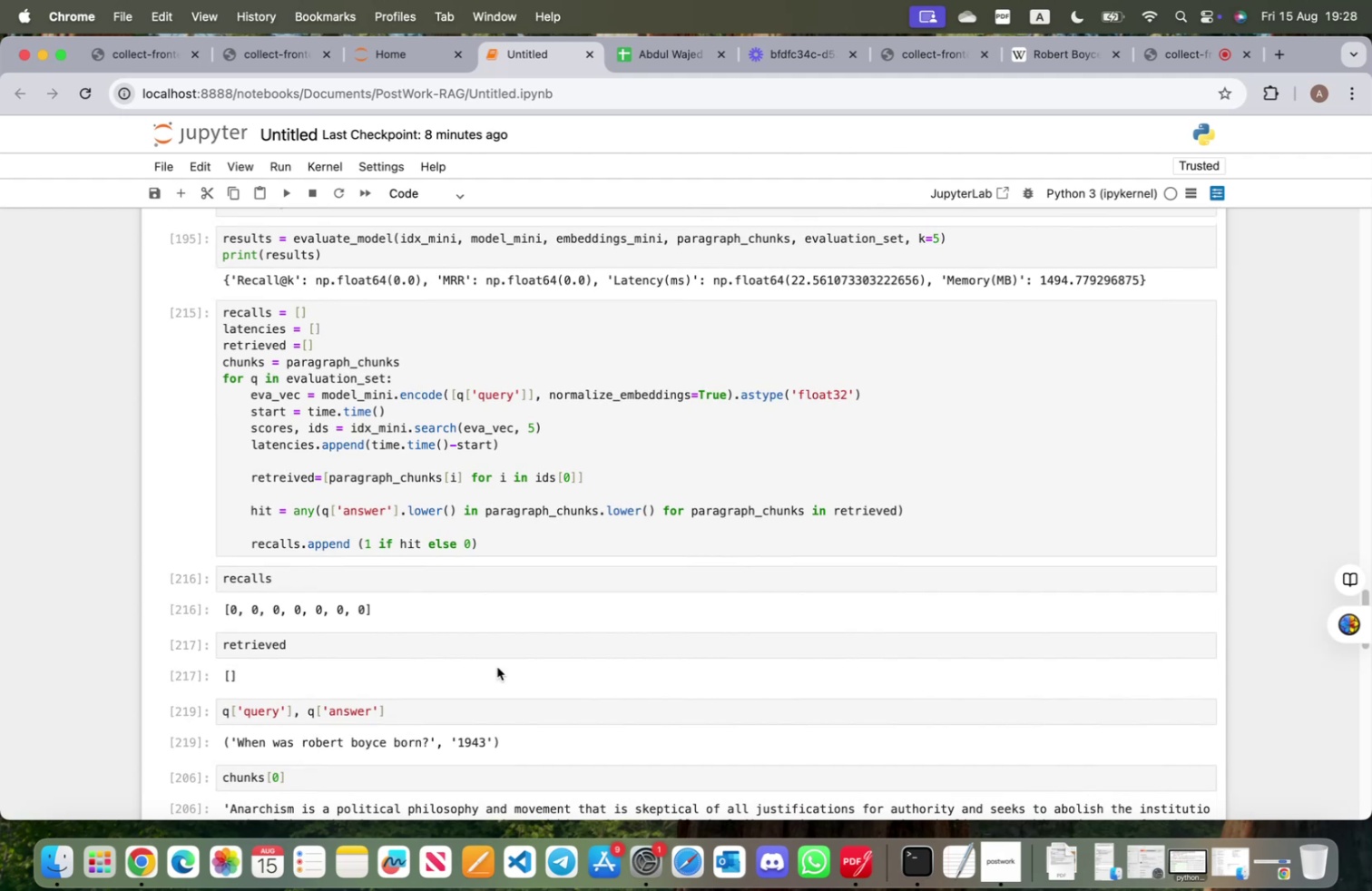 
double_click([279, 395])
 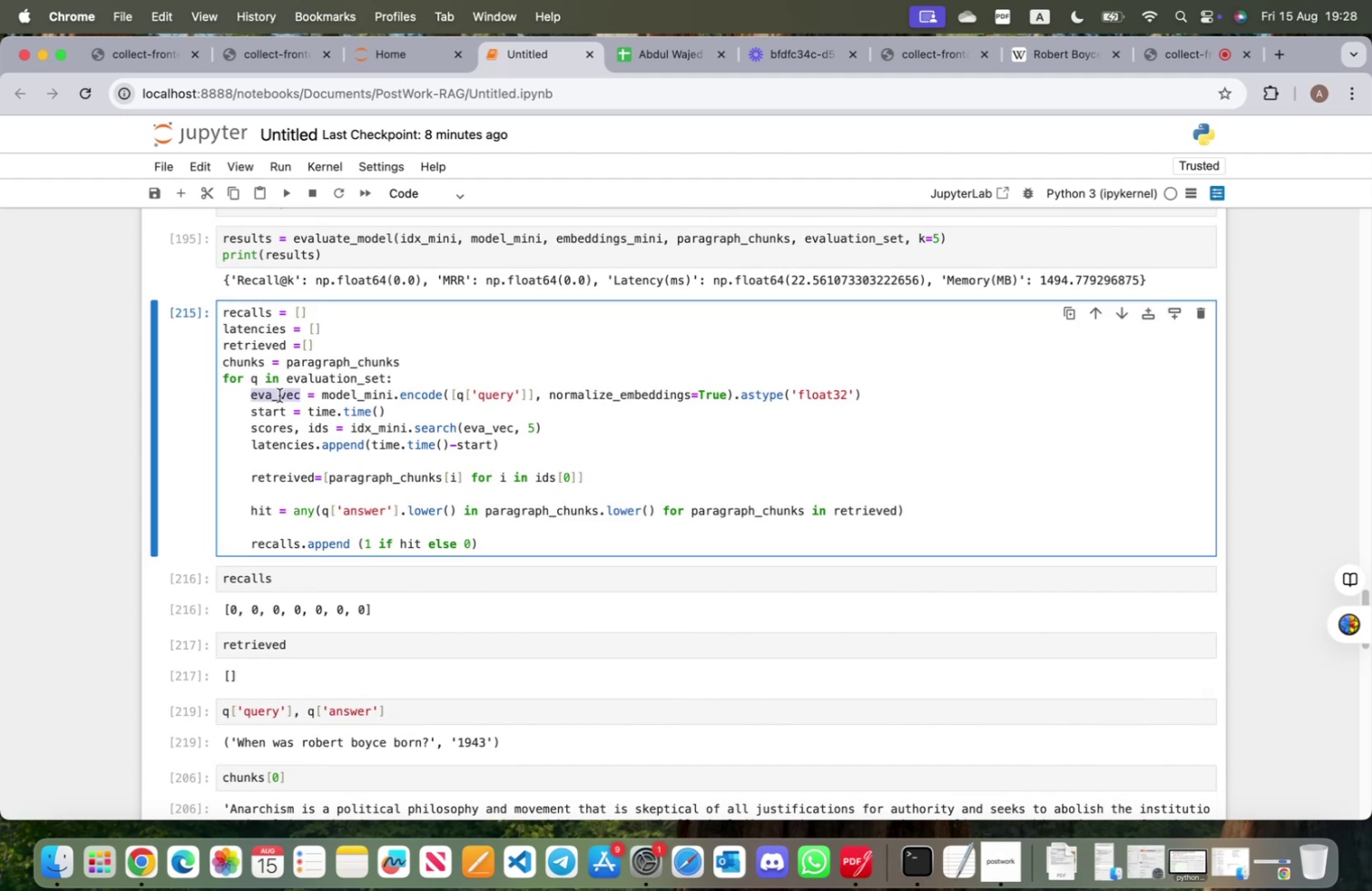 
double_click([279, 395])
 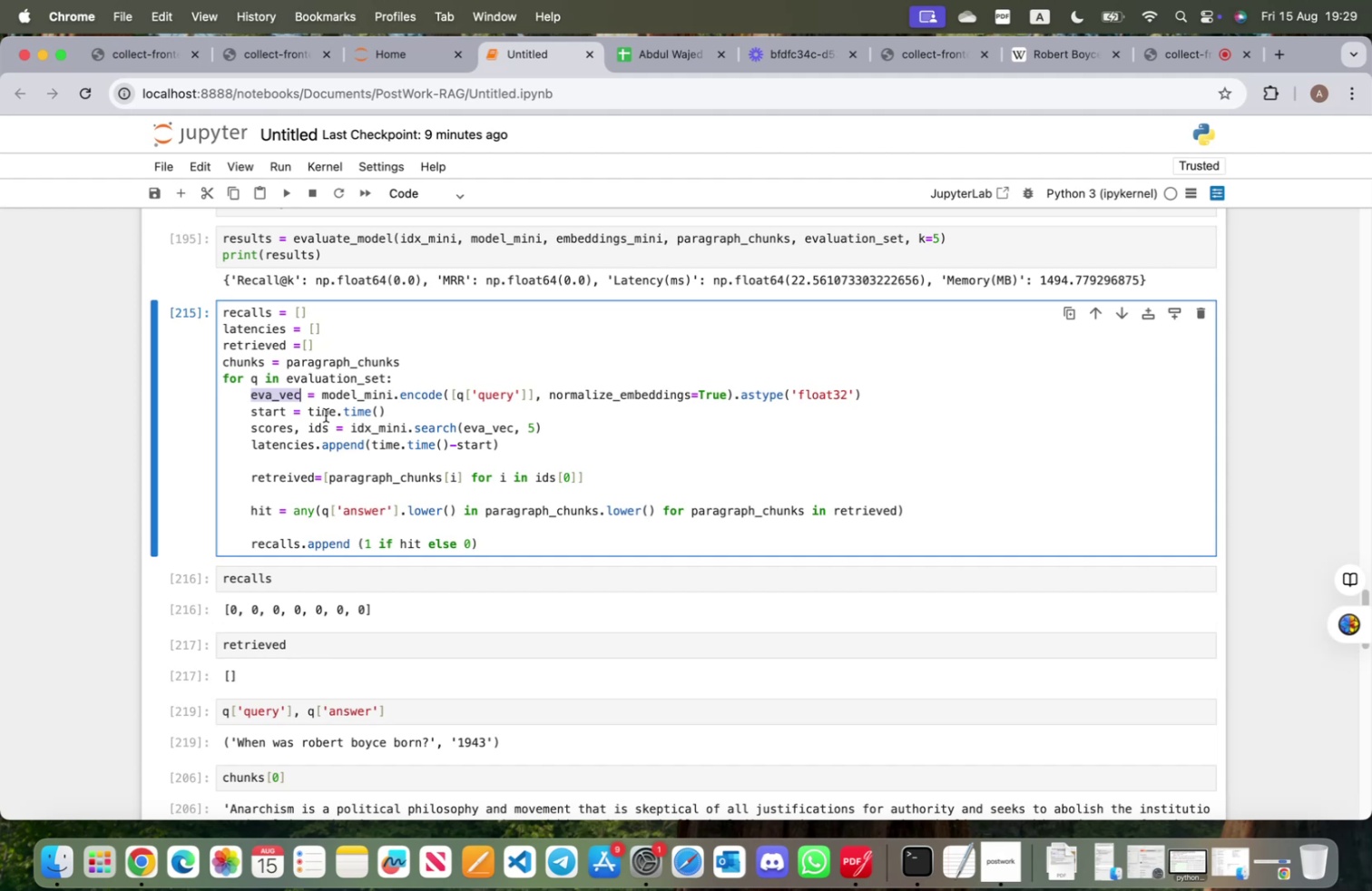 
wait(68.8)
 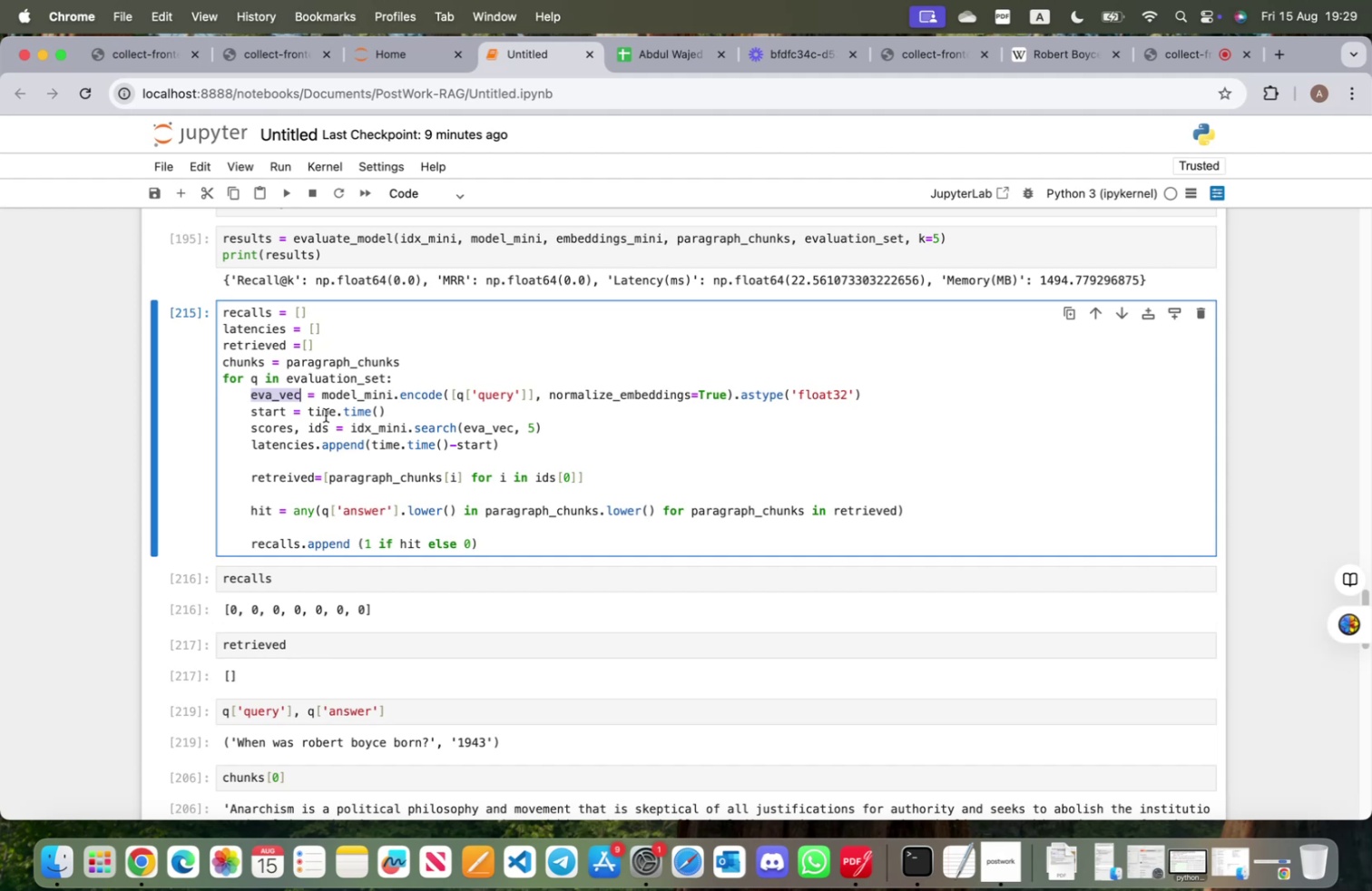 
left_click_drag(start_coordinate=[332, 346], to_coordinate=[203, 339])
 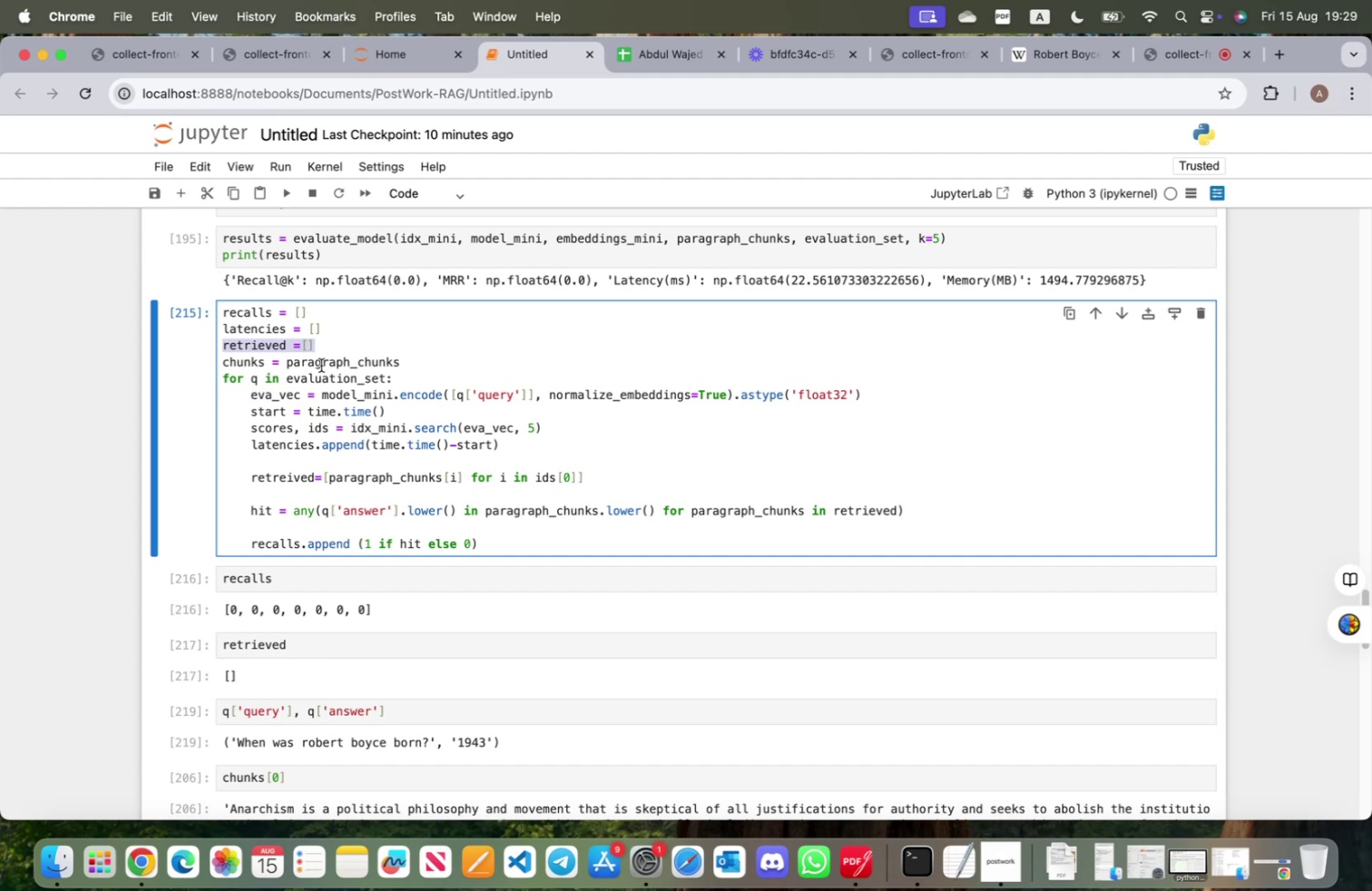 
key(Backspace)
 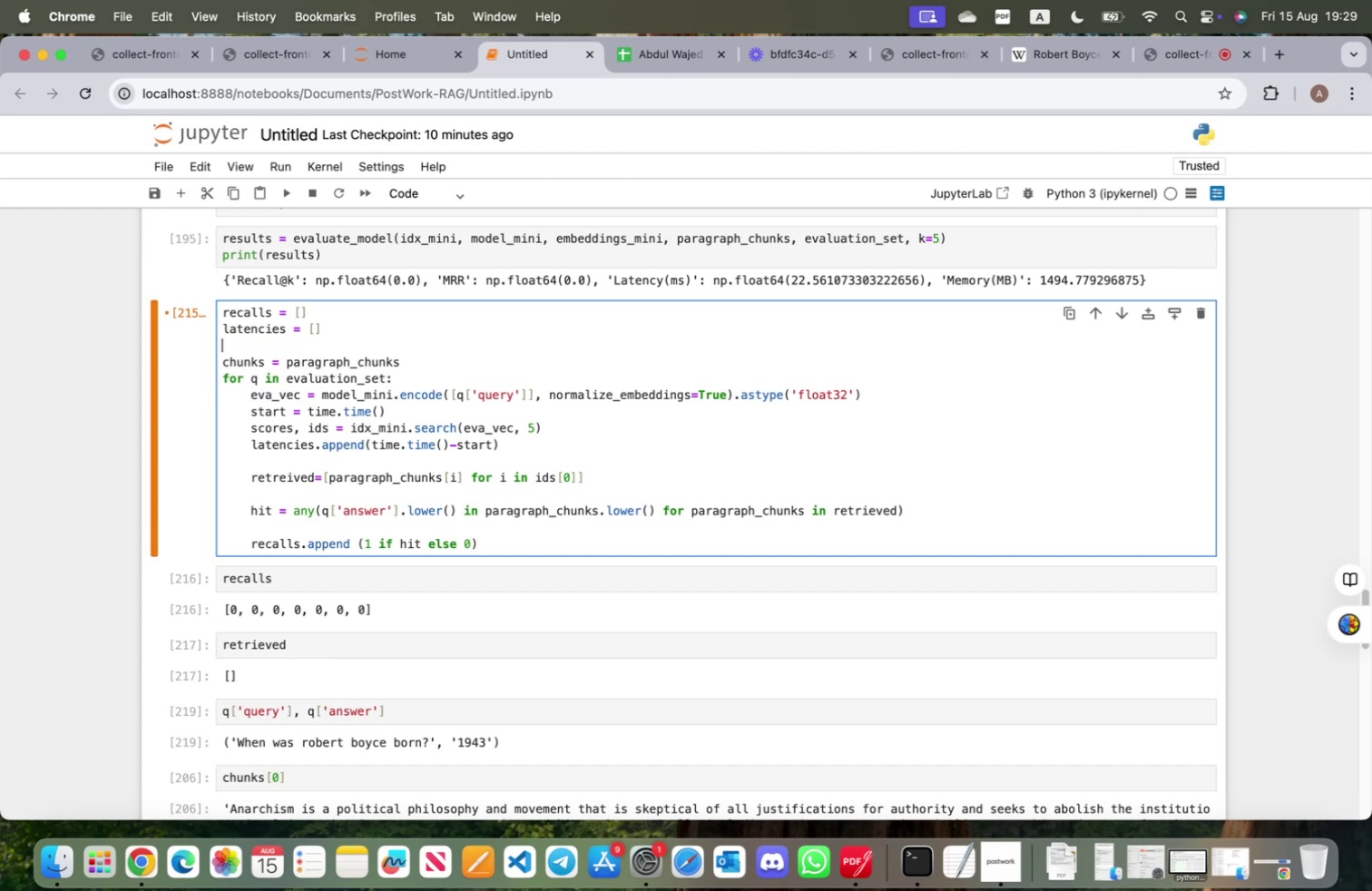 
key(Backspace)
 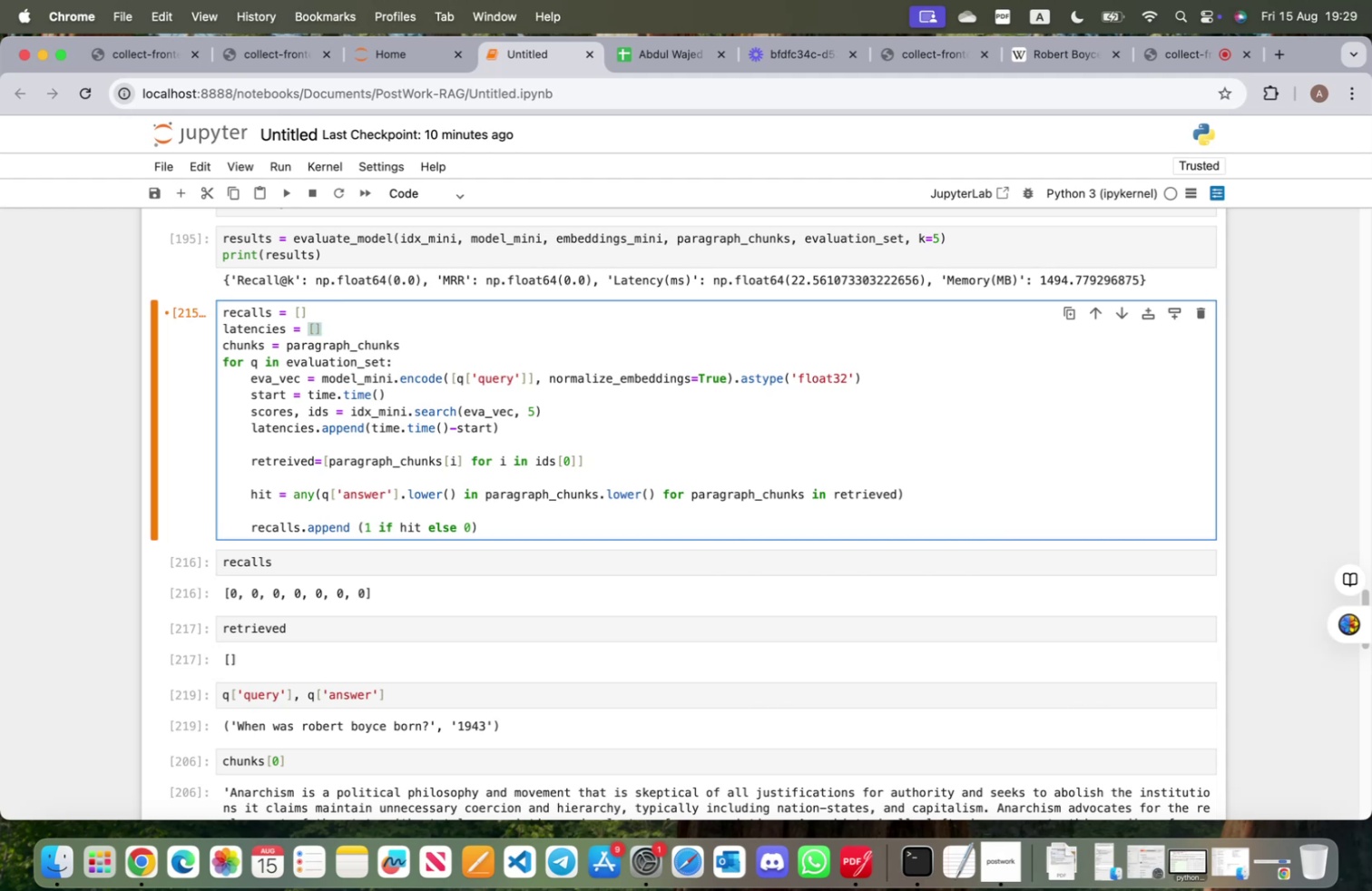 
key(Shift+ShiftRight)
 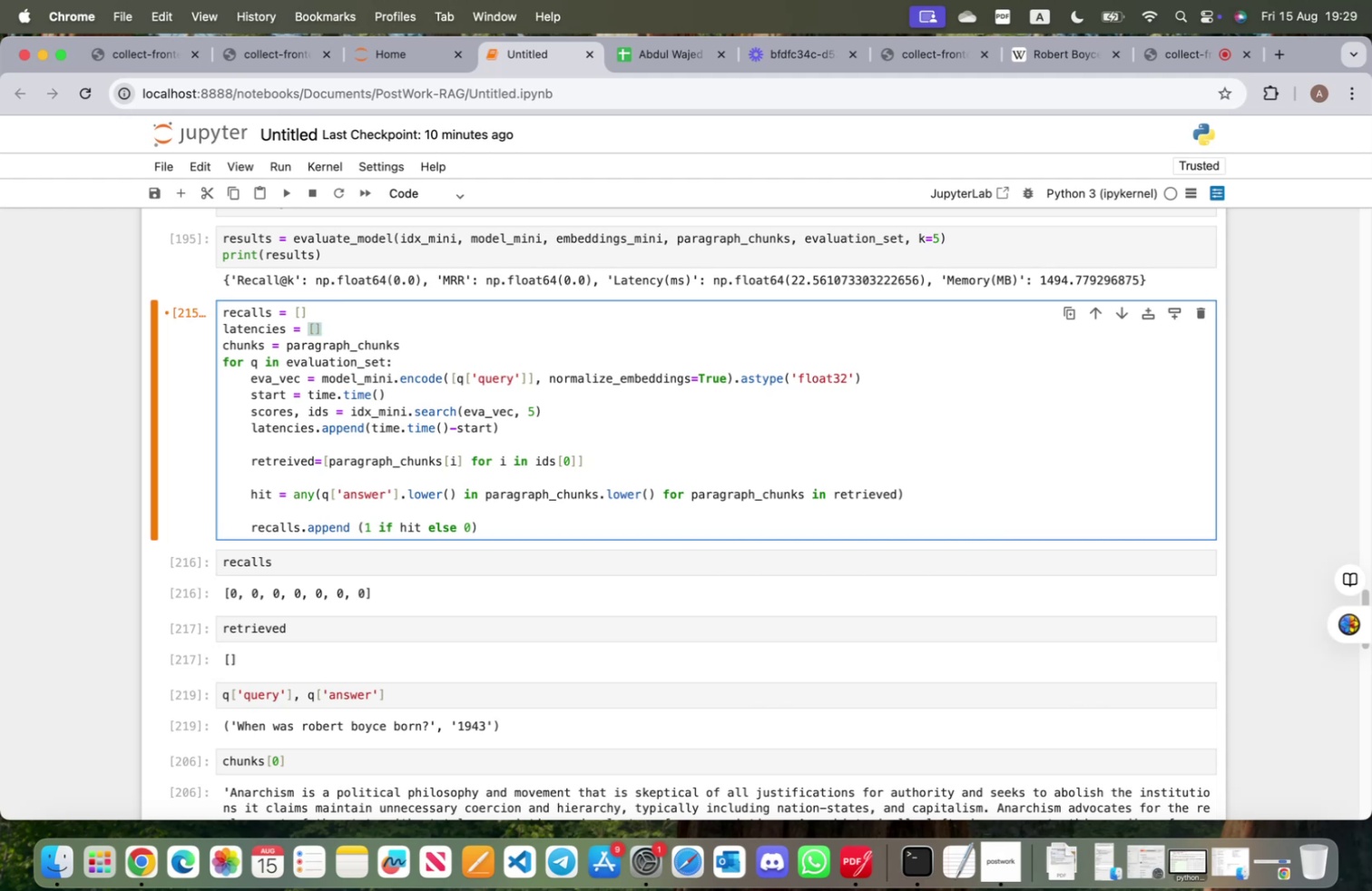 
key(Shift+Enter)
 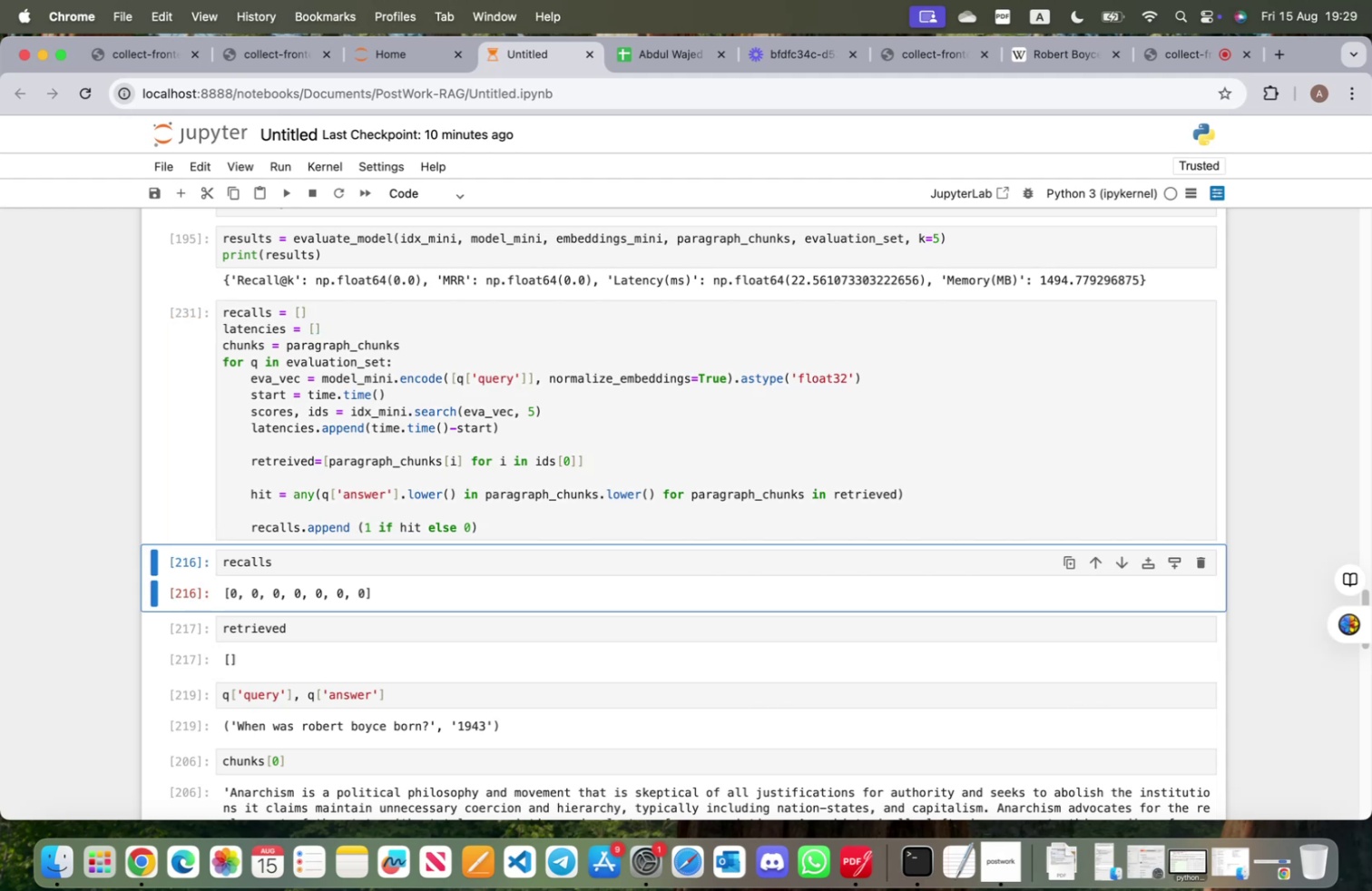 
key(Shift+Enter)
 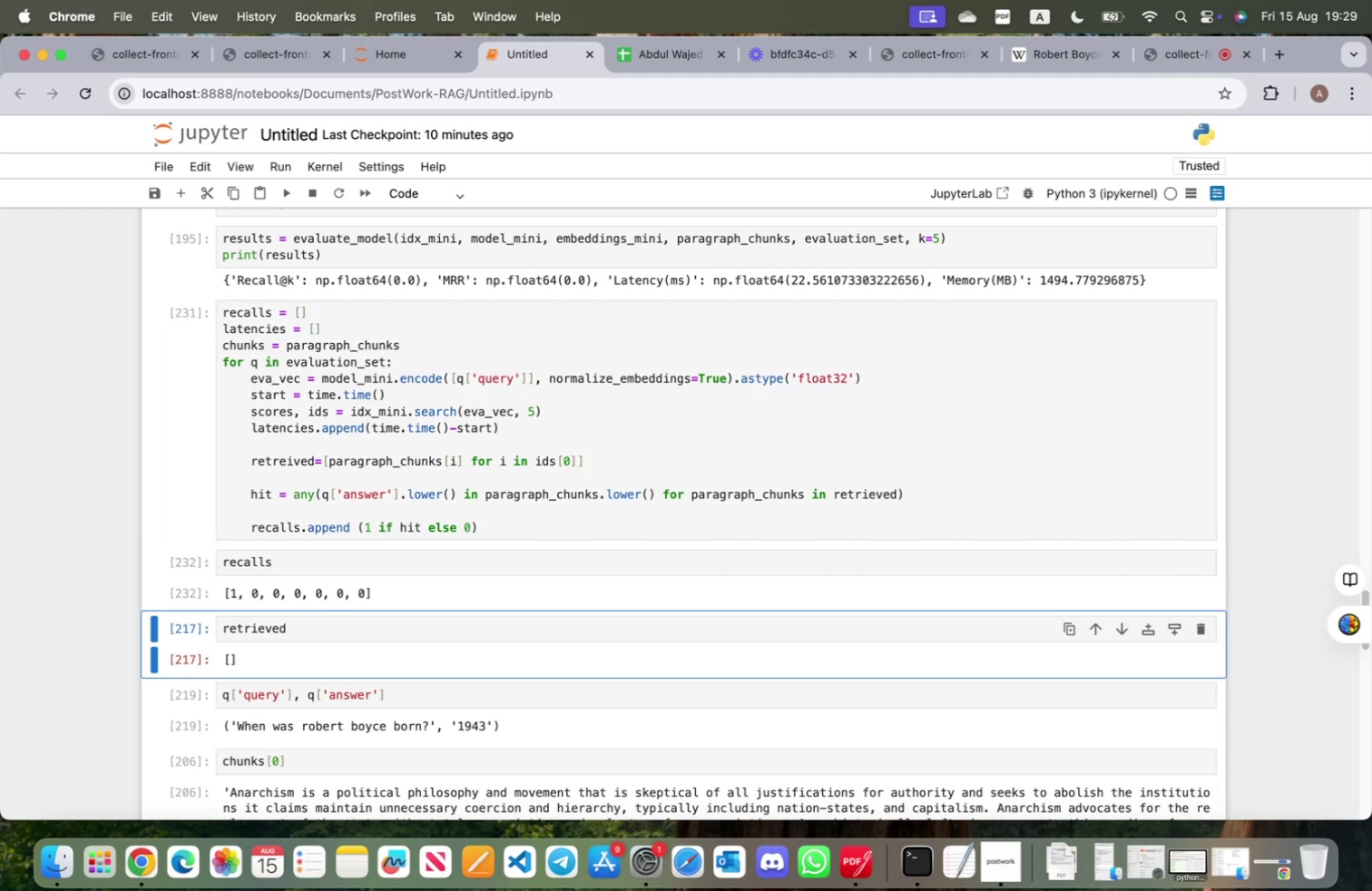 
key(Shift+Enter)
 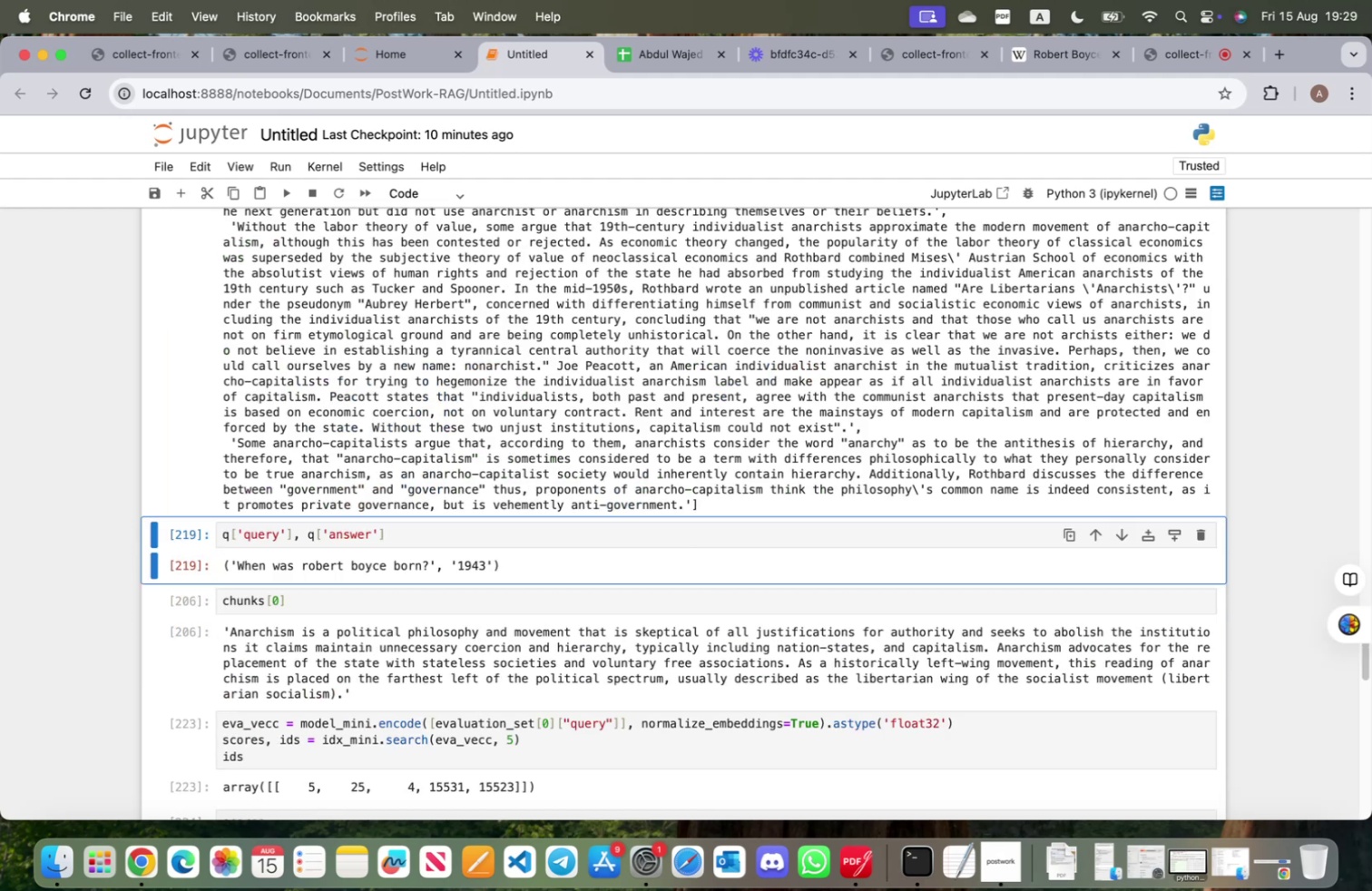 
scroll: coordinate [458, 470], scroll_direction: up, amount: 48.0
 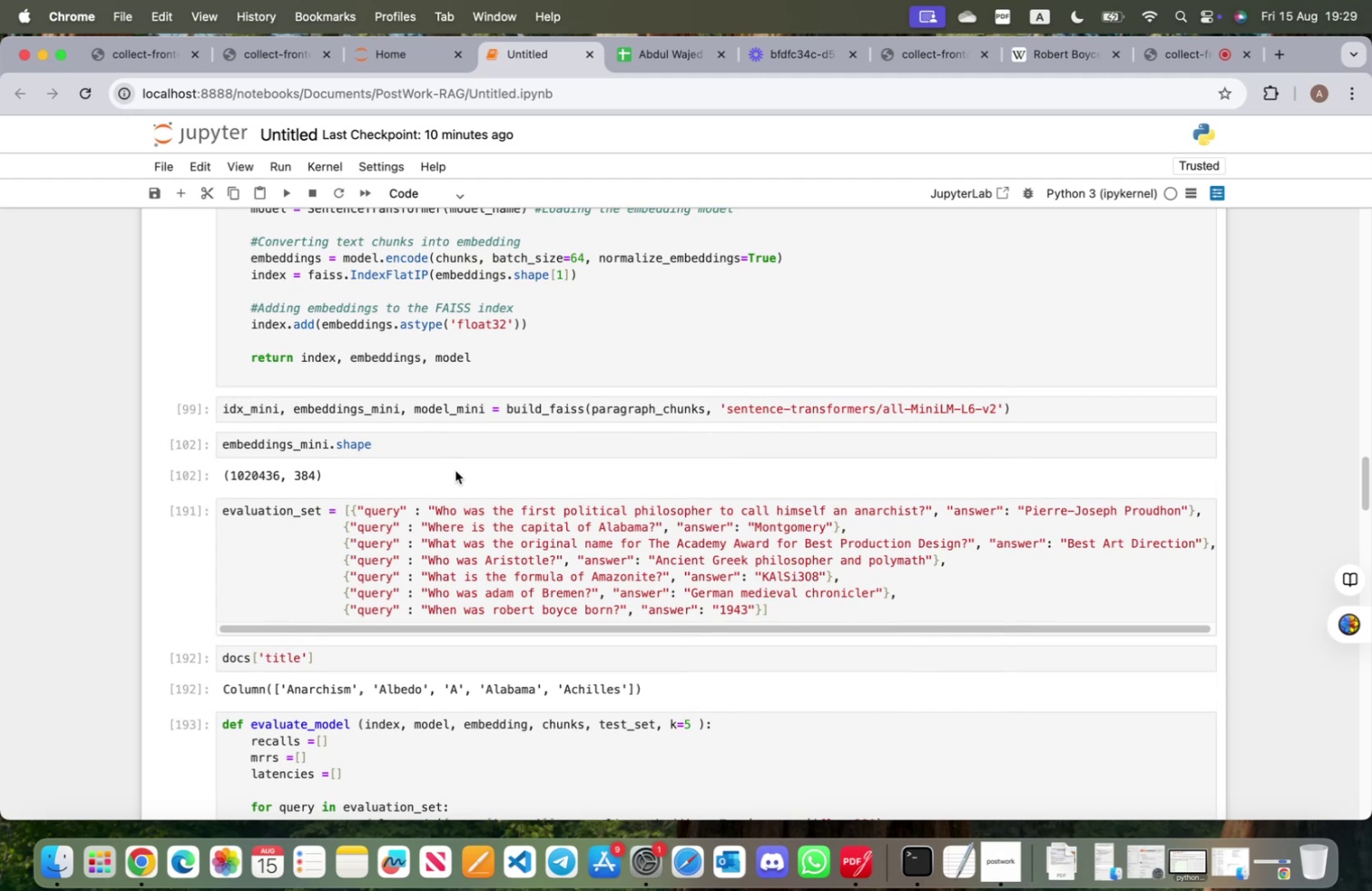 
scroll: coordinate [453, 471], scroll_direction: down, amount: 15.0
 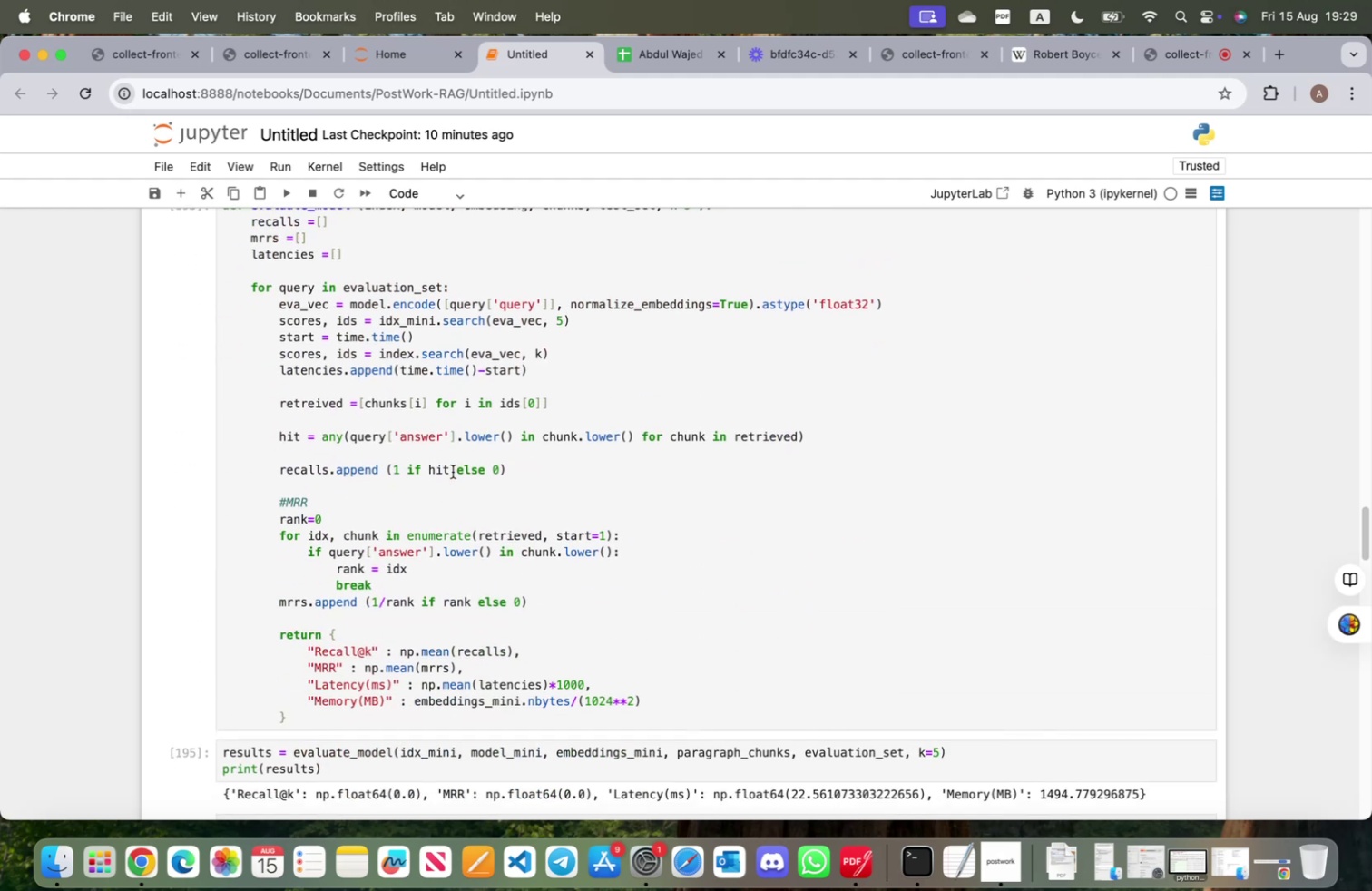 
scroll: coordinate [453, 471], scroll_direction: up, amount: 11.0
 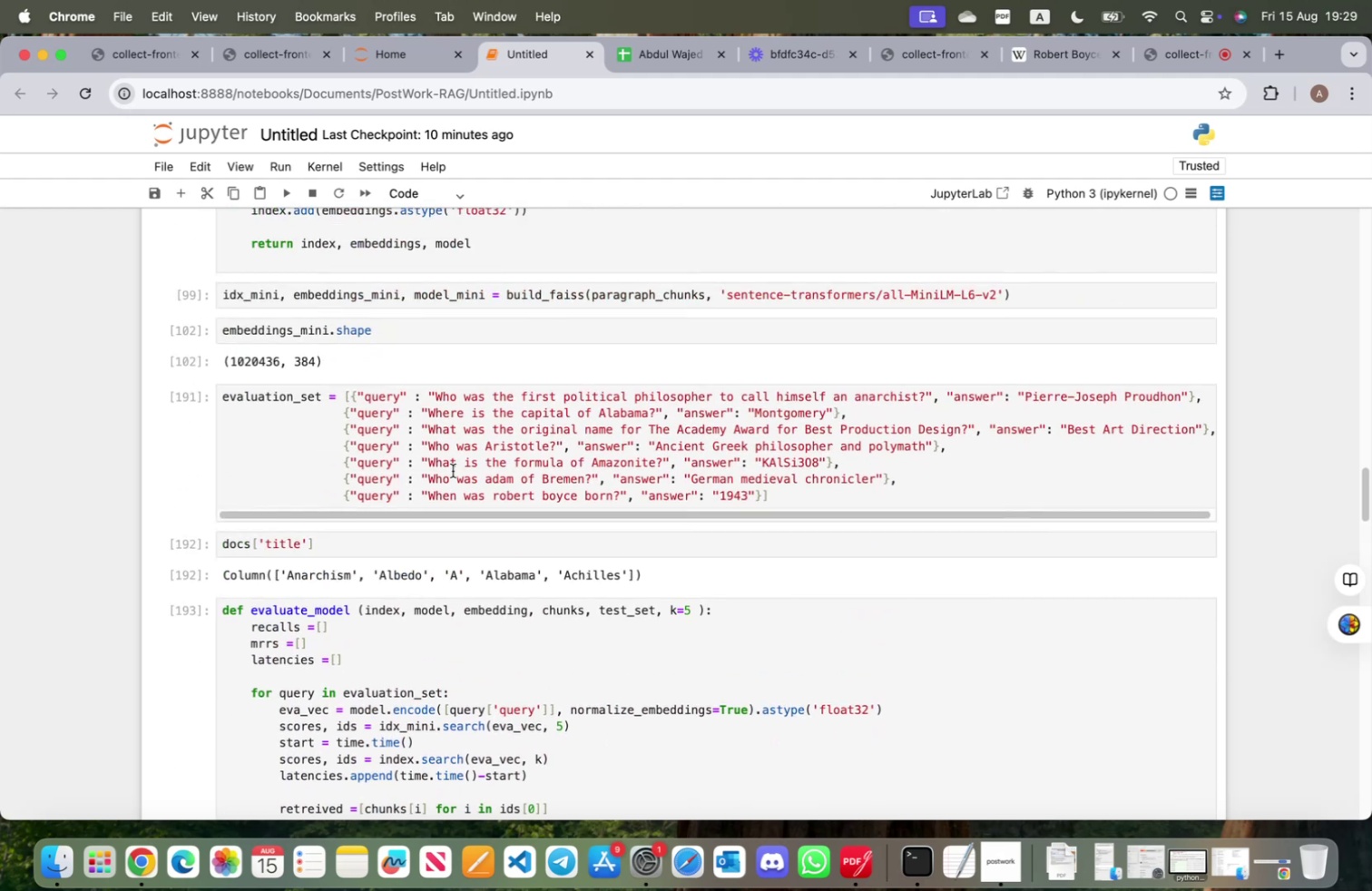 
scroll: coordinate [306, 430], scroll_direction: down, amount: 60.0
 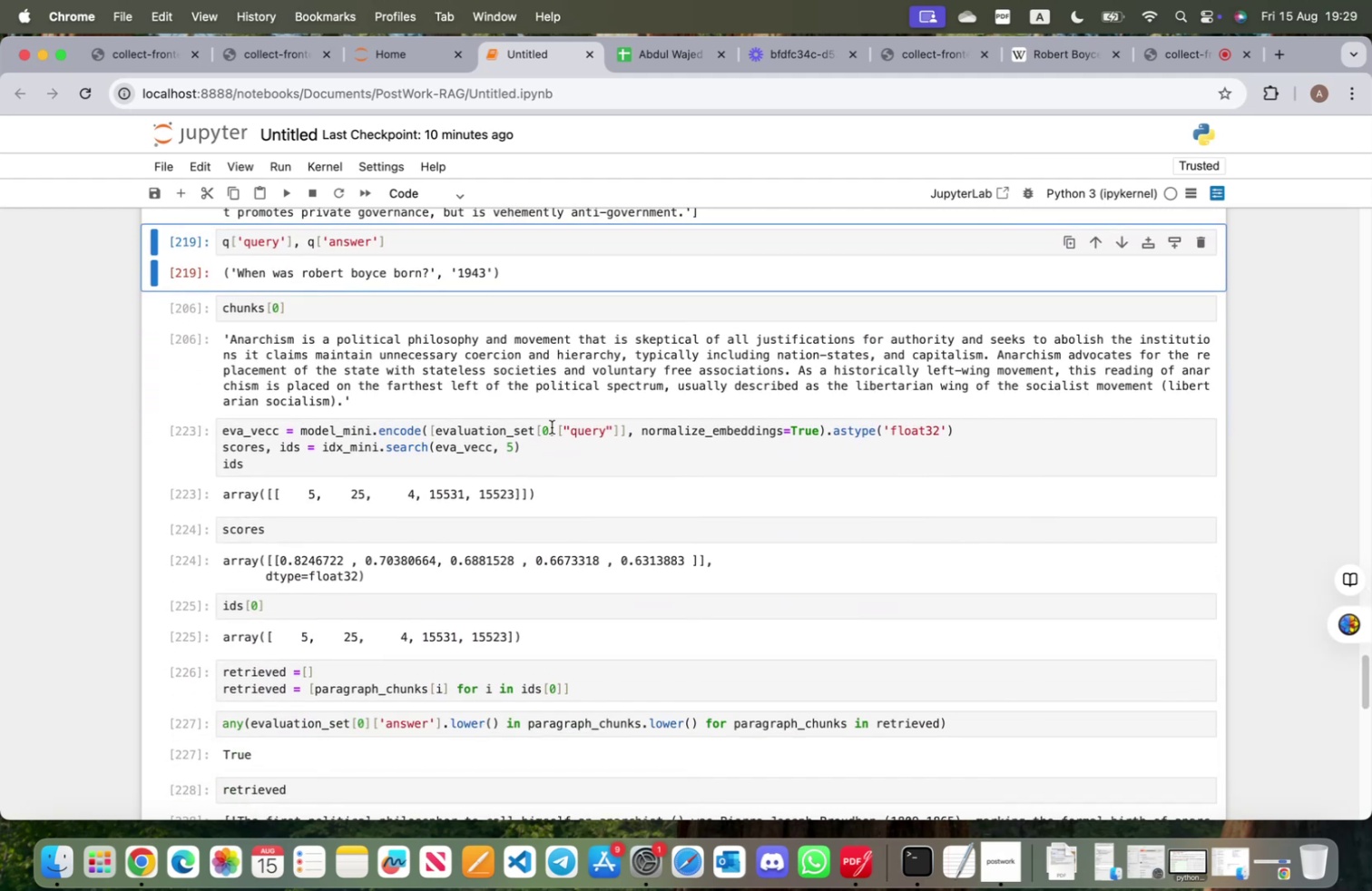 
left_click([546, 427])
 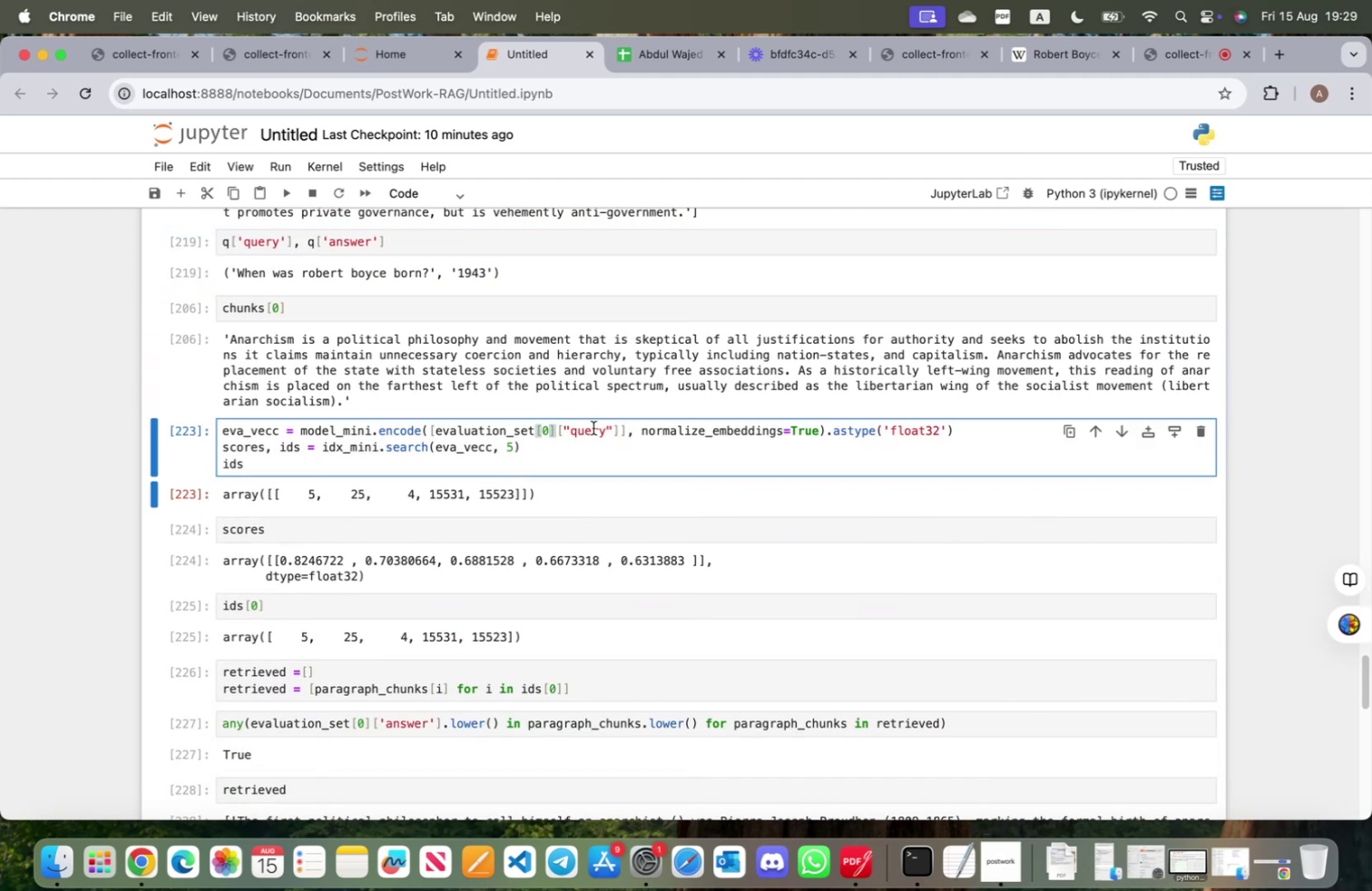 
key(Backspace)
 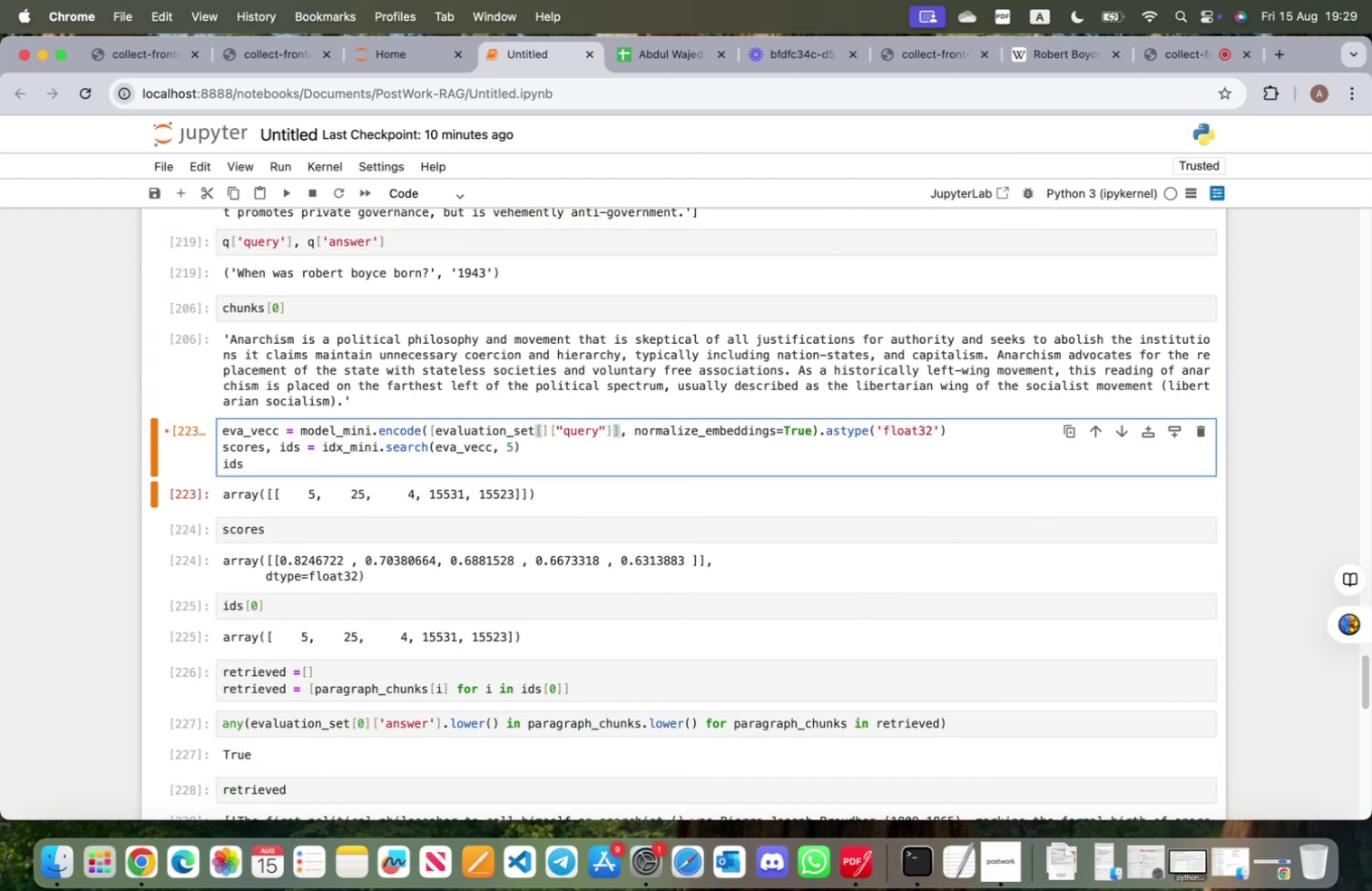 
key(1)
 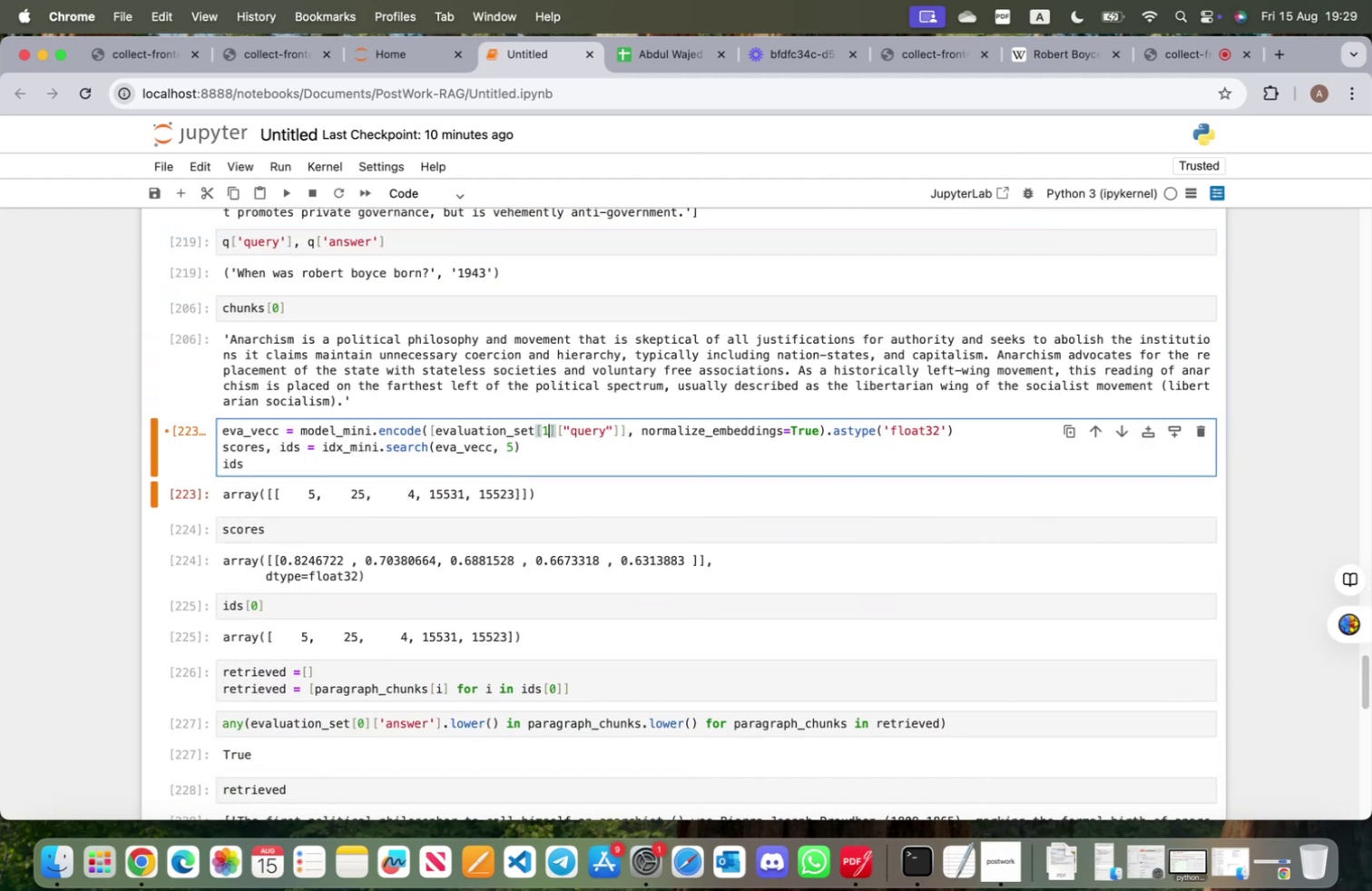 
key(Shift+ShiftRight)
 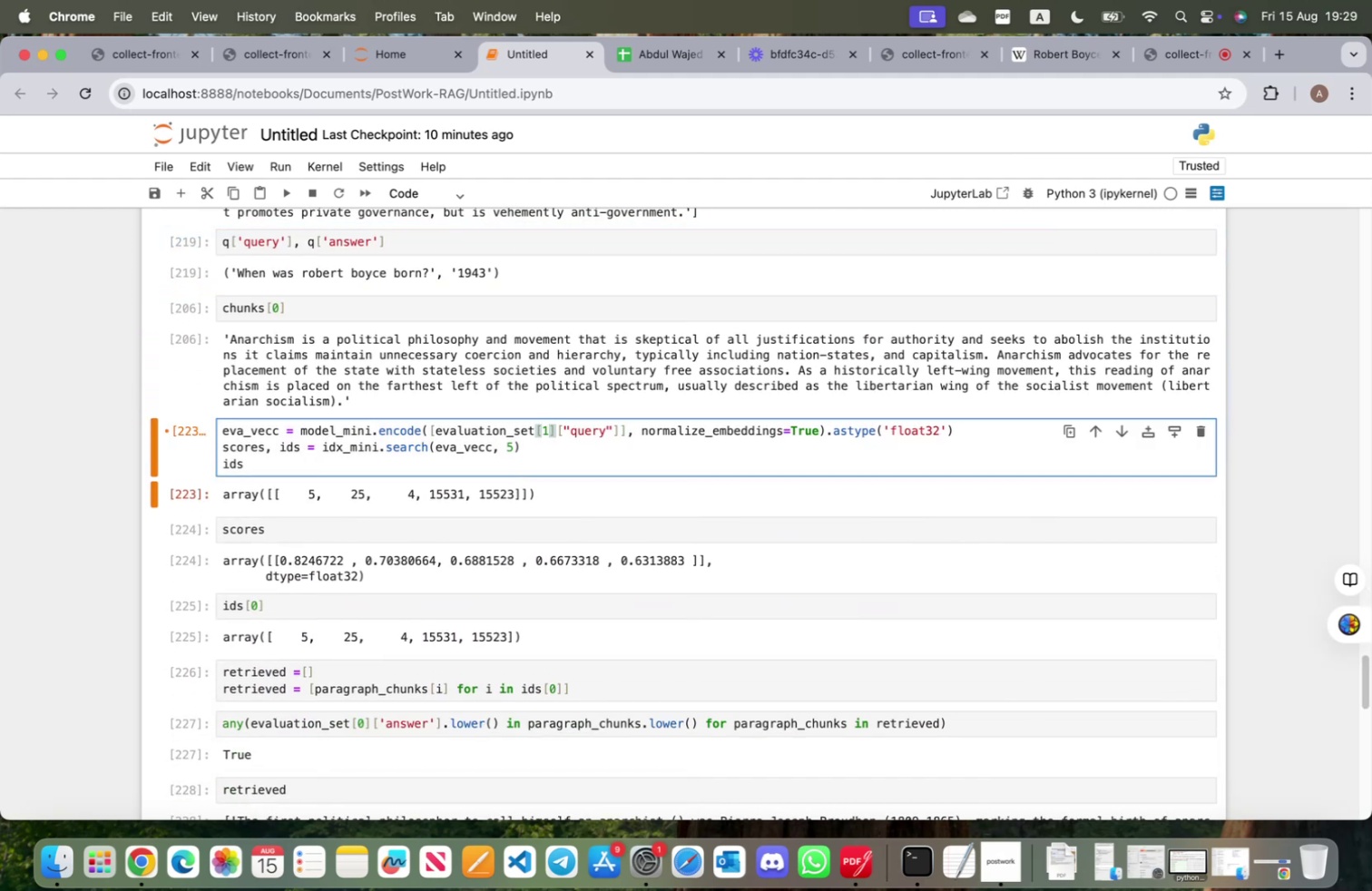 
key(Shift+Enter)
 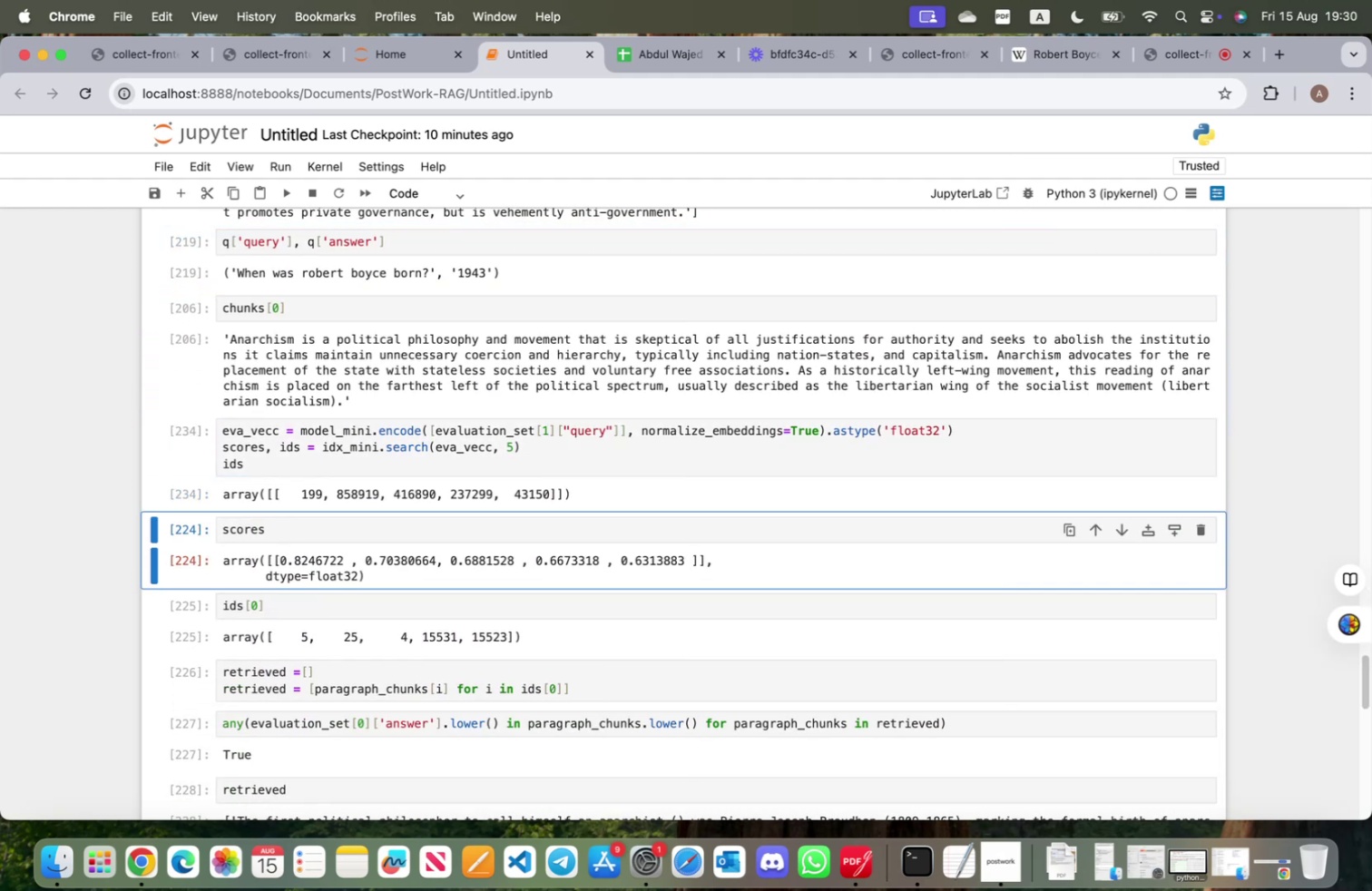 
key(Shift+ShiftRight)
 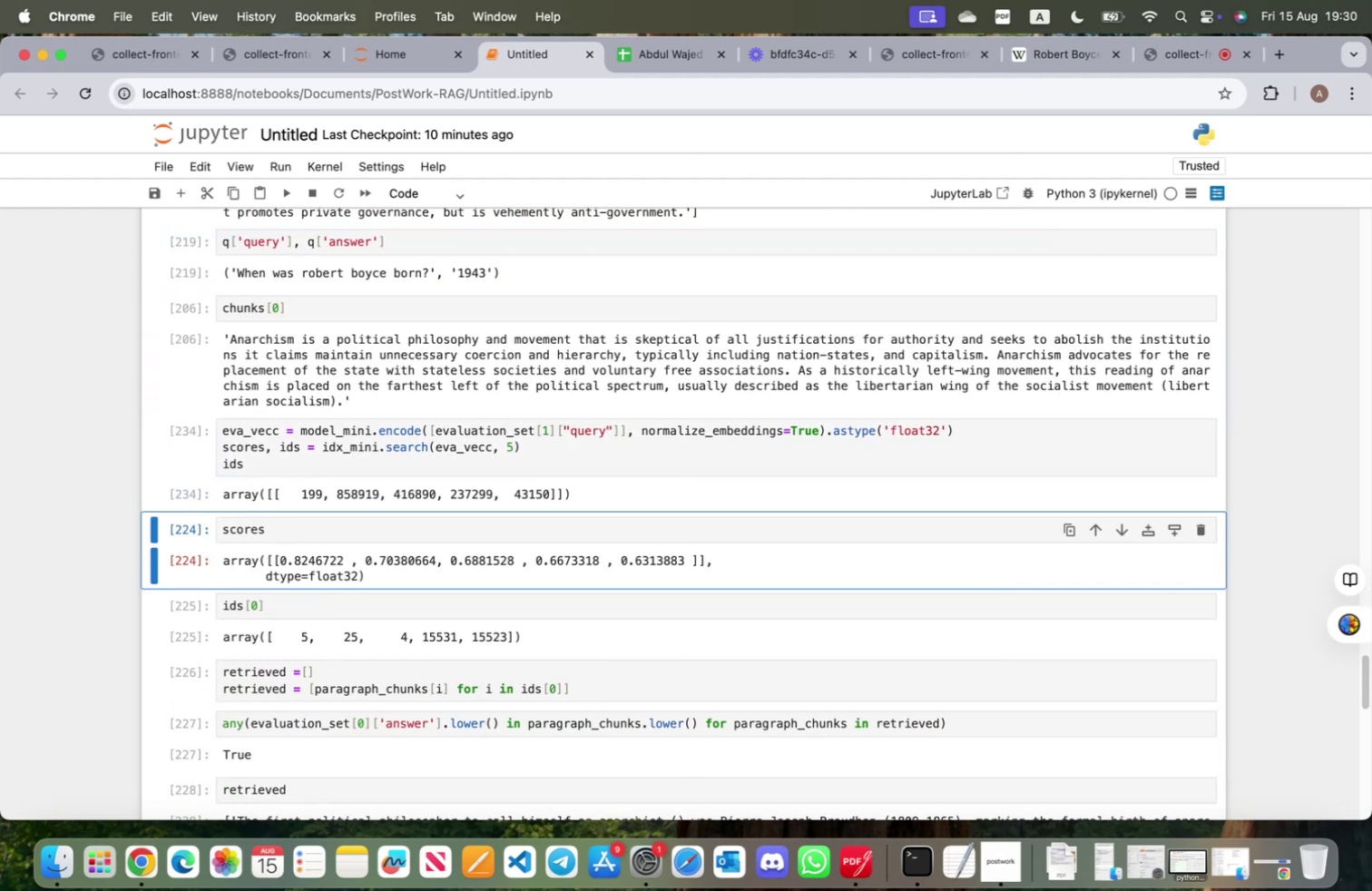 
key(Shift+Enter)
 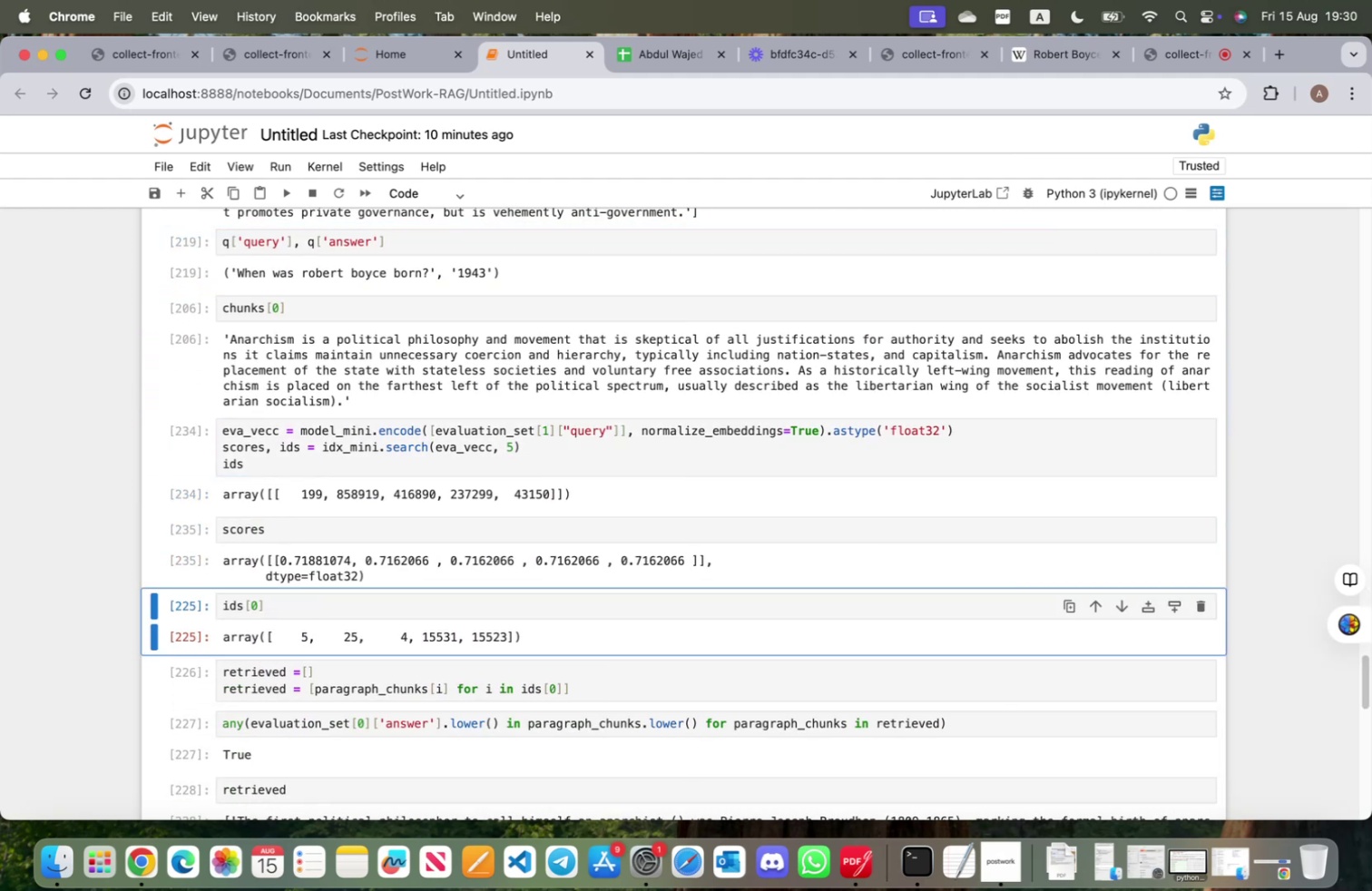 
key(Shift+ShiftRight)
 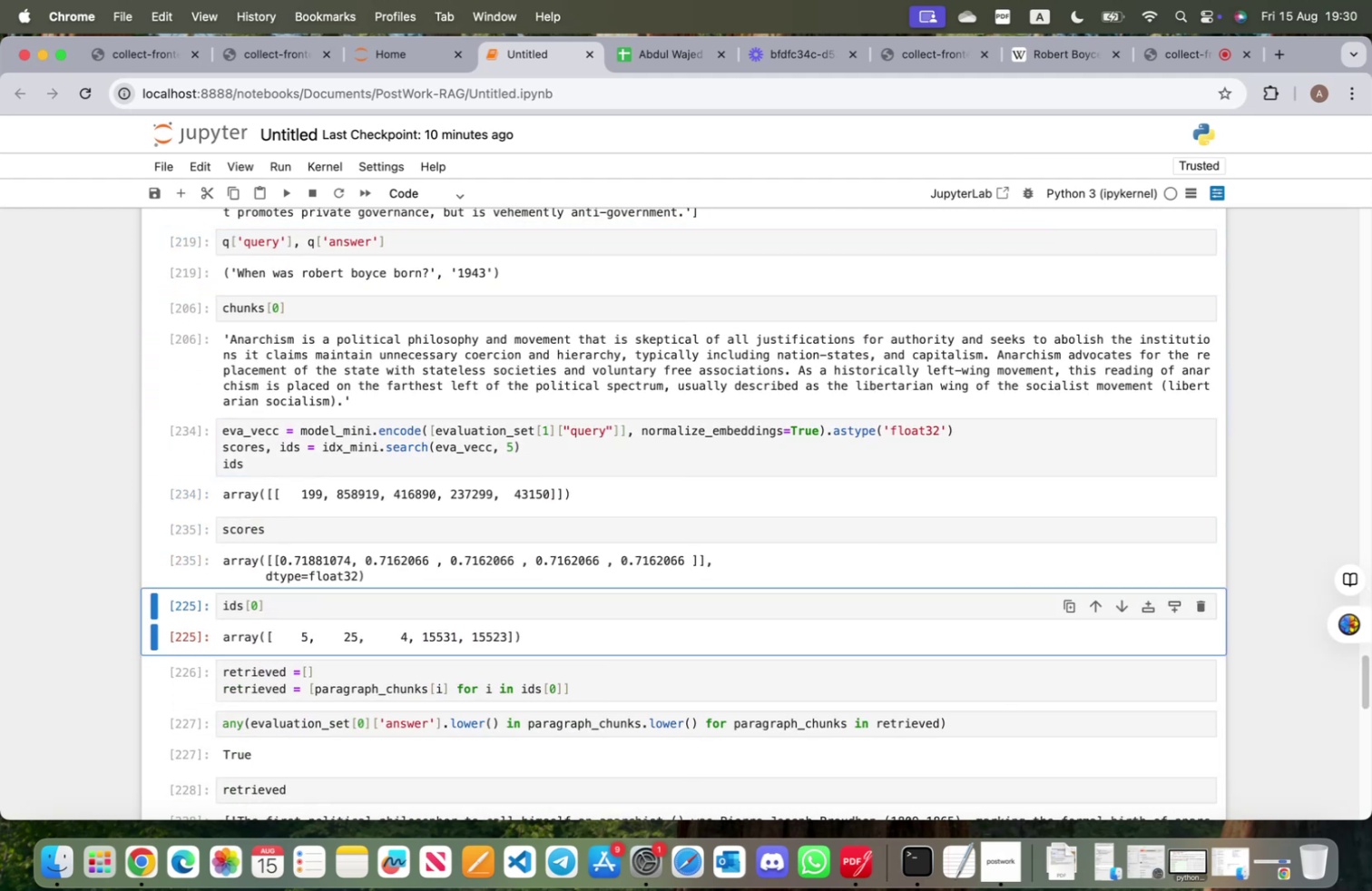 
key(Shift+Enter)
 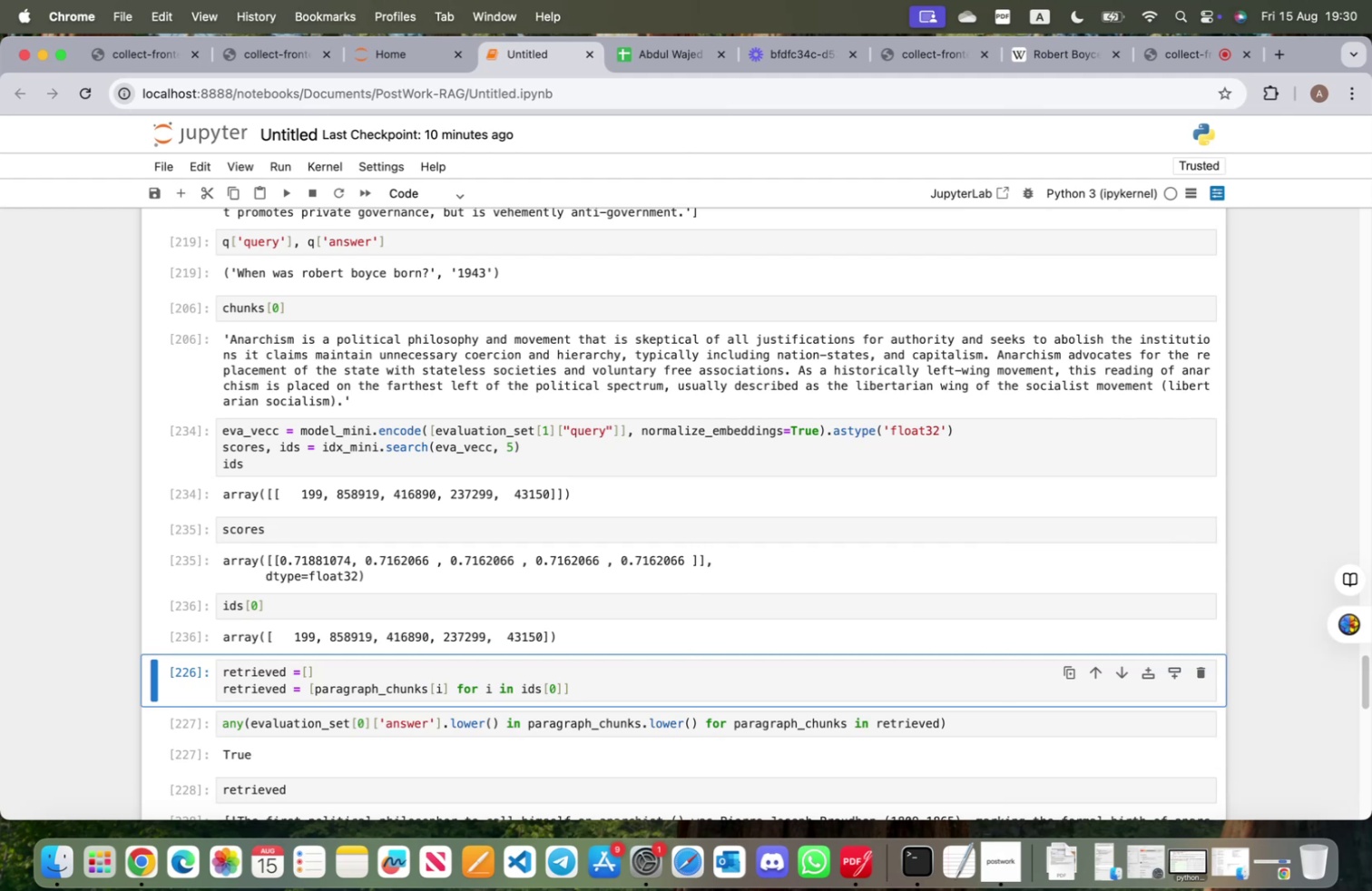 
key(Shift+Enter)
 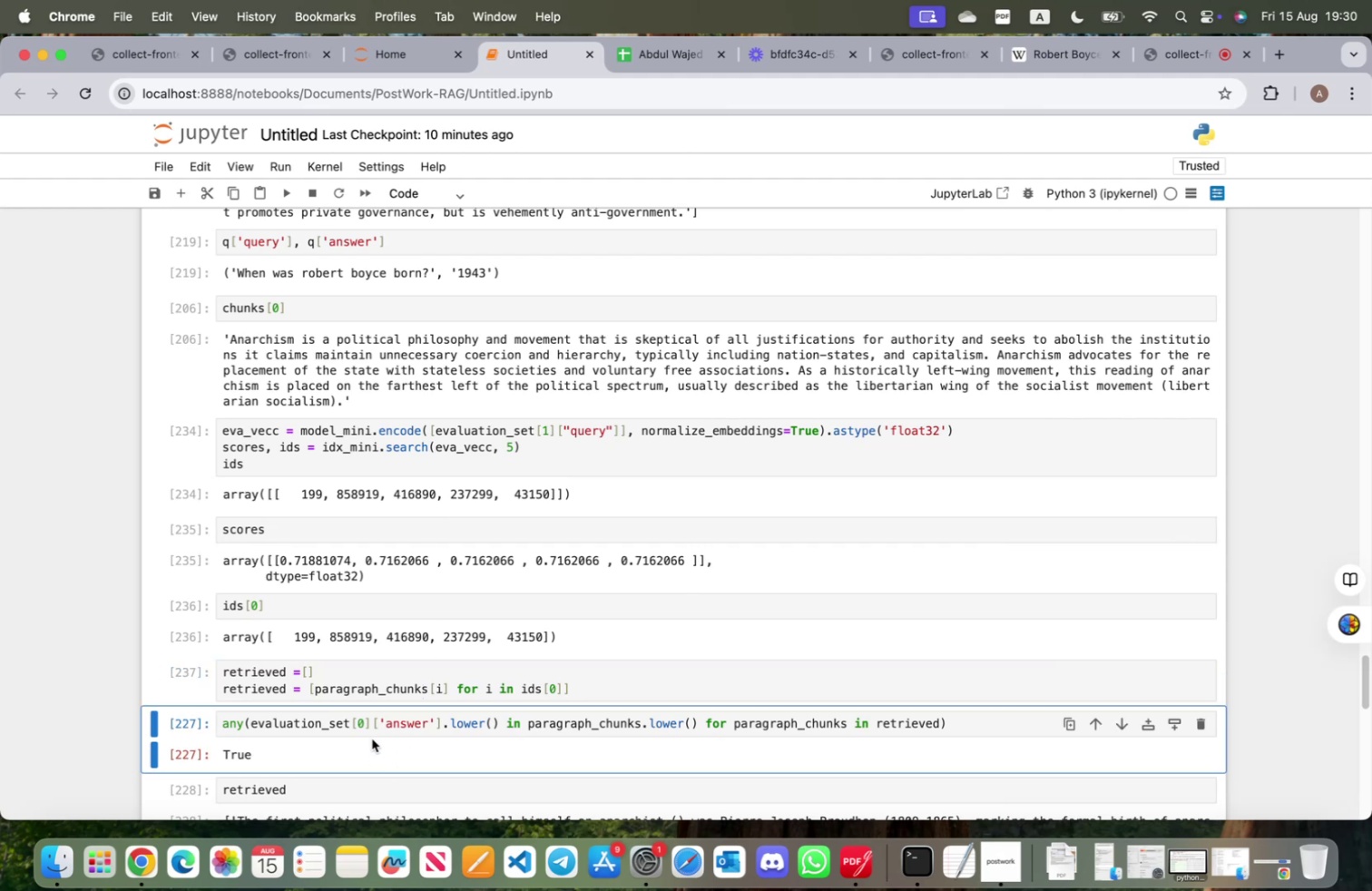 
left_click([364, 722])
 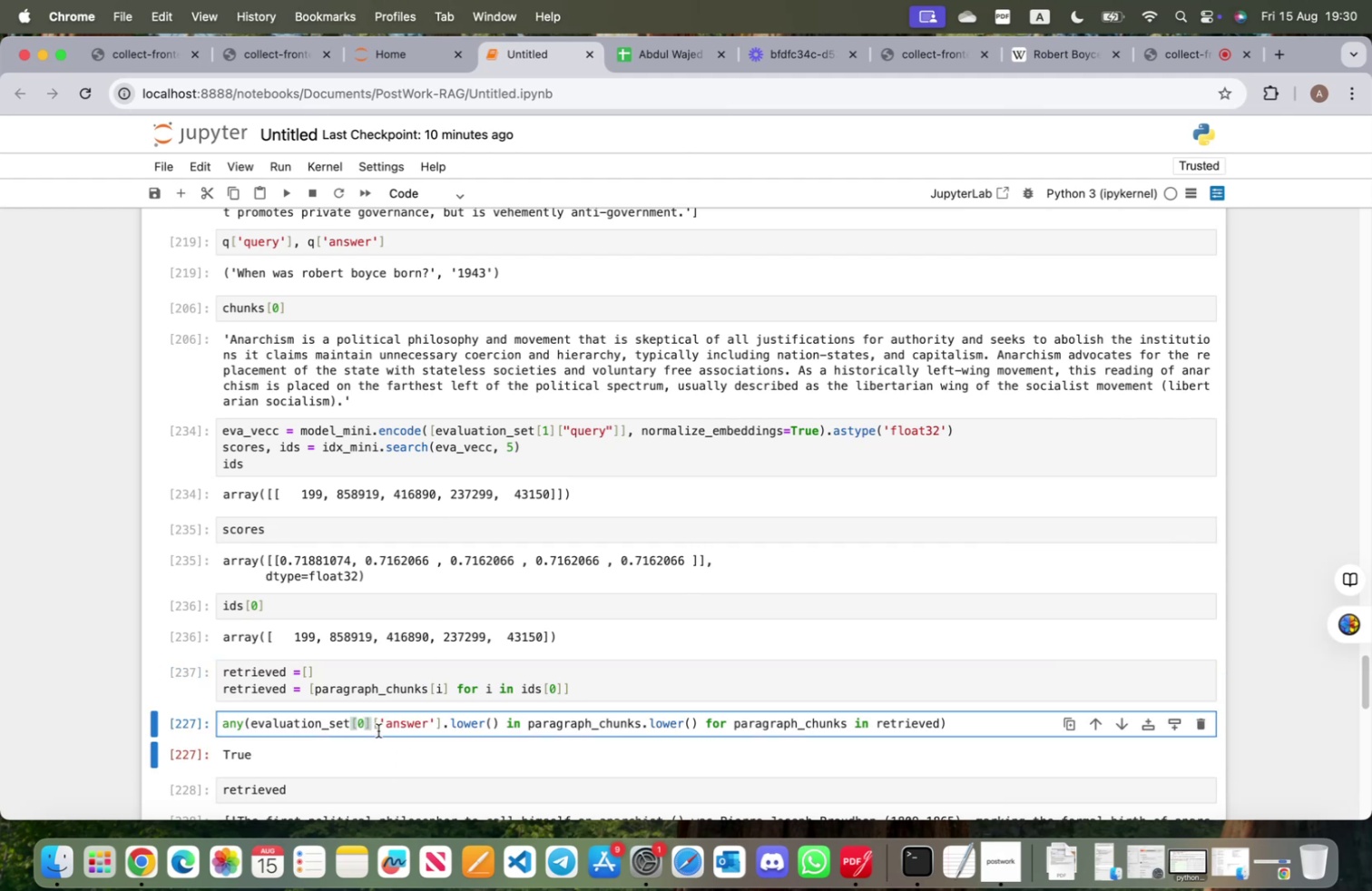 
key(Backspace)
 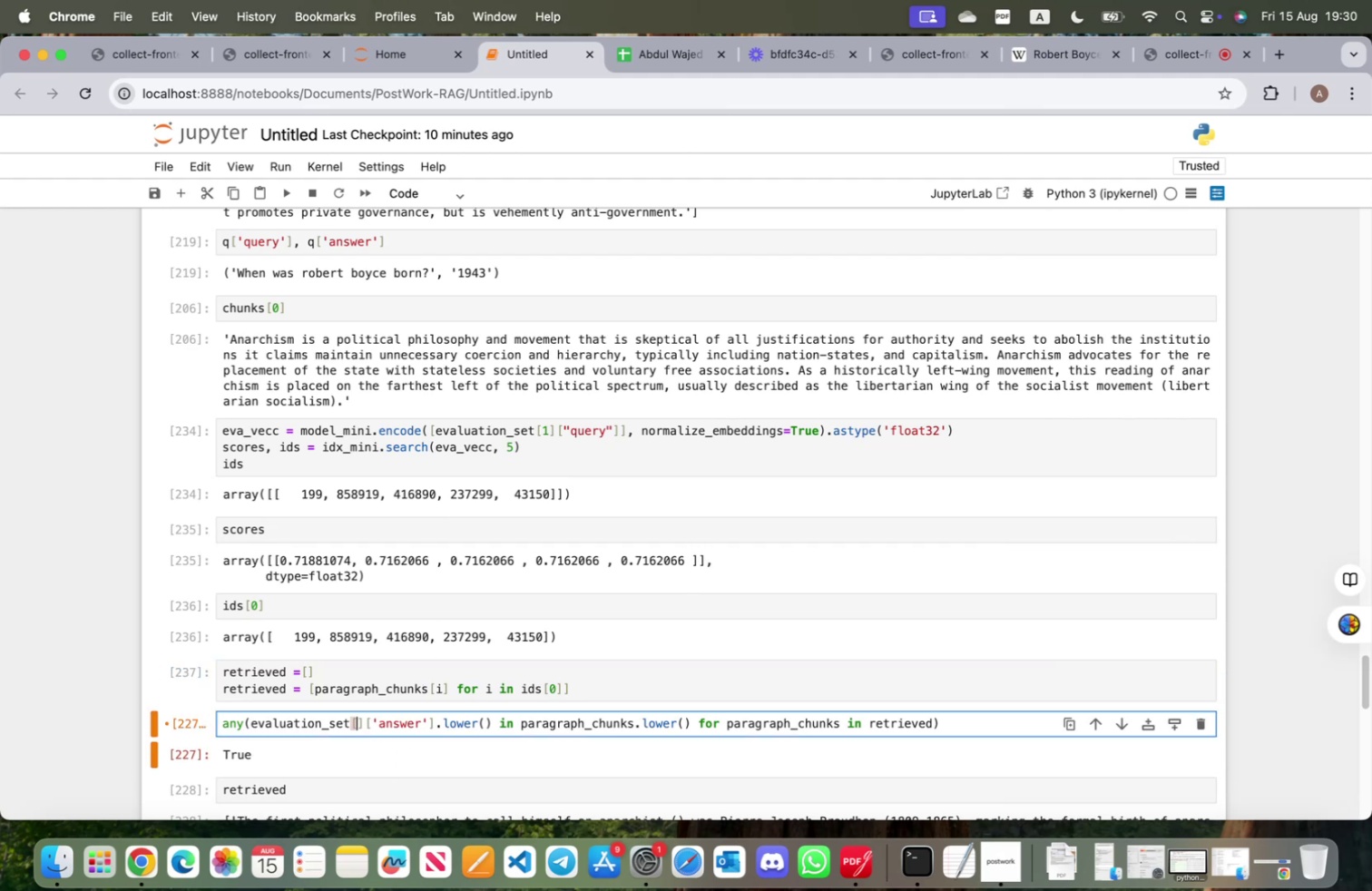 
key(1)
 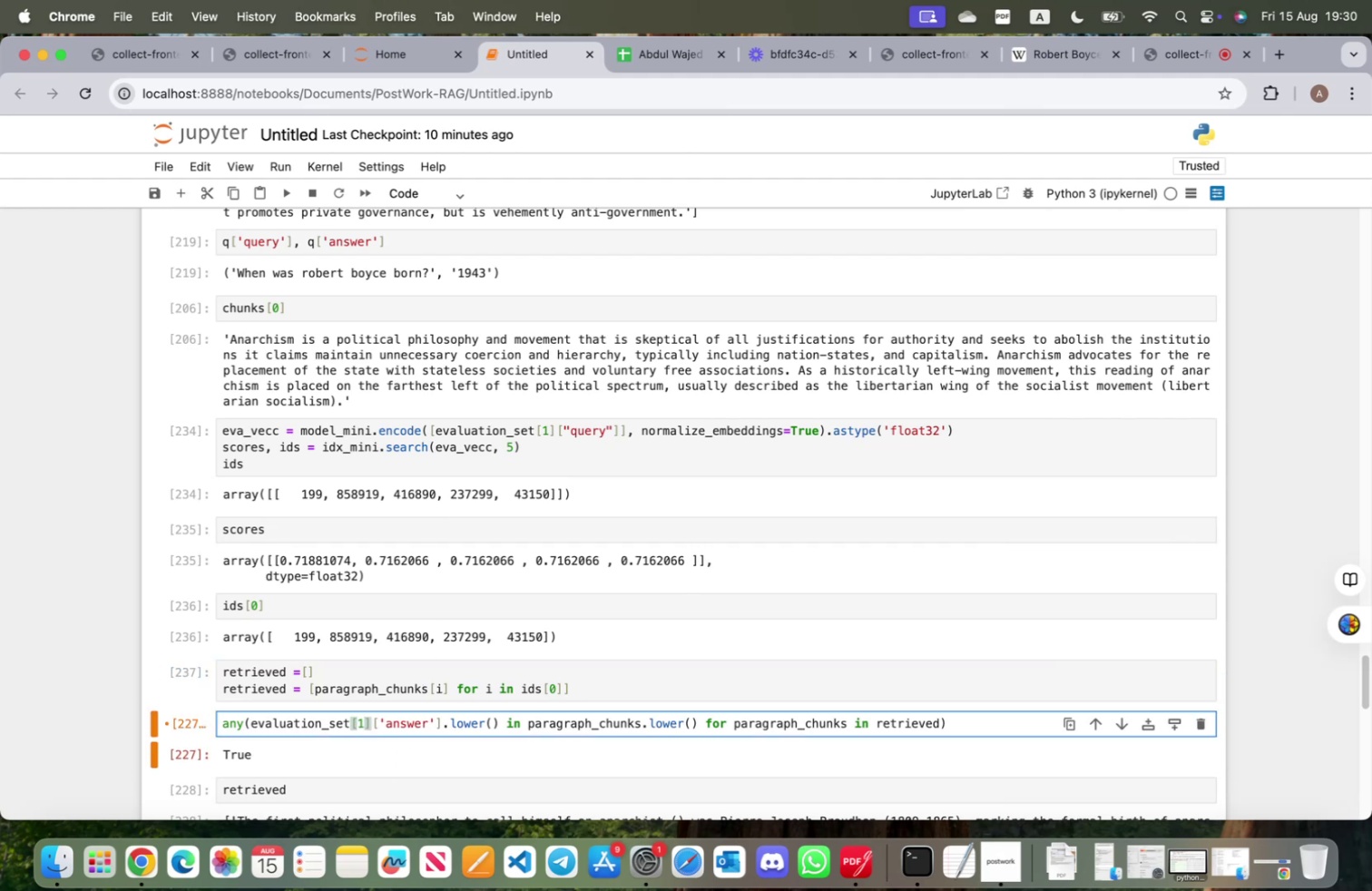 
key(Shift+ShiftRight)
 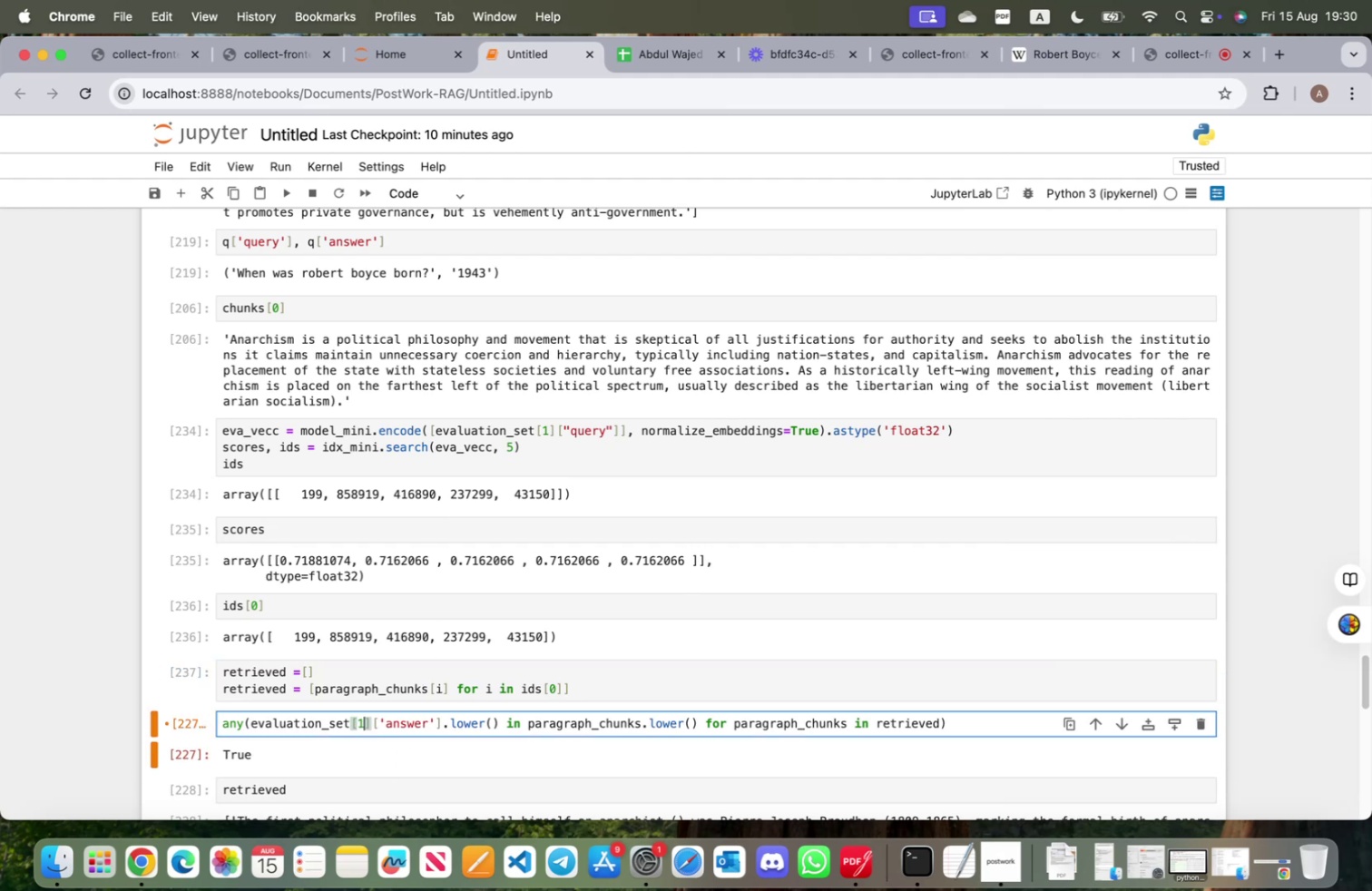 
key(Shift+Enter)
 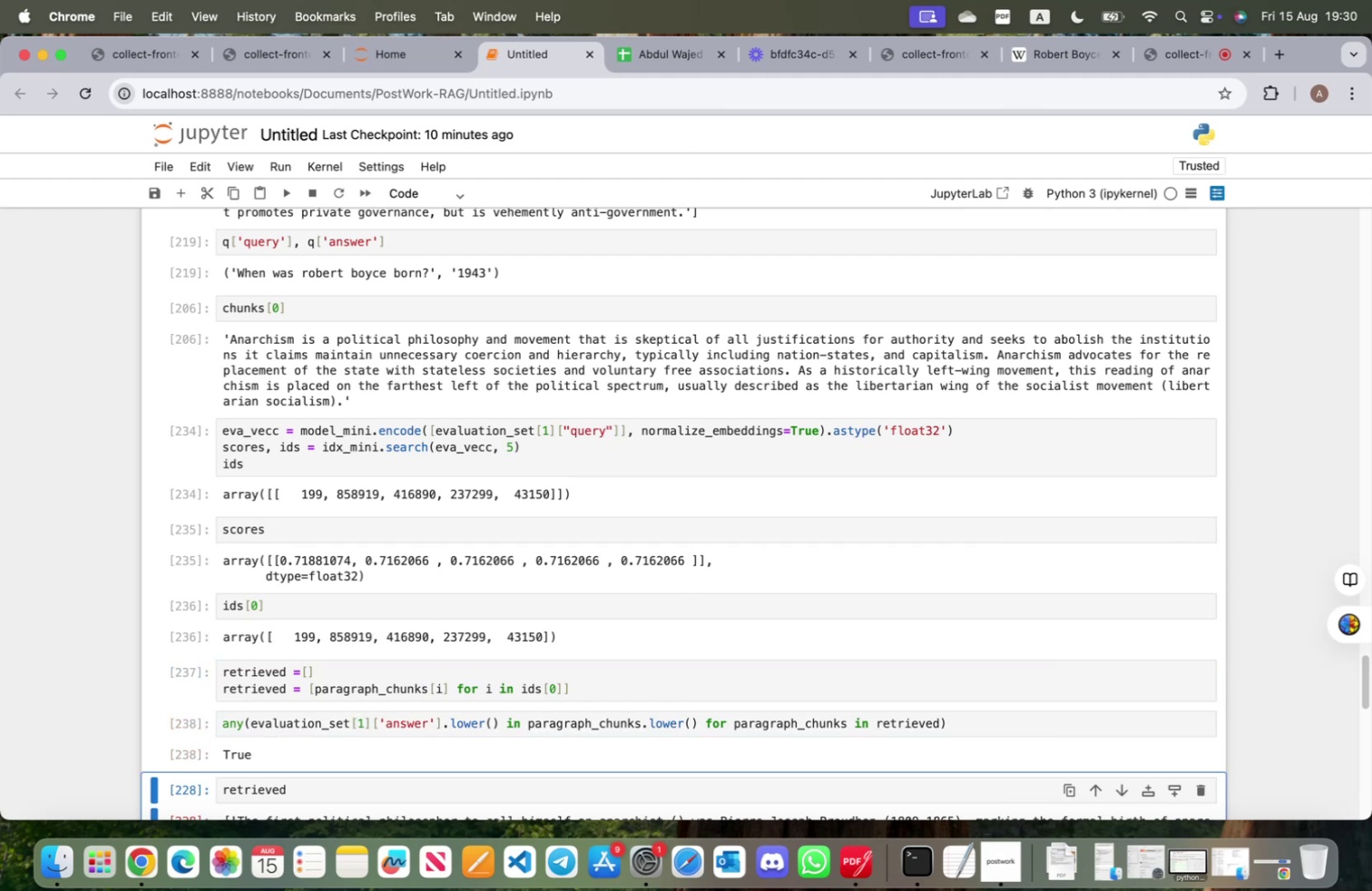 
key(Shift+ShiftRight)
 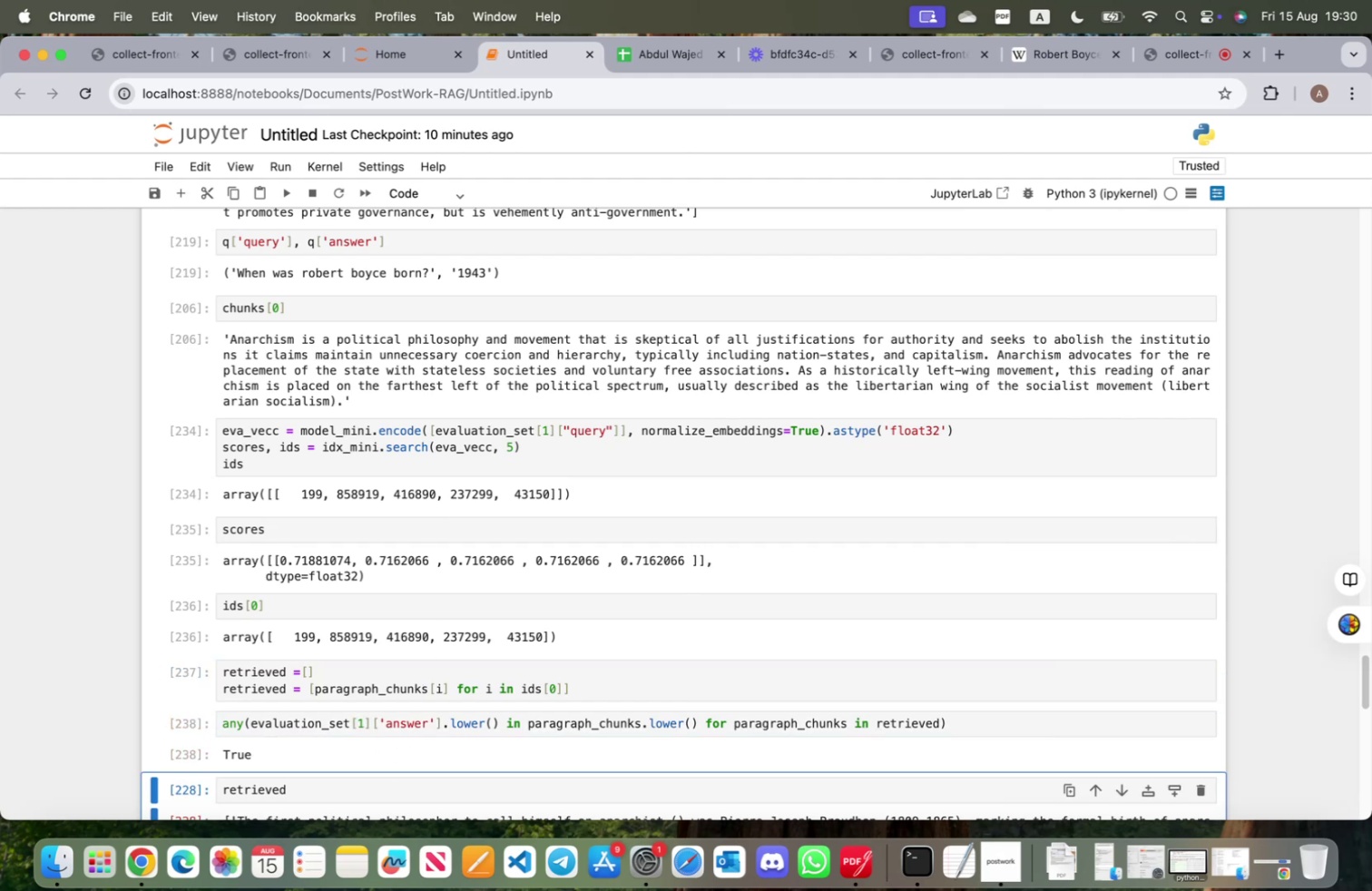 
key(Shift+Enter)
 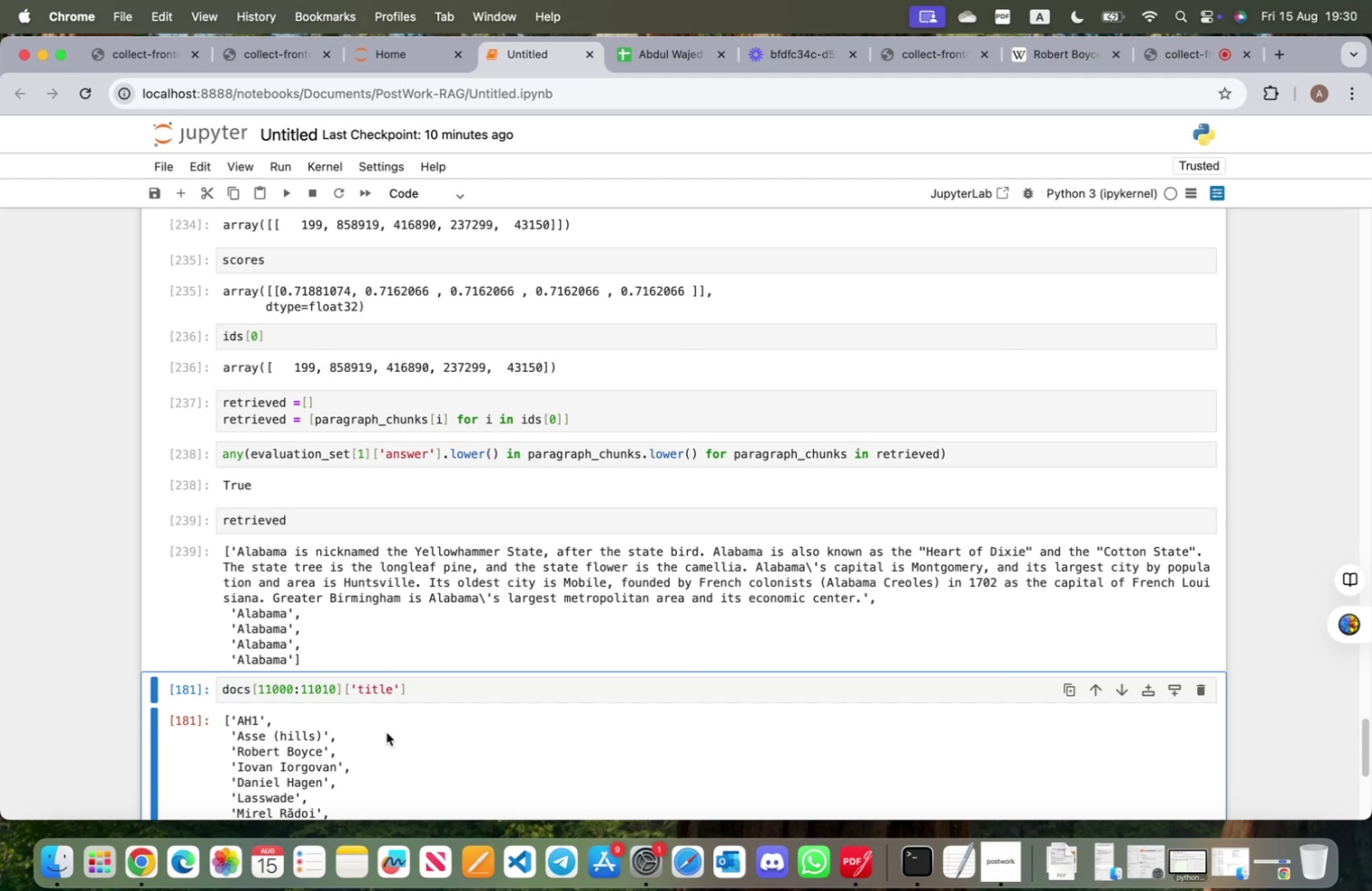 
wait(7.94)
 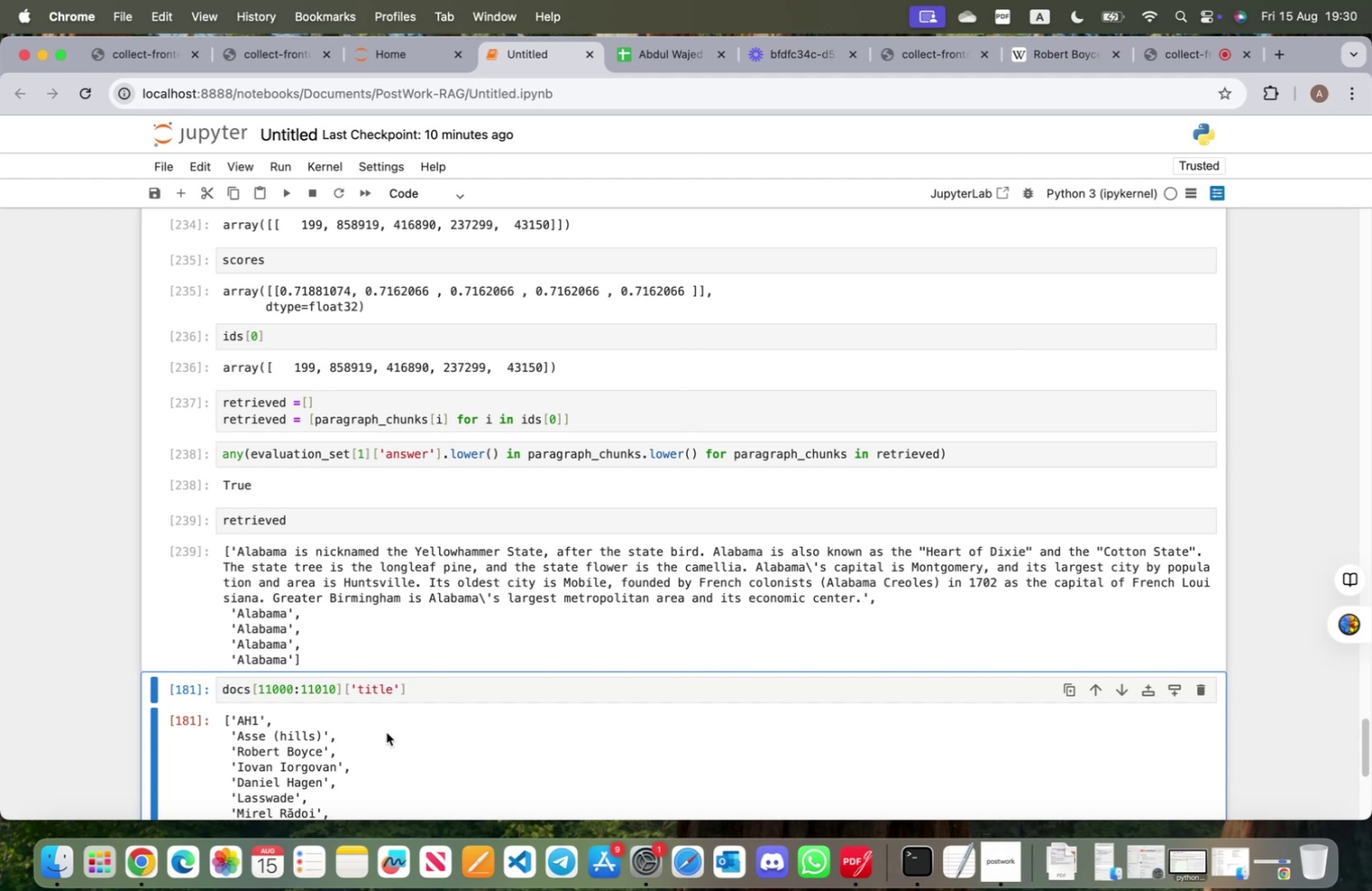 
scroll: coordinate [456, 753], scroll_direction: up, amount: 41.0
 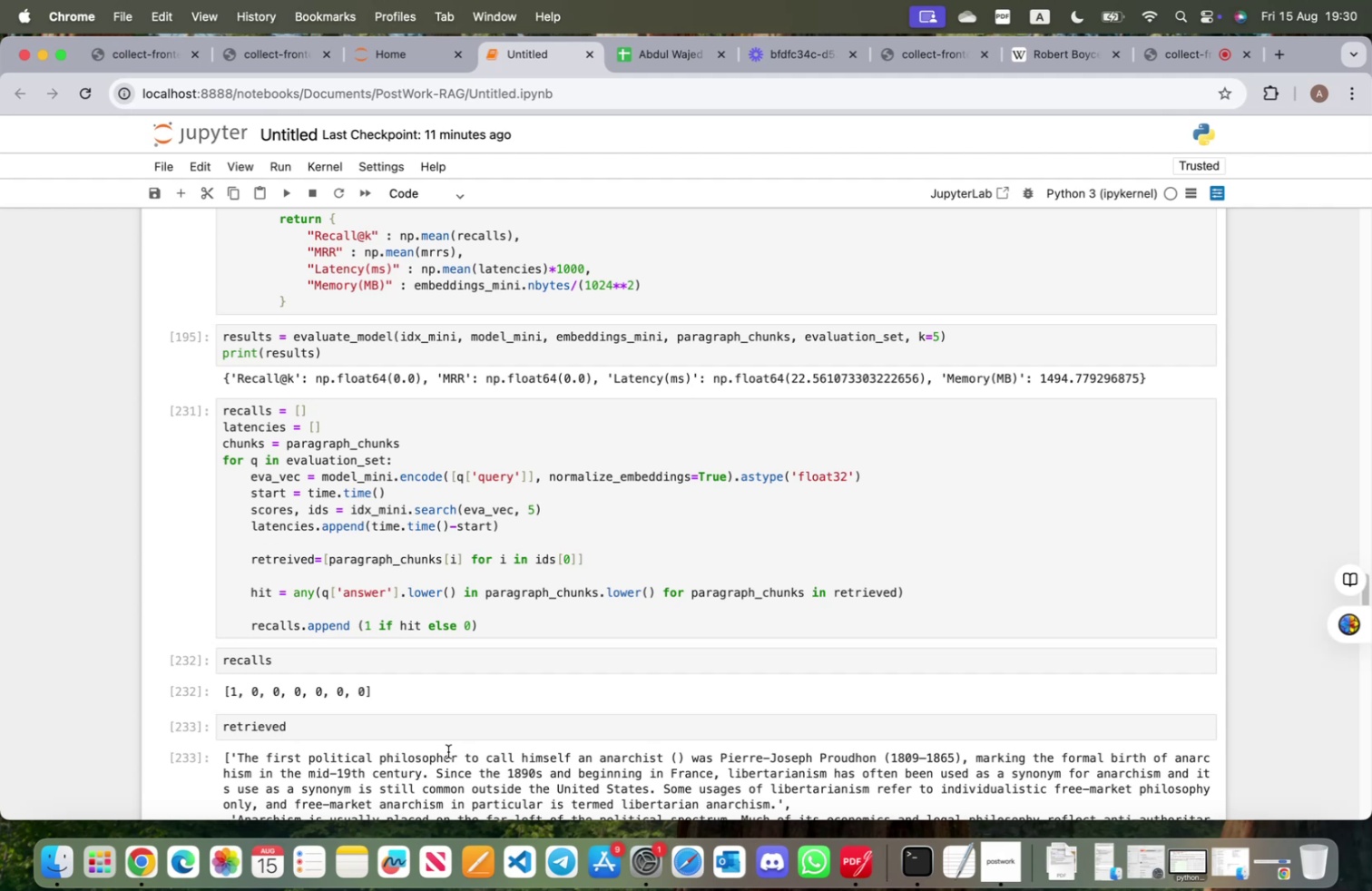 
wait(43.81)
 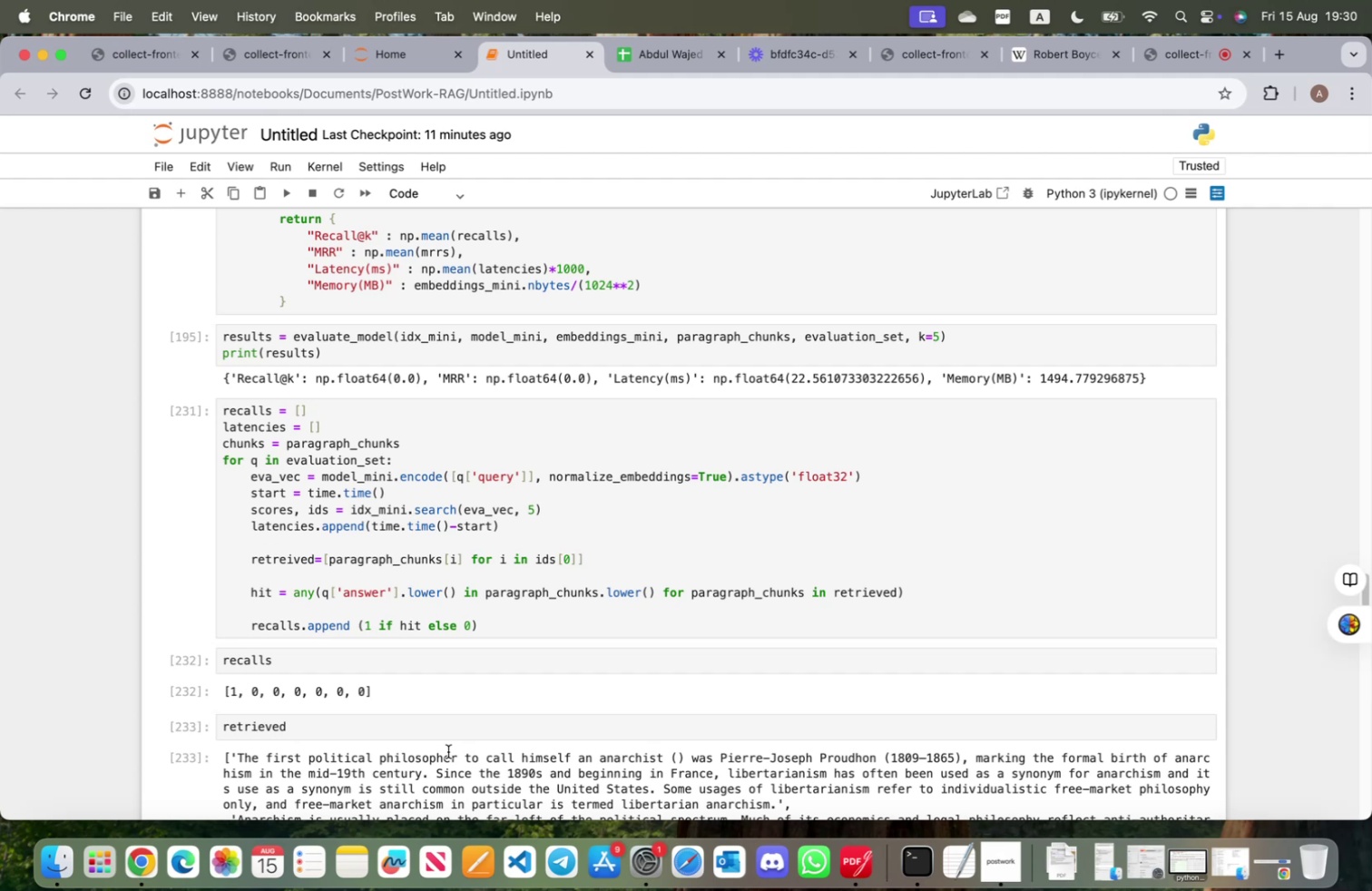 
left_click([591, 547])
 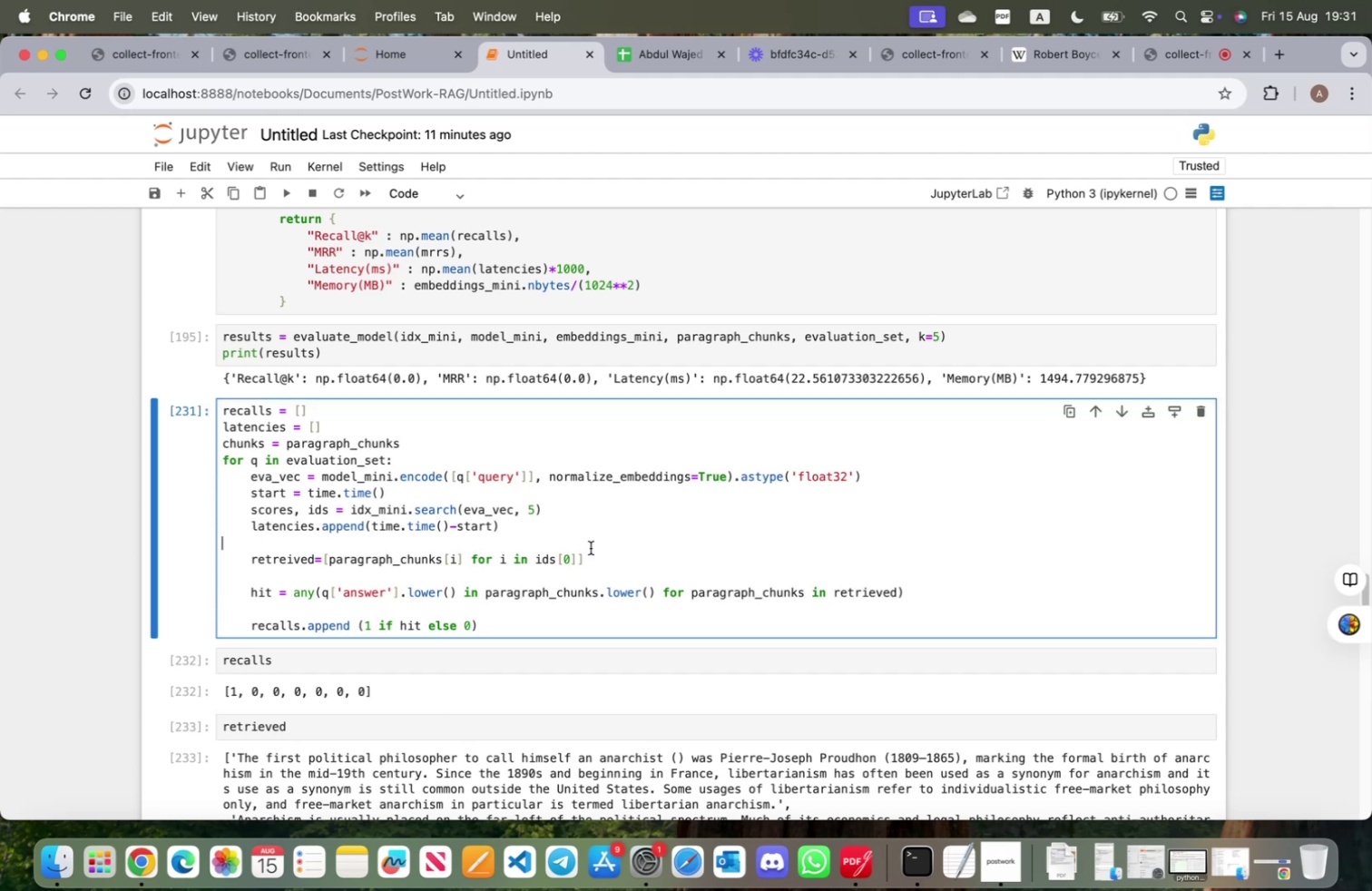 
key(Shift+Enter)
 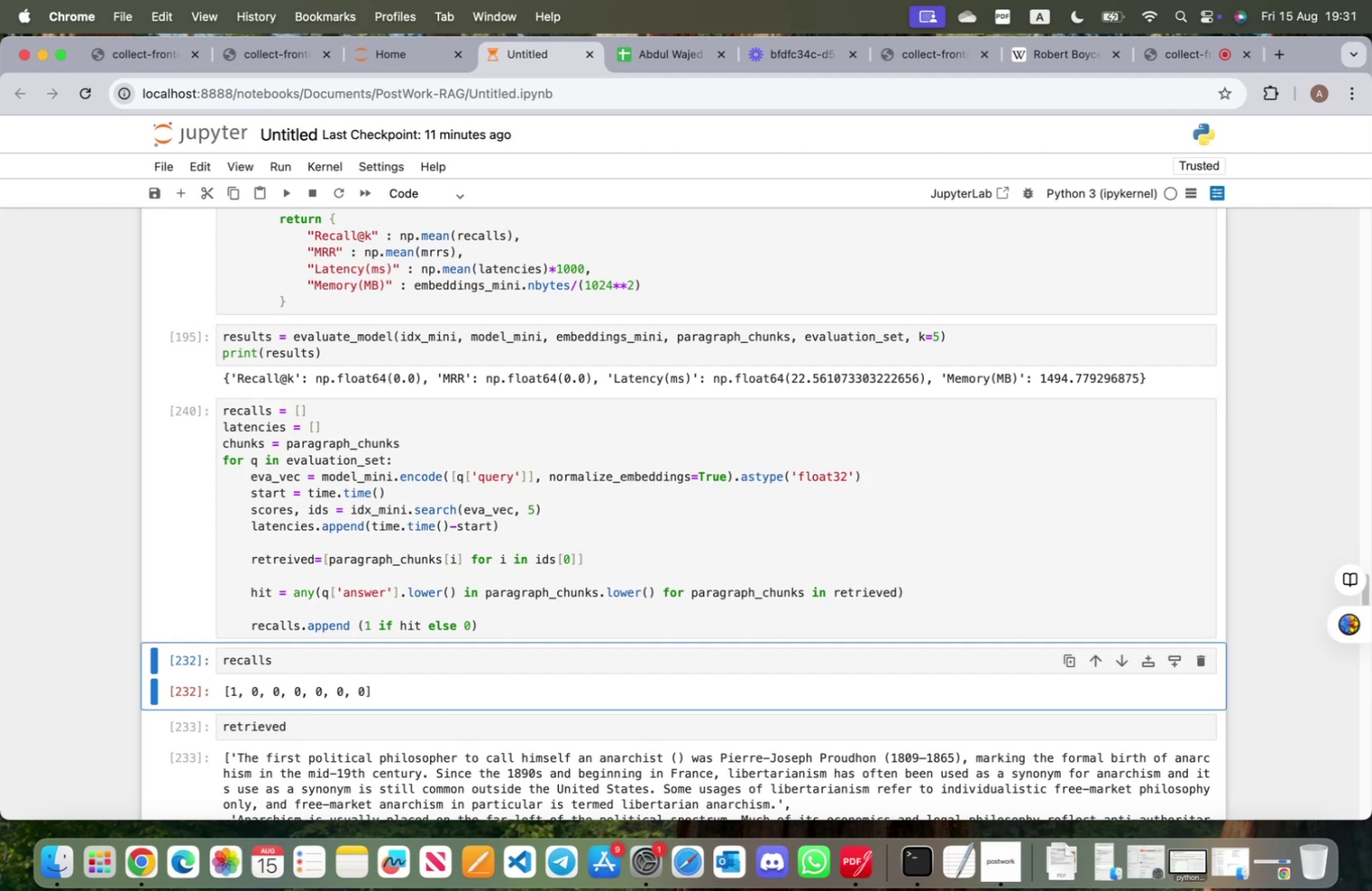 
key(Shift+ShiftRight)
 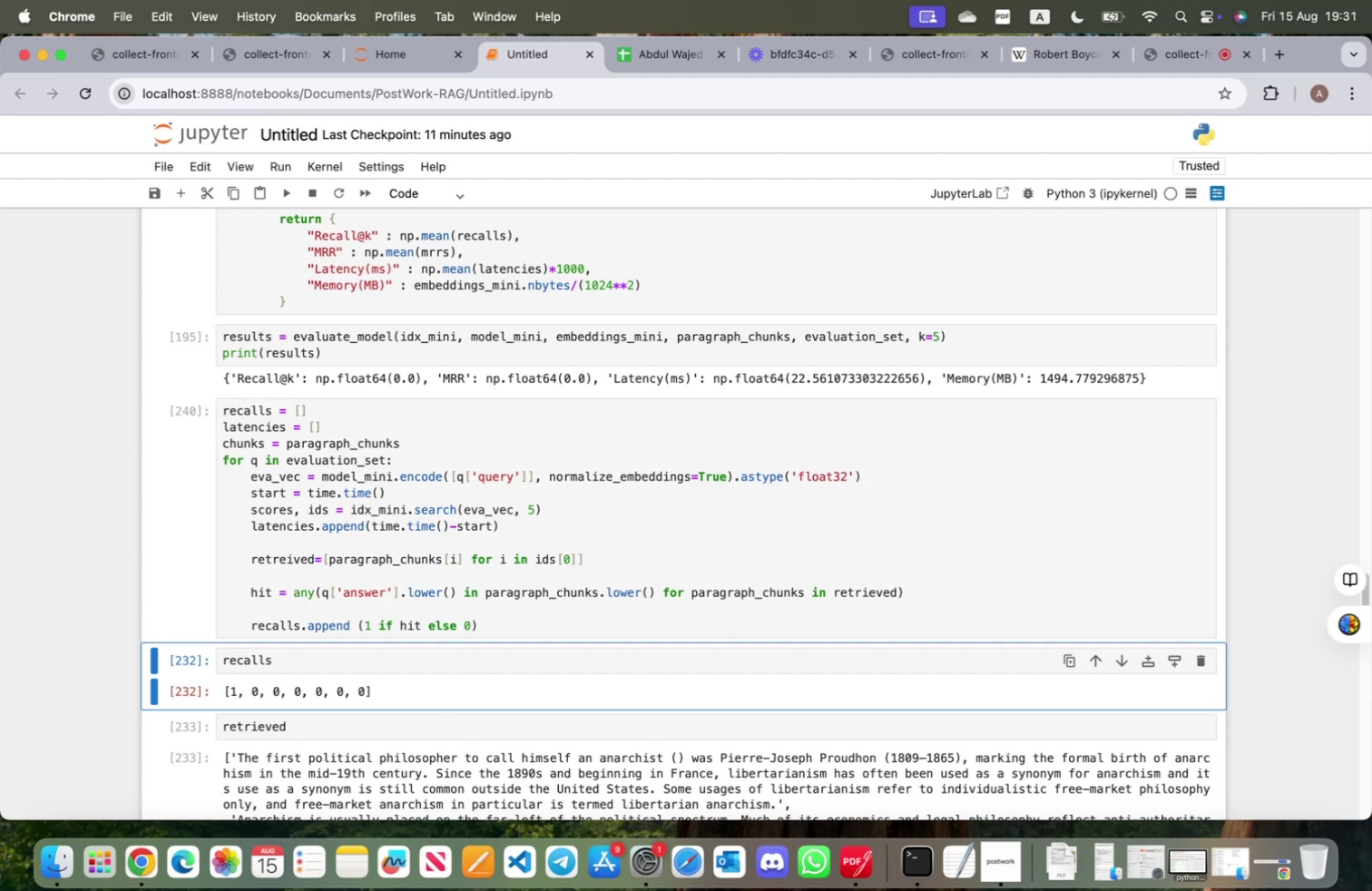 
key(Shift+Enter)
 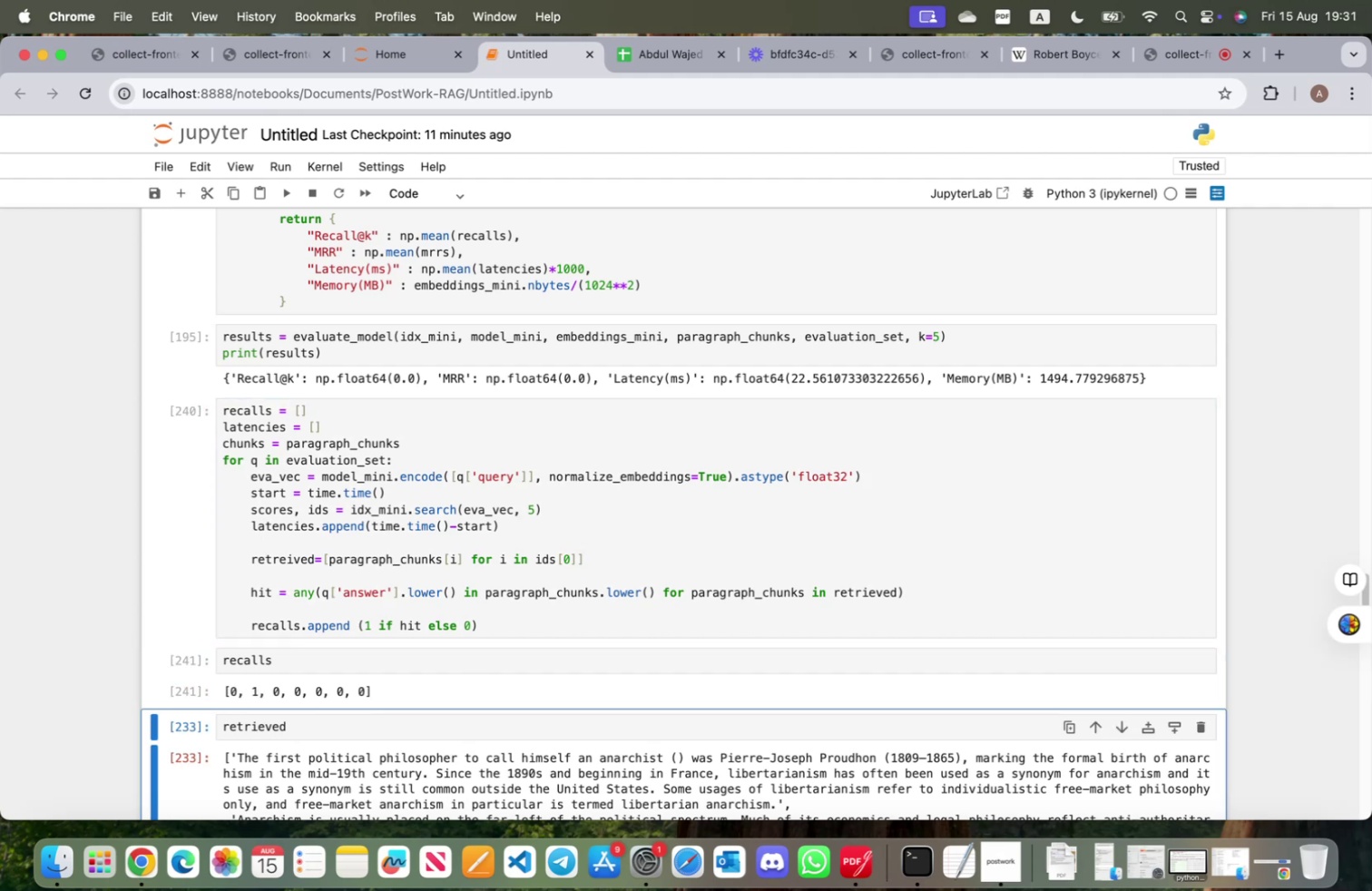 
key(Shift+ShiftRight)
 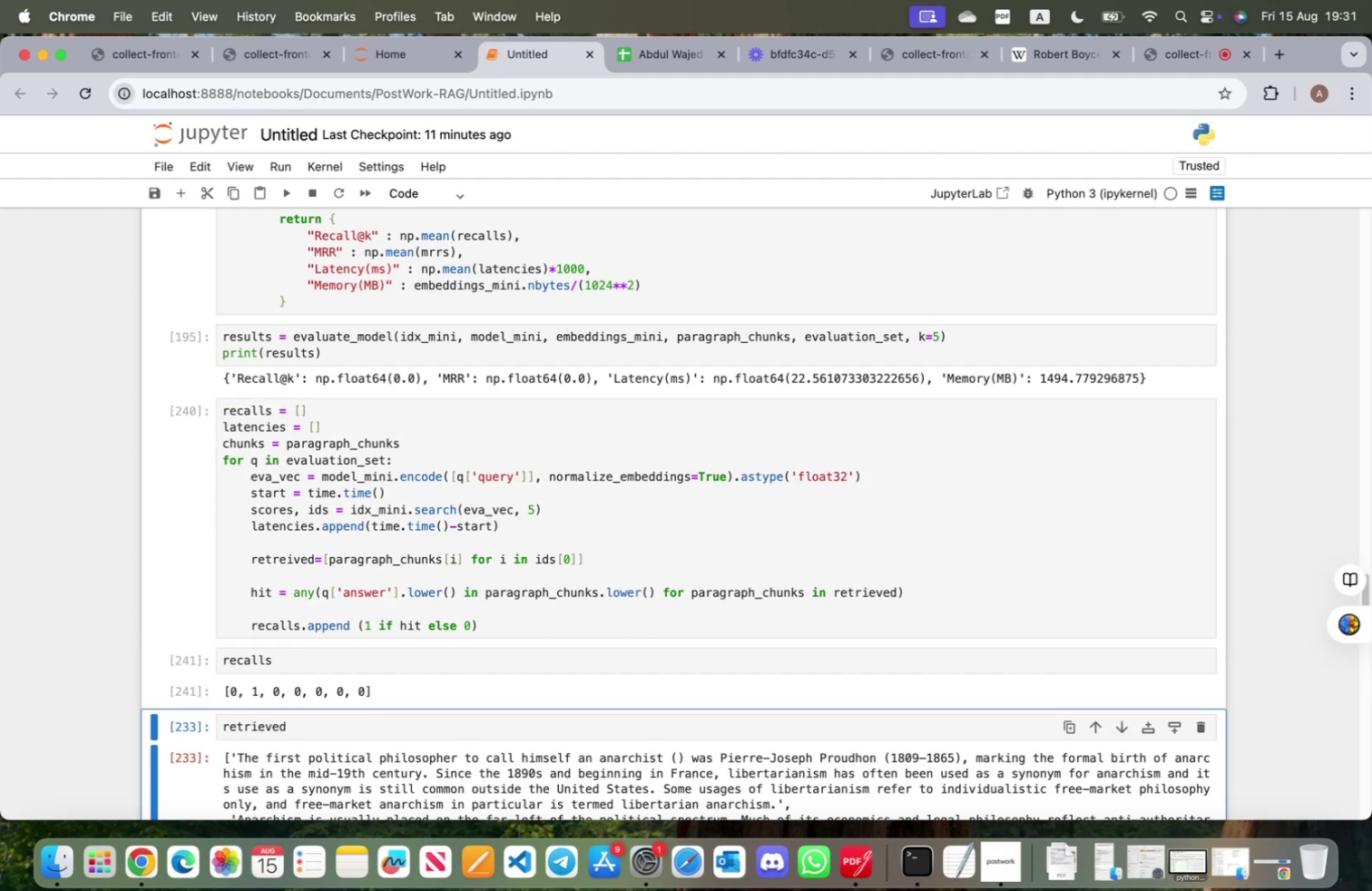 
key(Shift+Enter)
 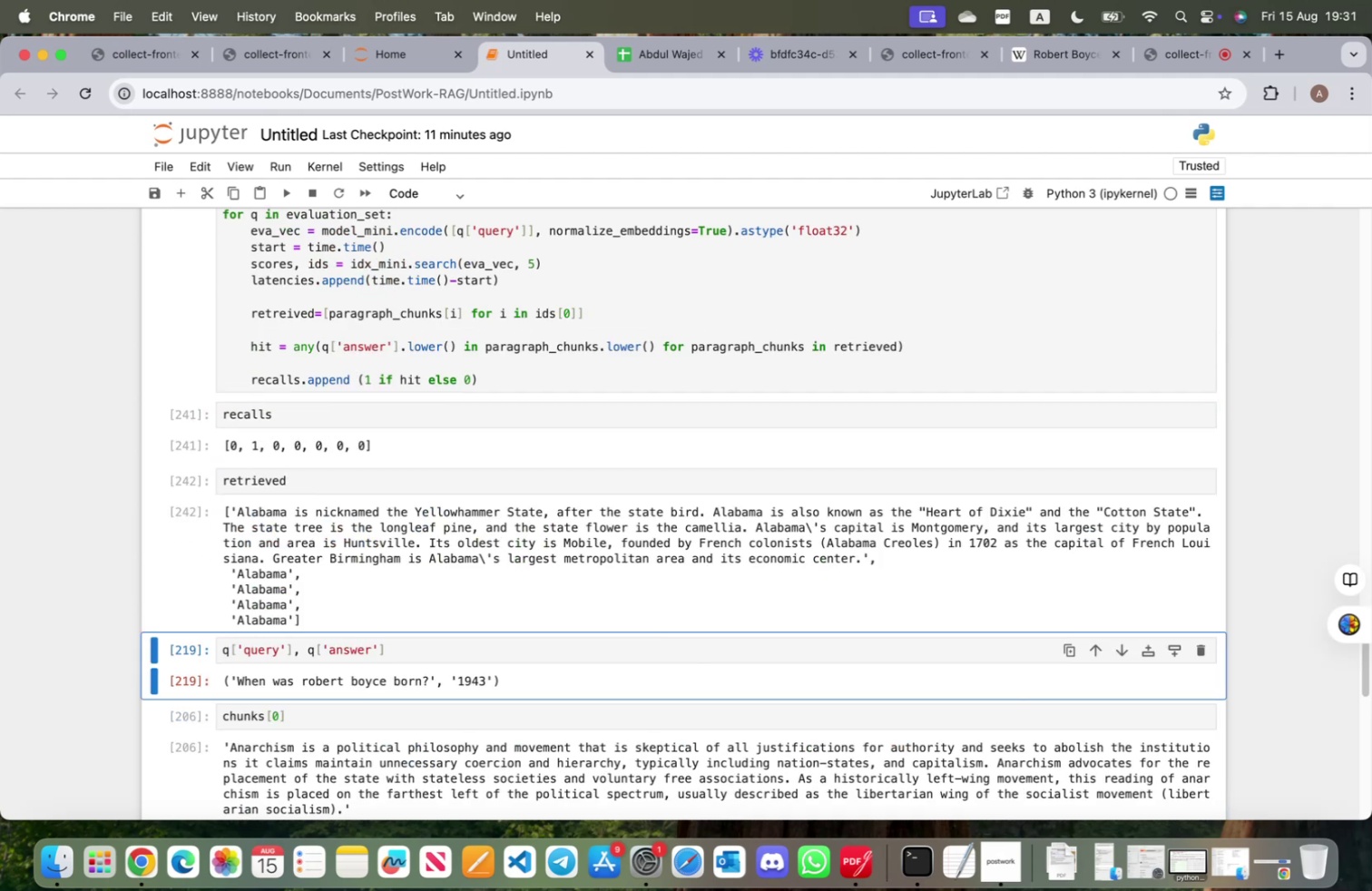 
scroll: coordinate [607, 458], scroll_direction: up, amount: 8.0
 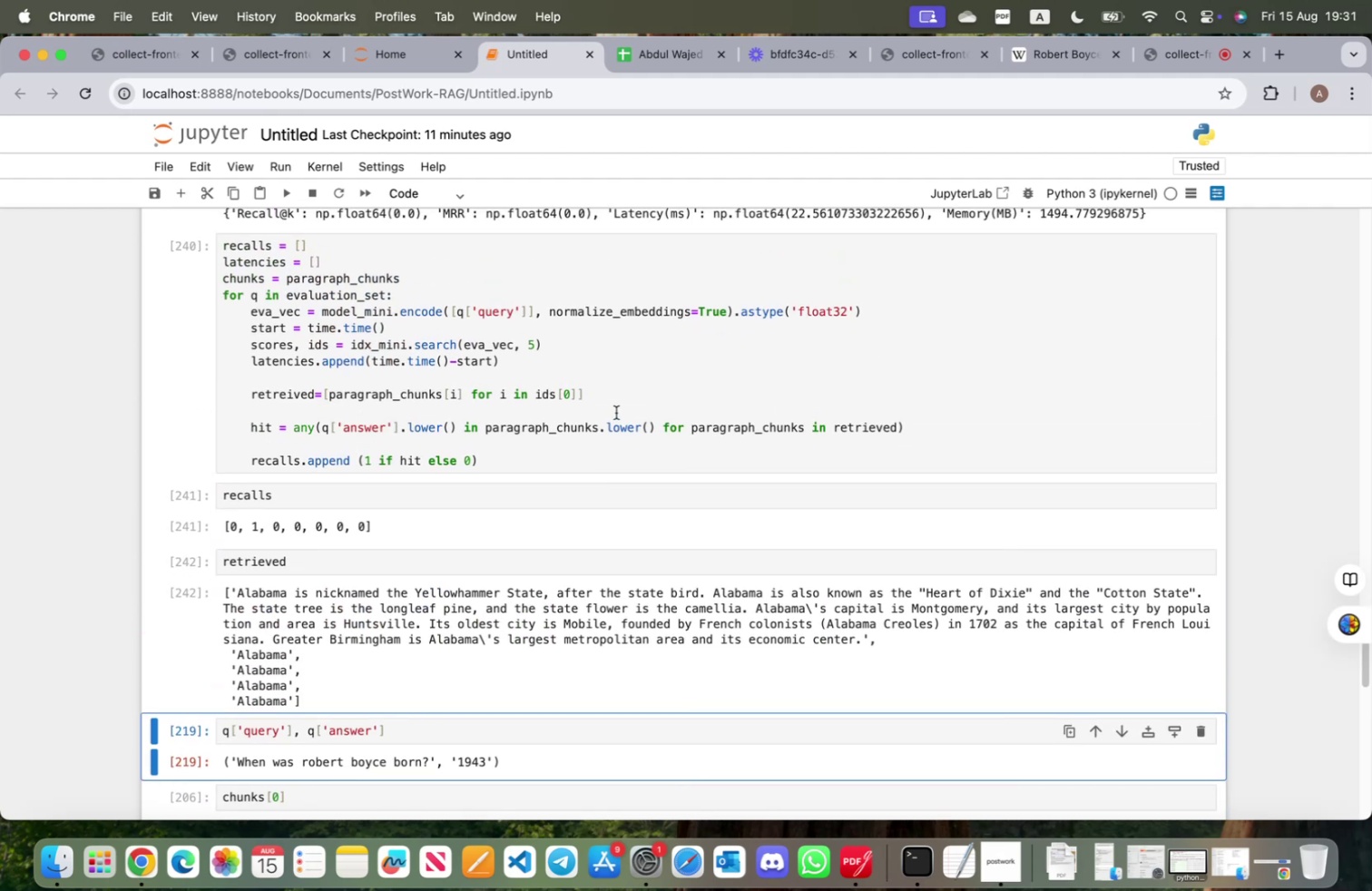 
left_click([616, 412])
 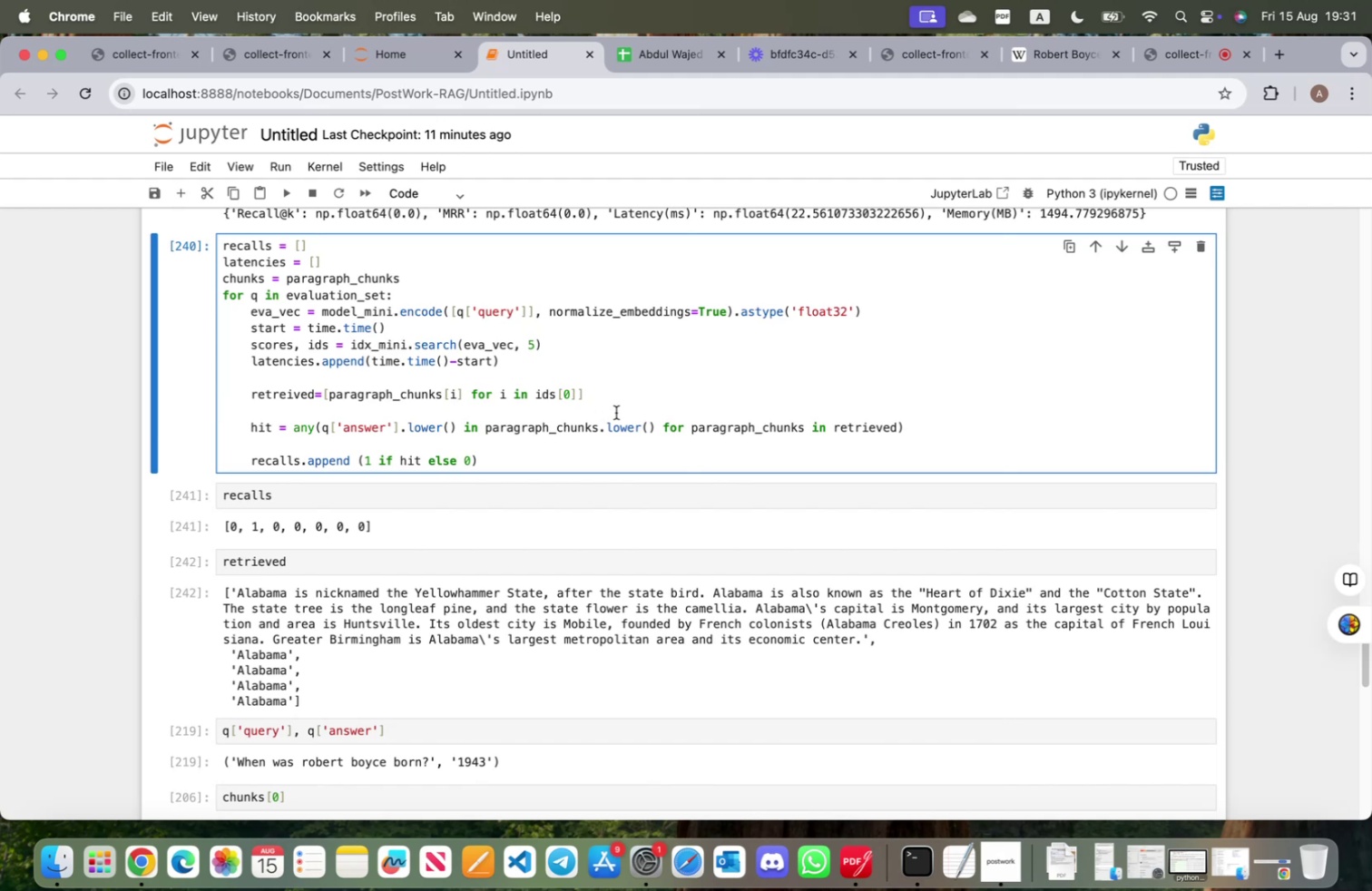 
key(Shift+Enter)
 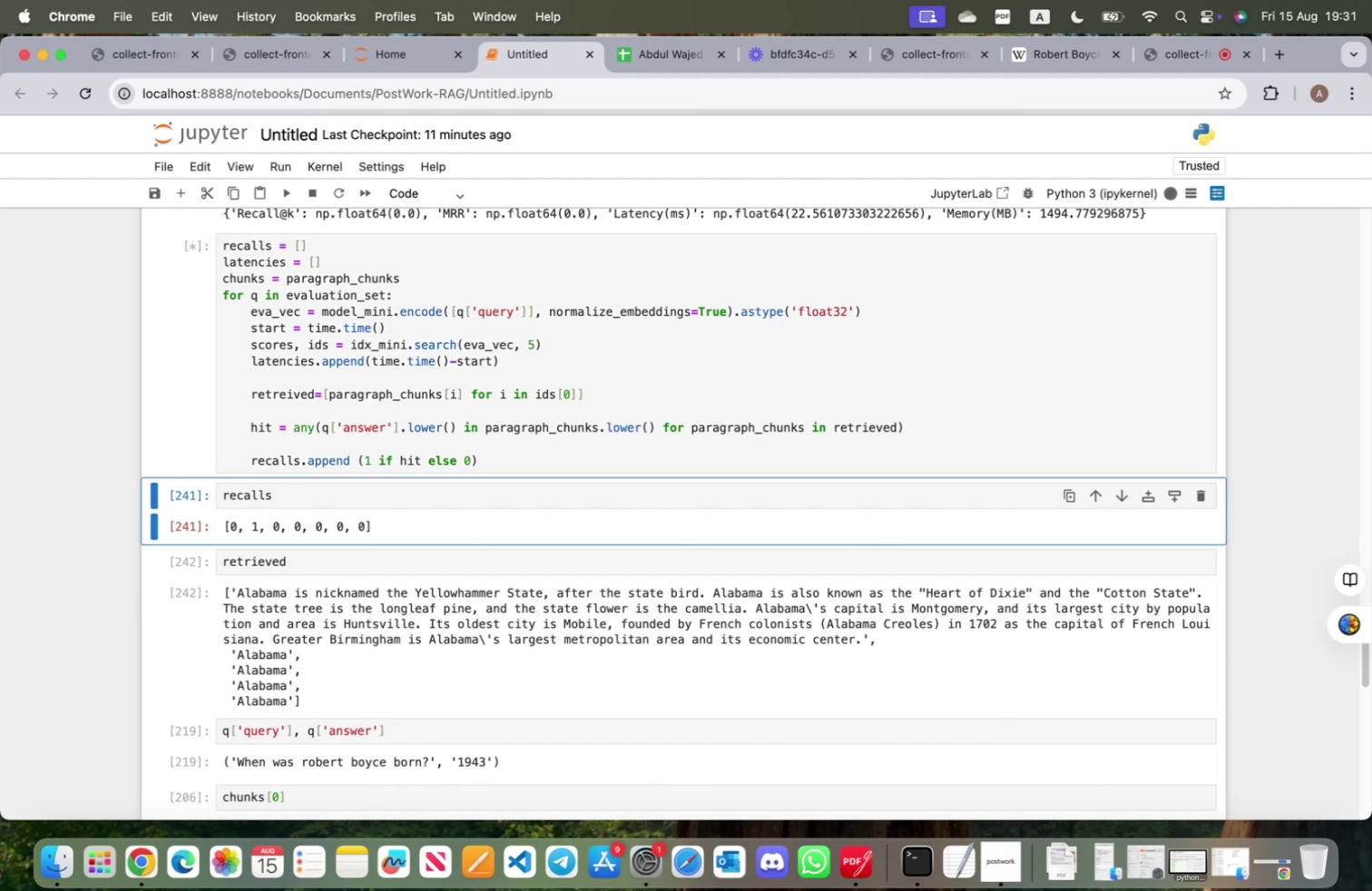 
key(Shift+ShiftRight)
 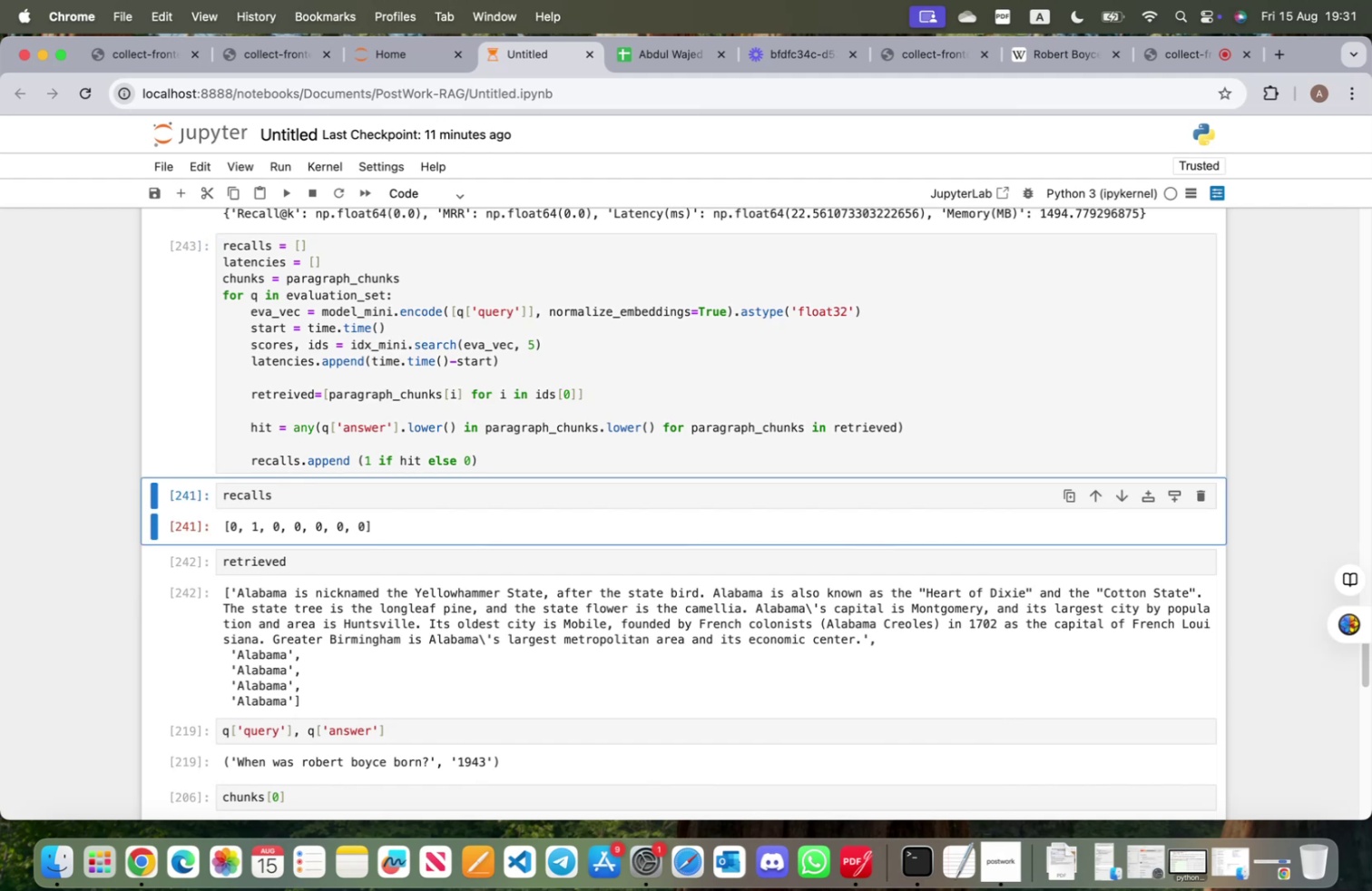 
key(Shift+Enter)
 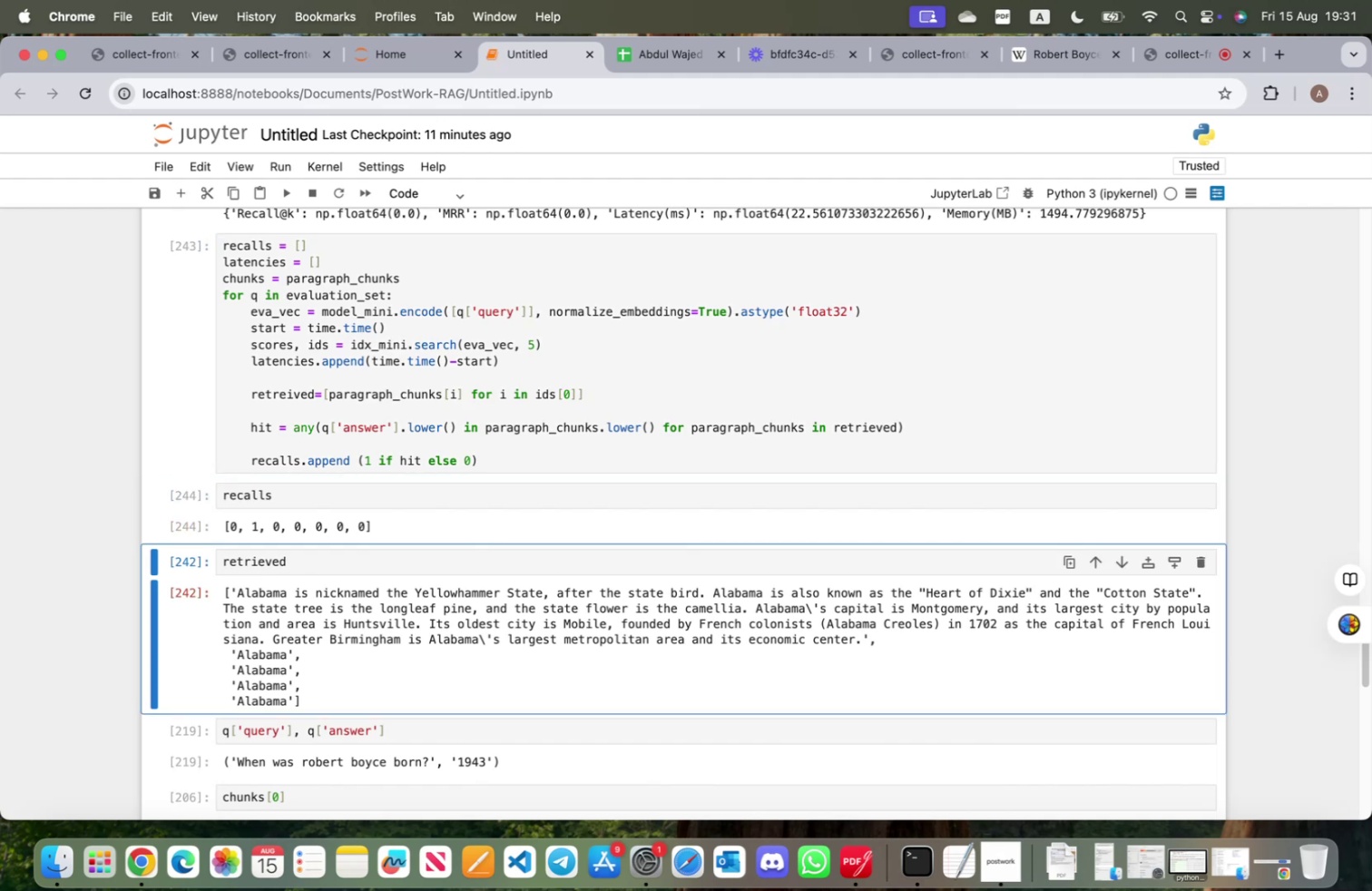 
key(Shift+ShiftRight)
 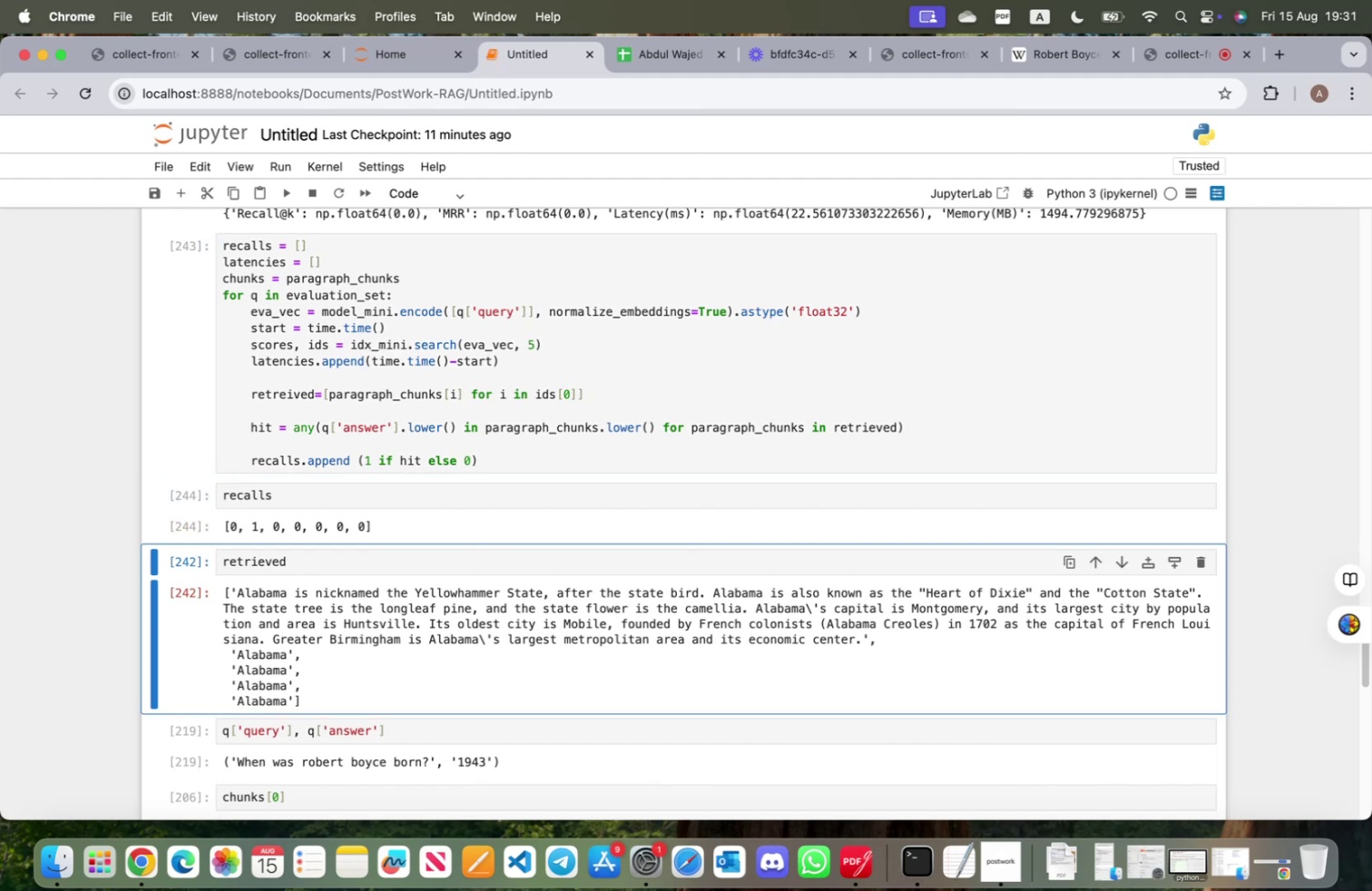 
key(Shift+Enter)
 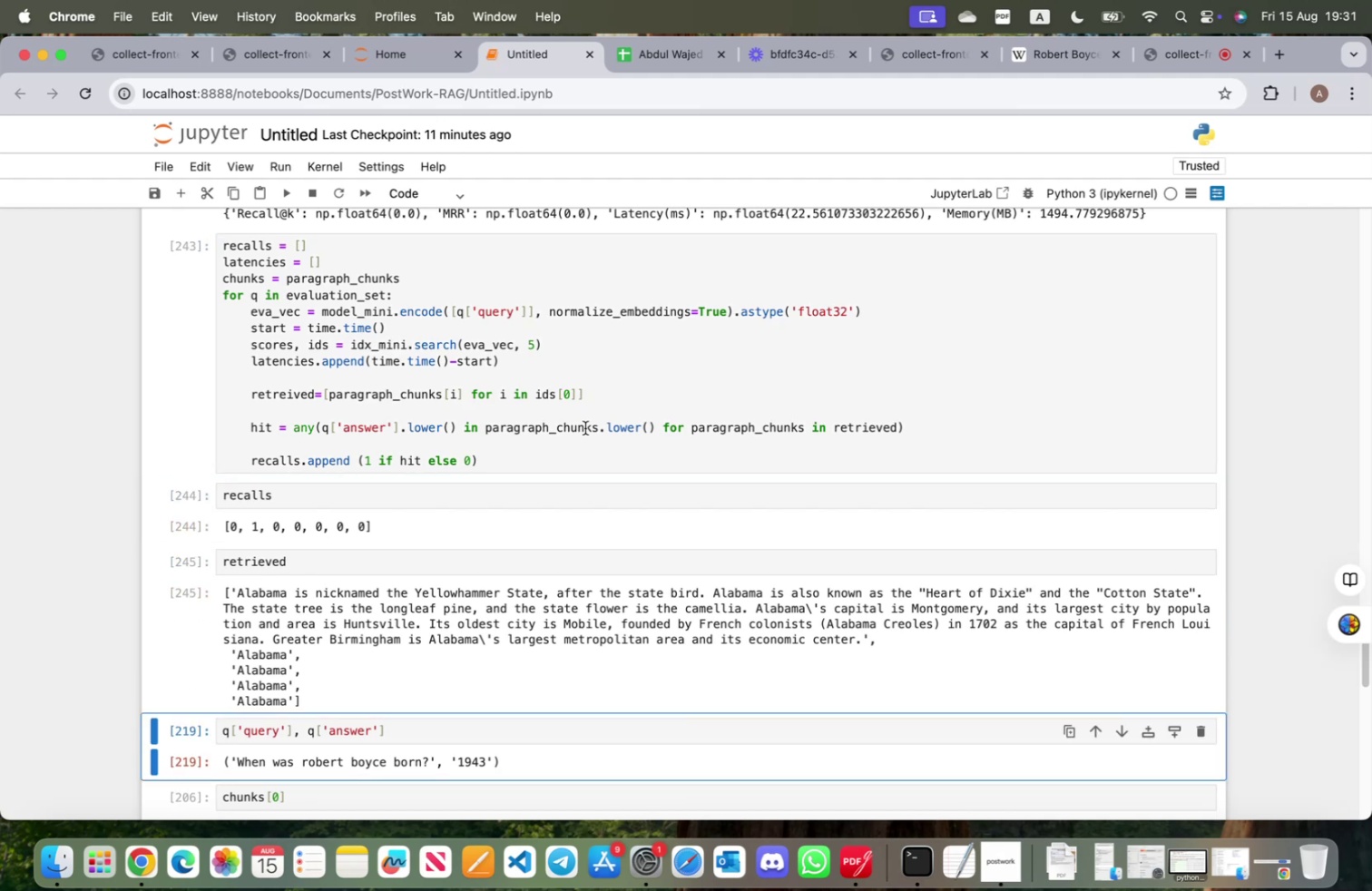 
wait(6.32)
 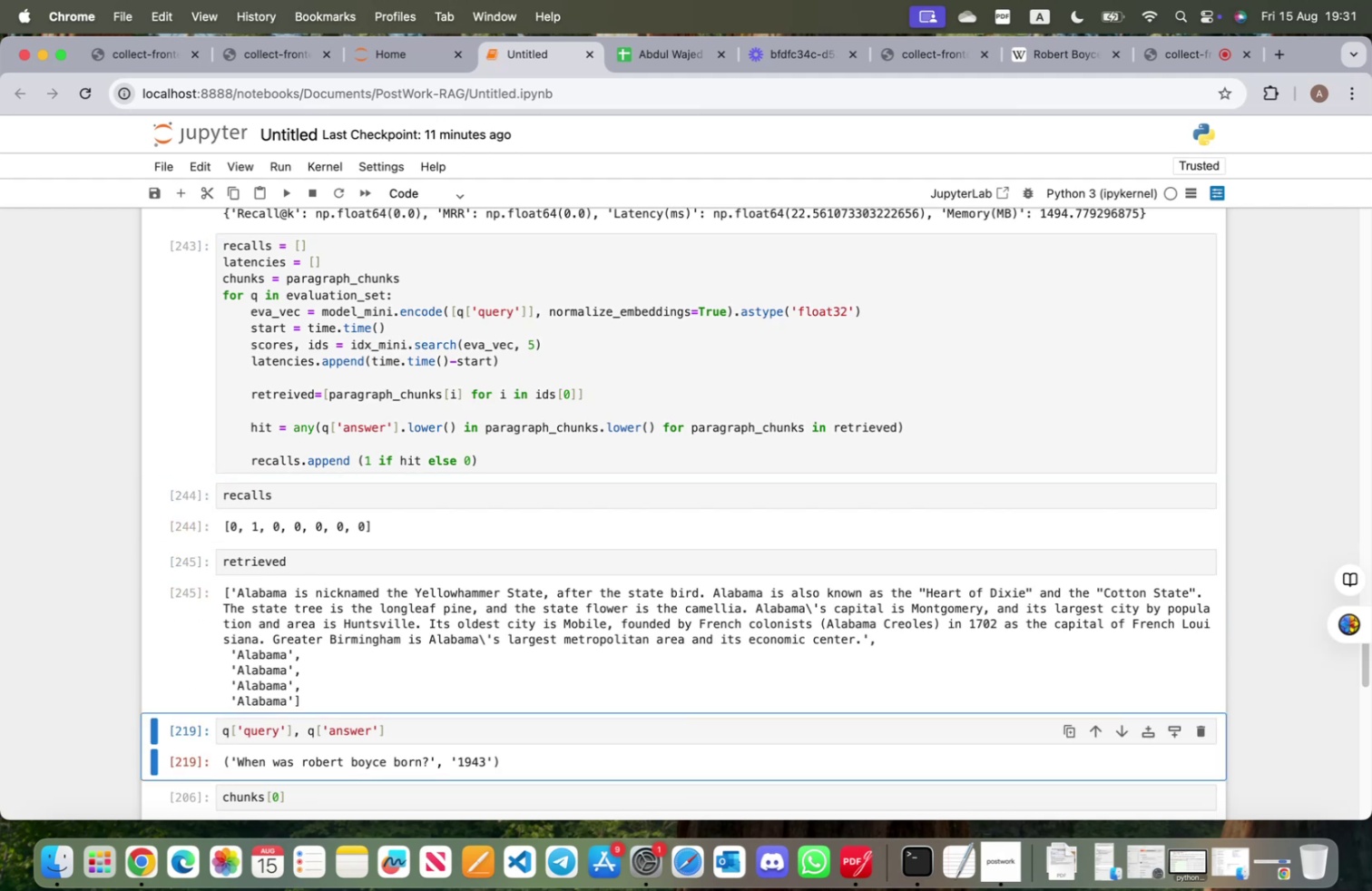 
scroll: coordinate [580, 509], scroll_direction: down, amount: 14.0
 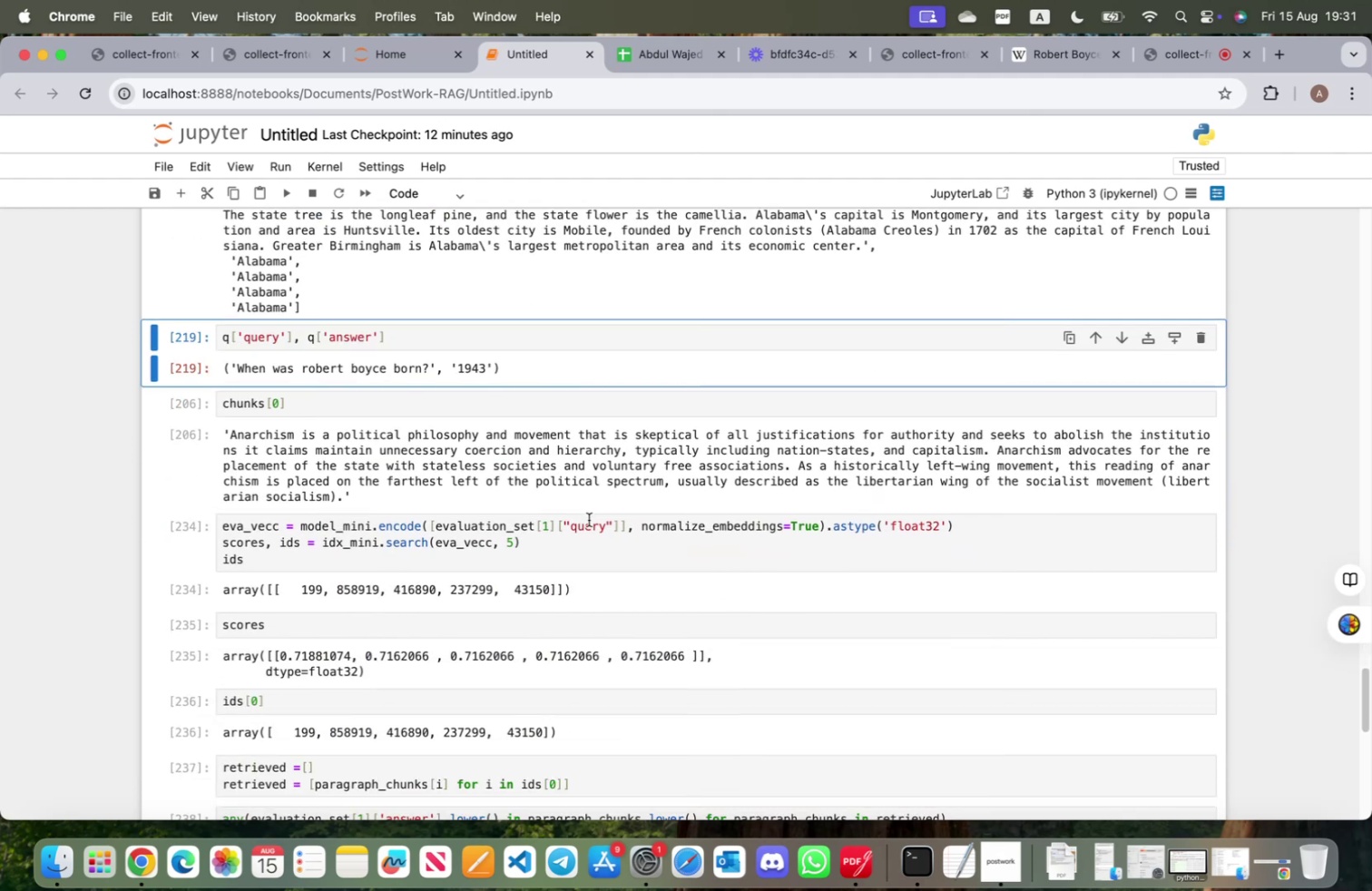 
wait(10.38)
 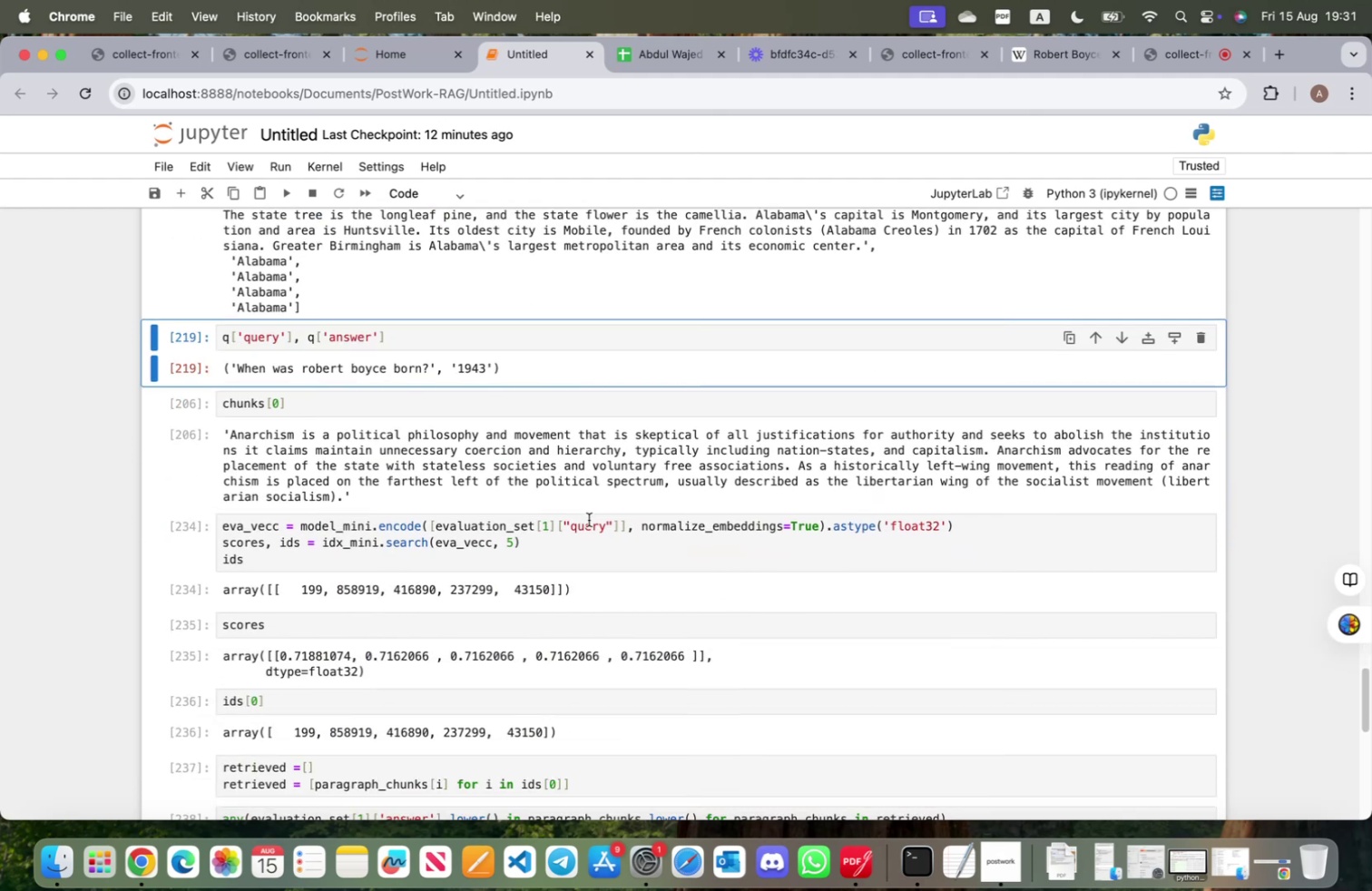 
scroll: coordinate [593, 525], scroll_direction: up, amount: 15.0
 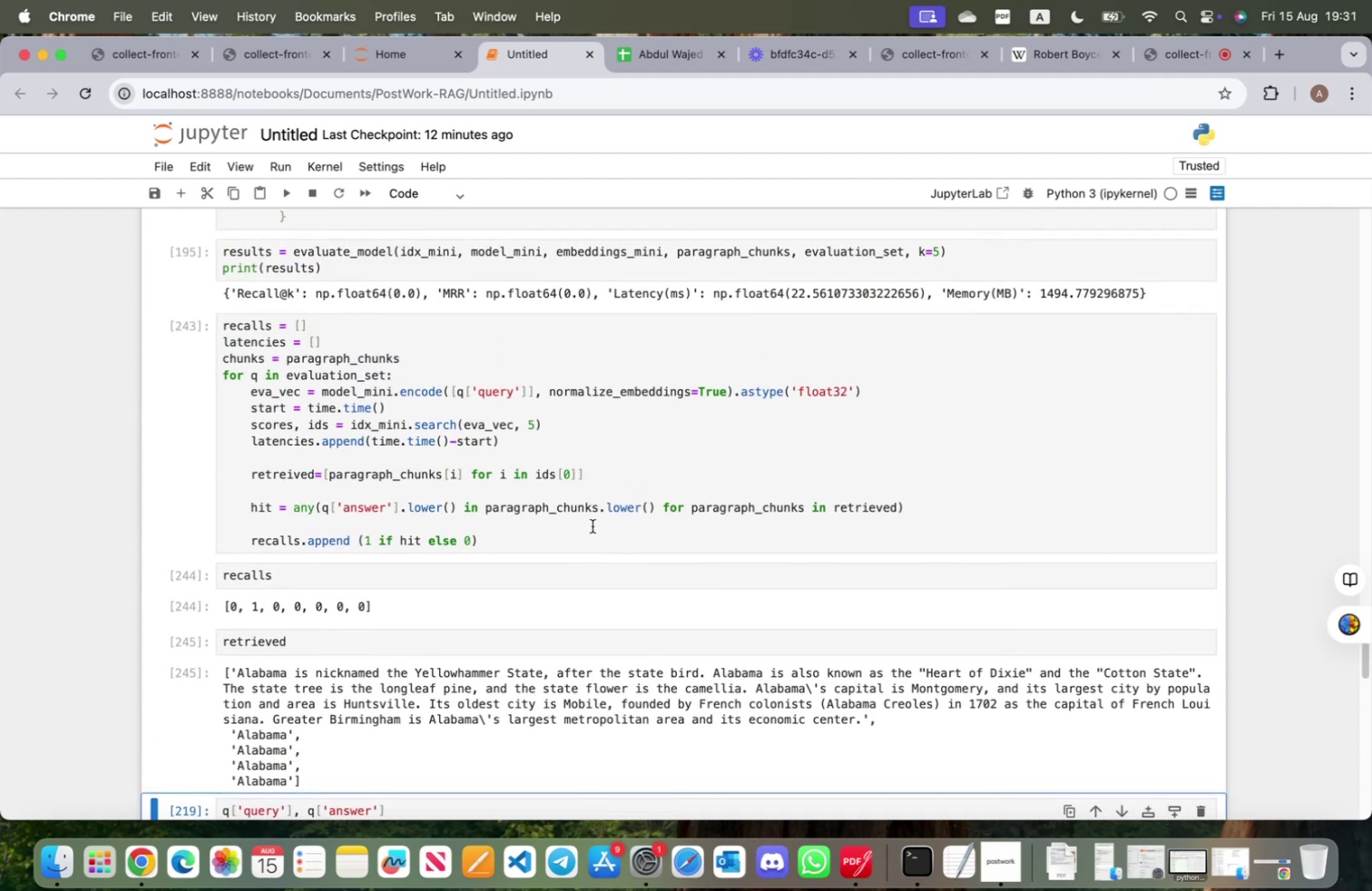 
scroll: coordinate [577, 542], scroll_direction: down, amount: 16.0
 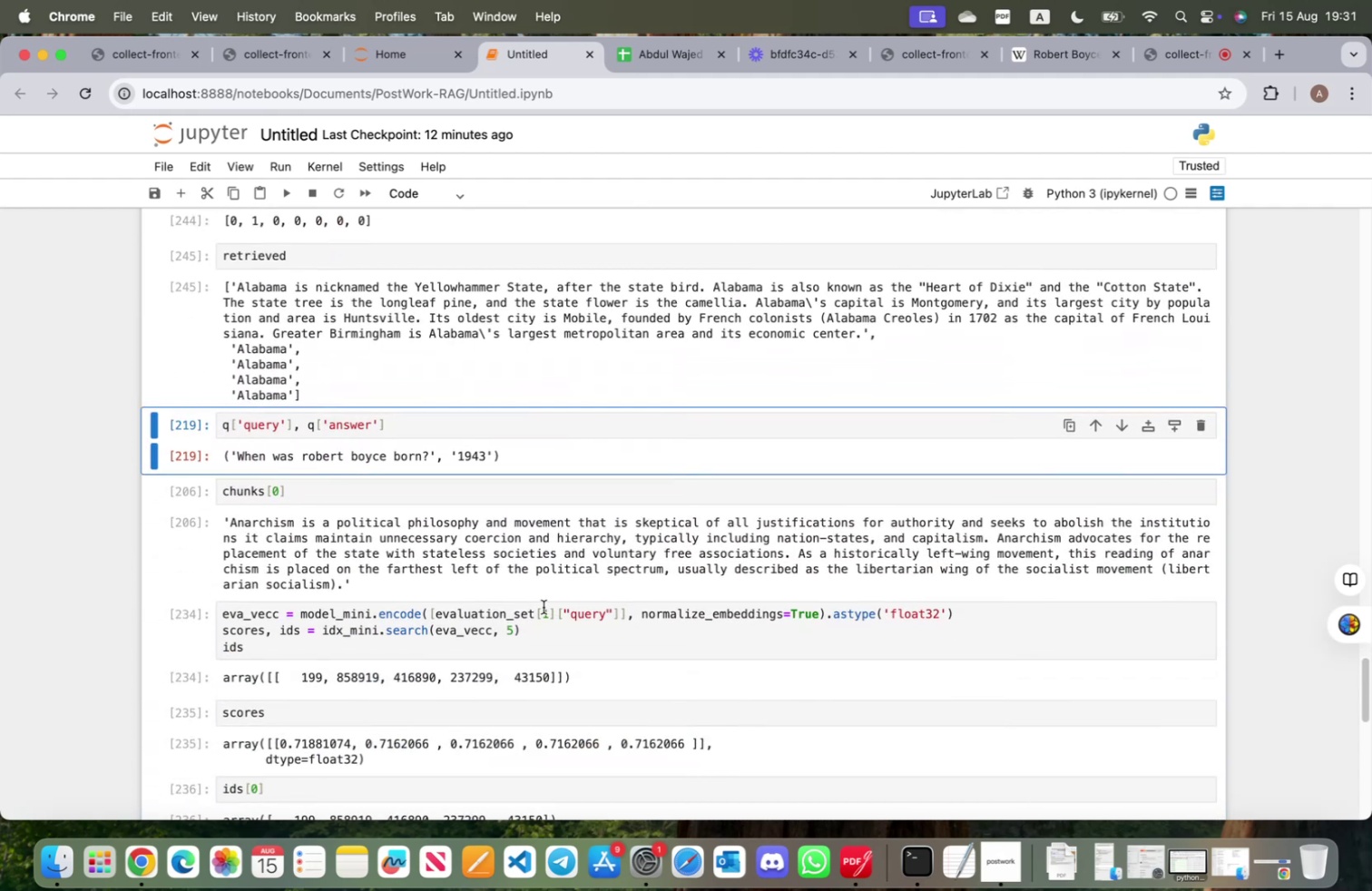 
left_click([550, 612])
 